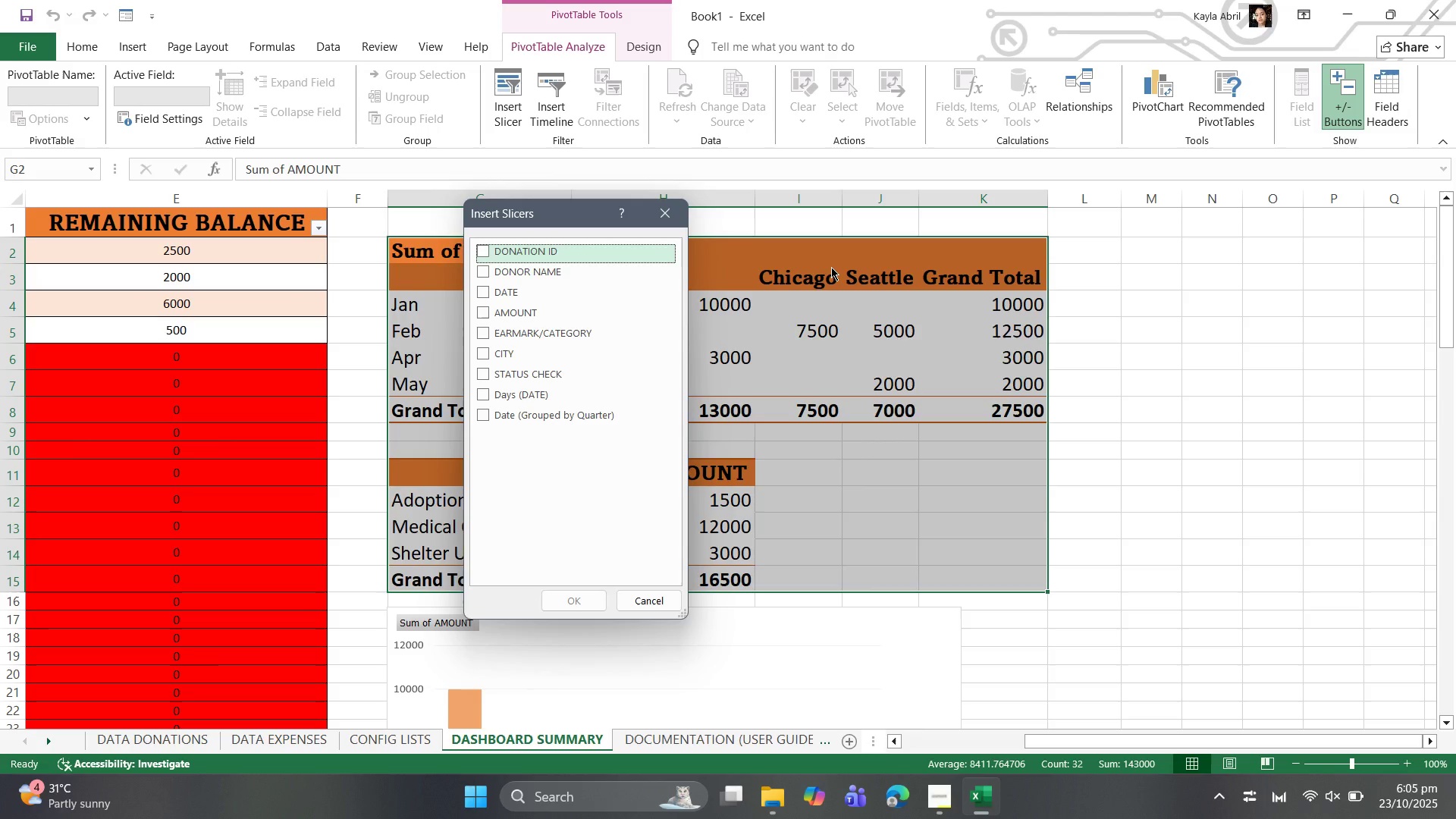 
left_click([486, 347])
 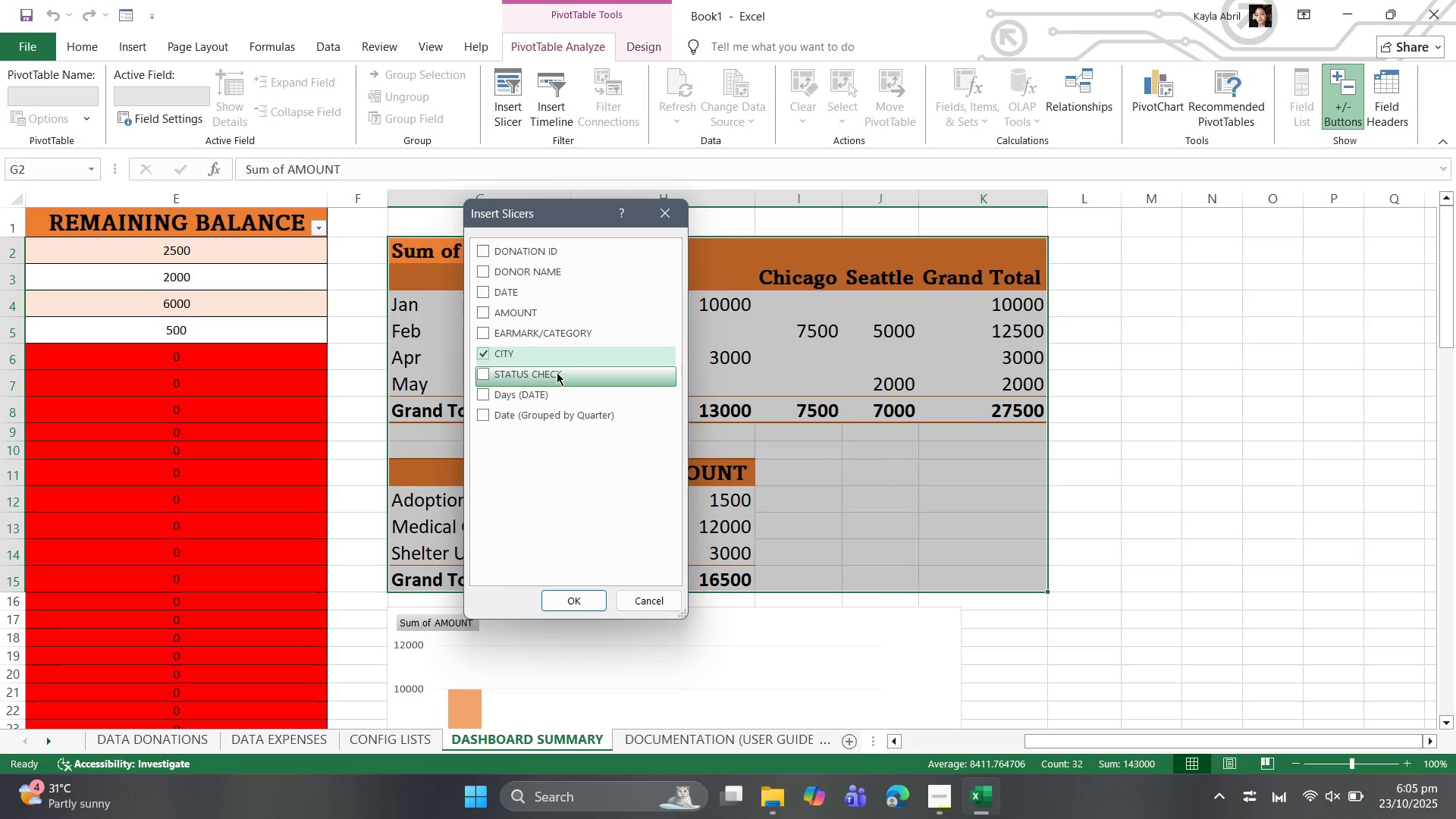 
scroll: coordinate [559, 373], scroll_direction: down, amount: 2.0
 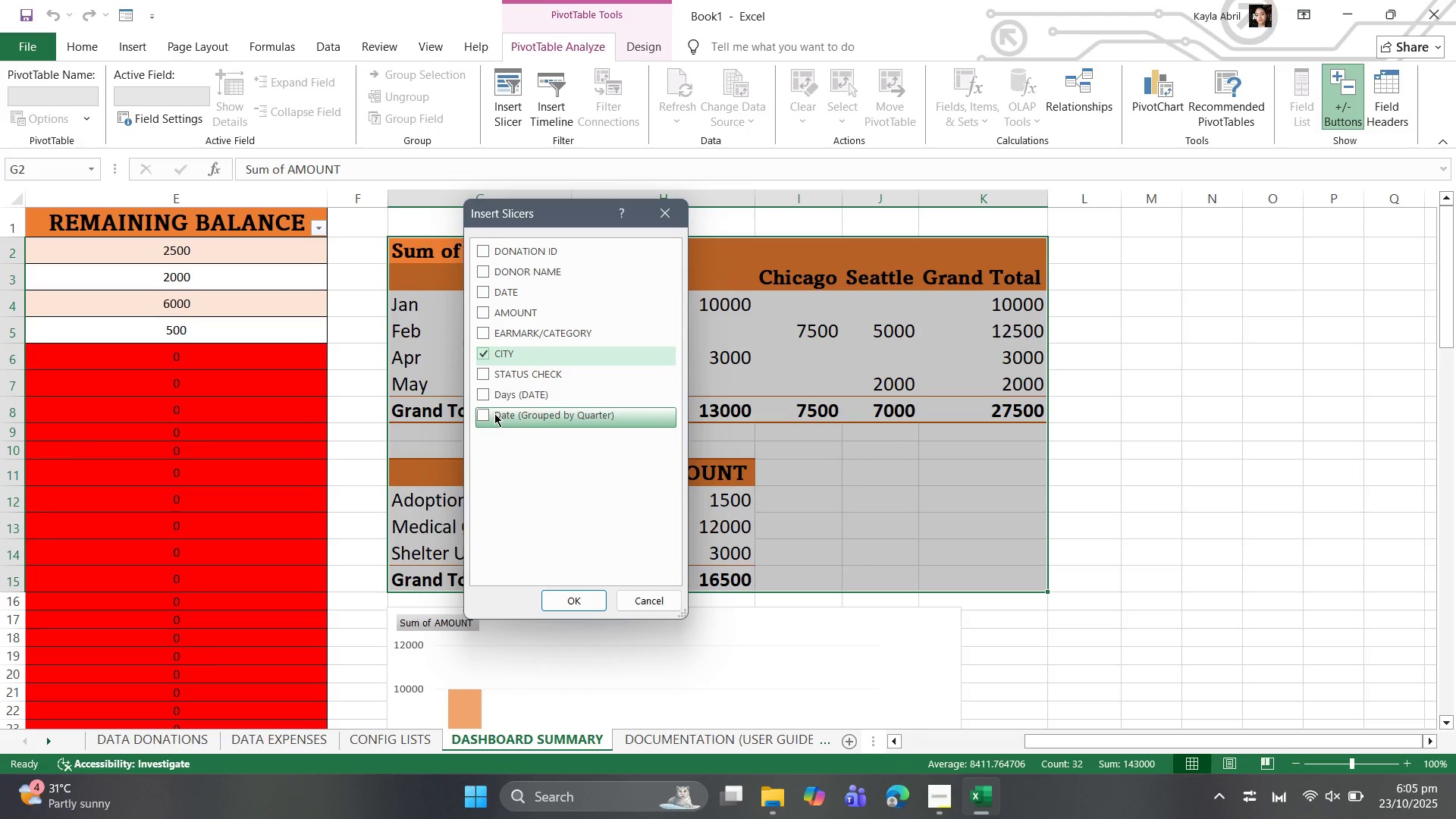 
left_click([492, 410])
 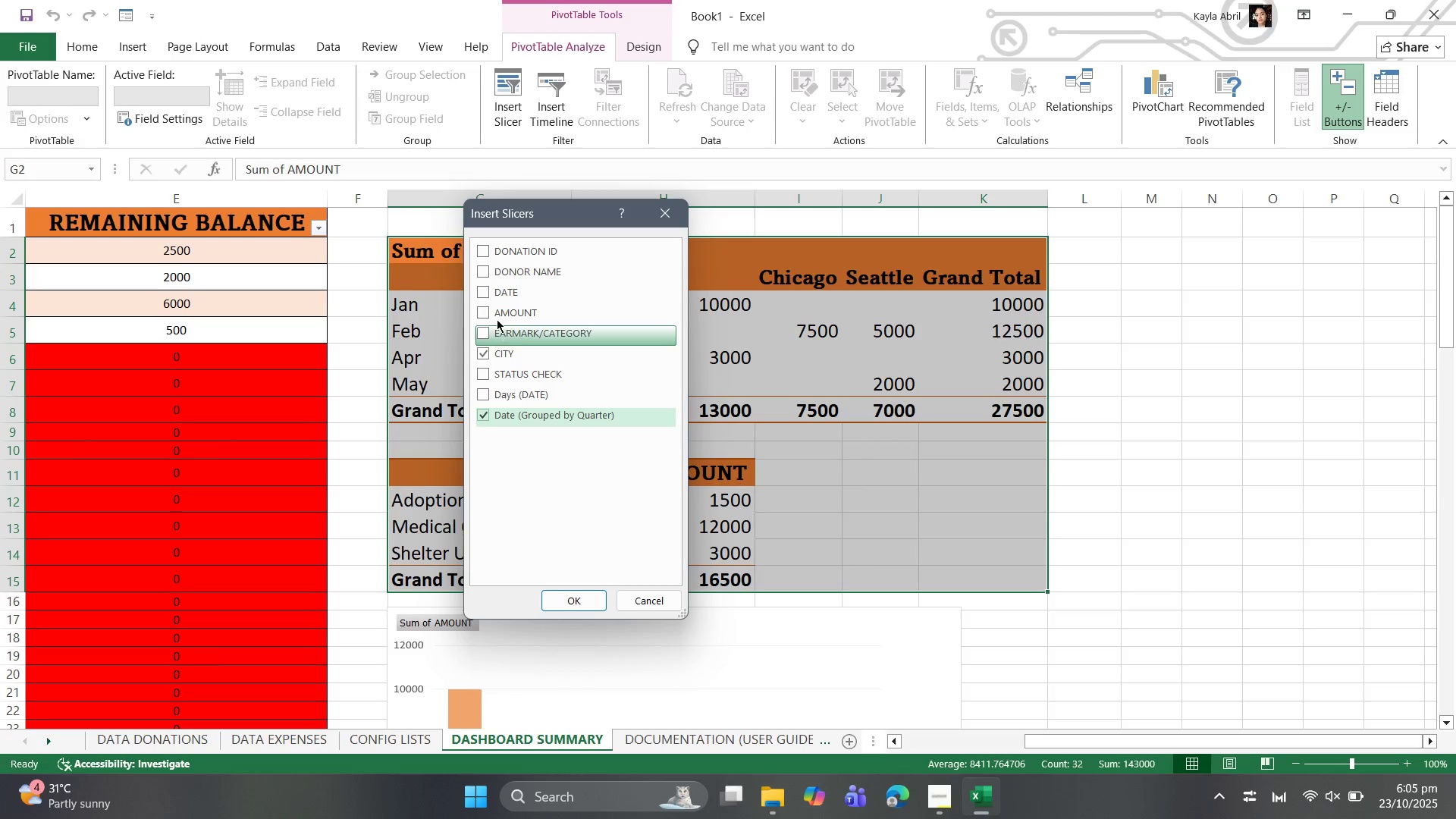 
left_click([489, 271])
 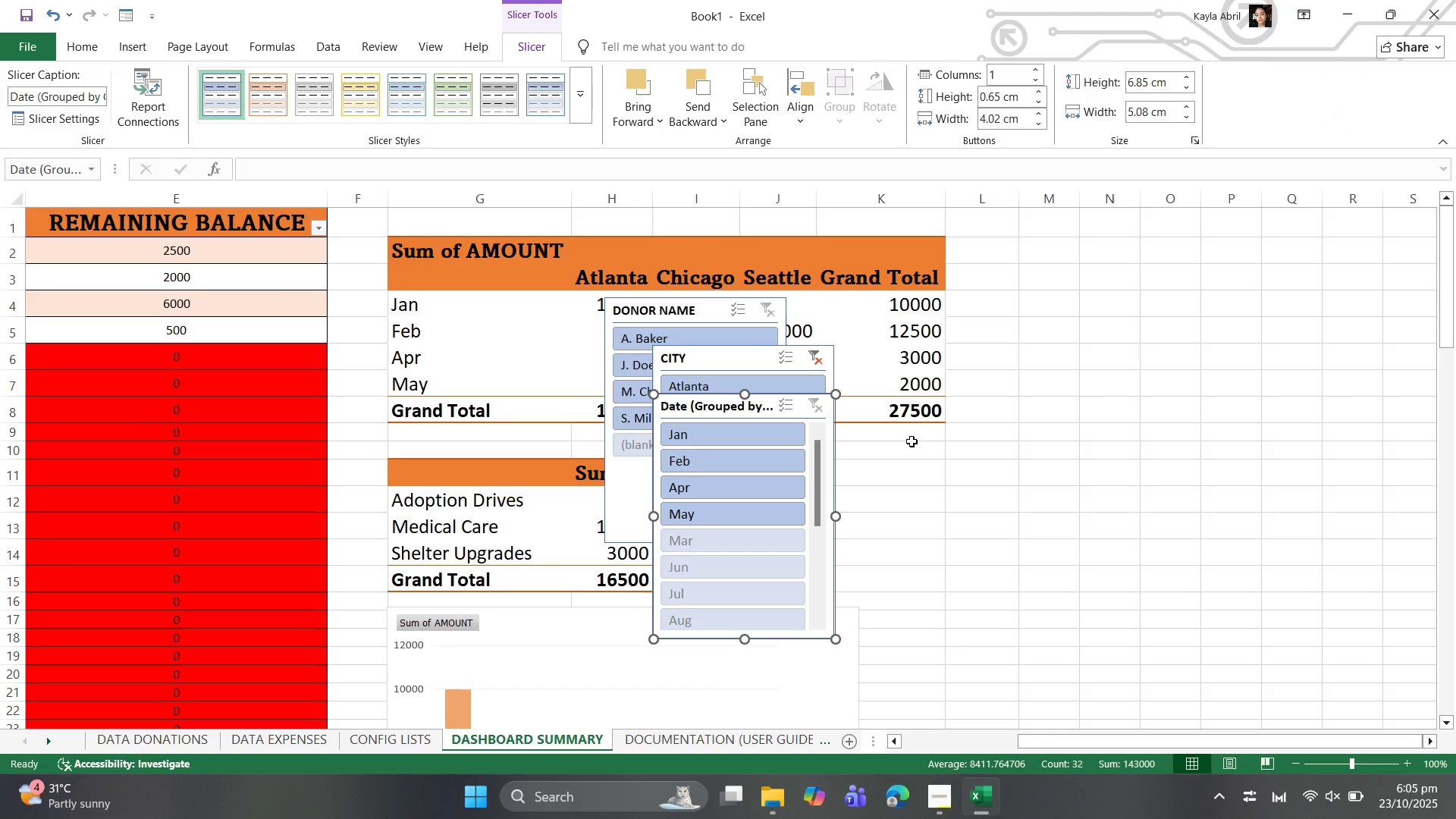 
left_click_drag(start_coordinate=[724, 361], to_coordinate=[1045, 256])
 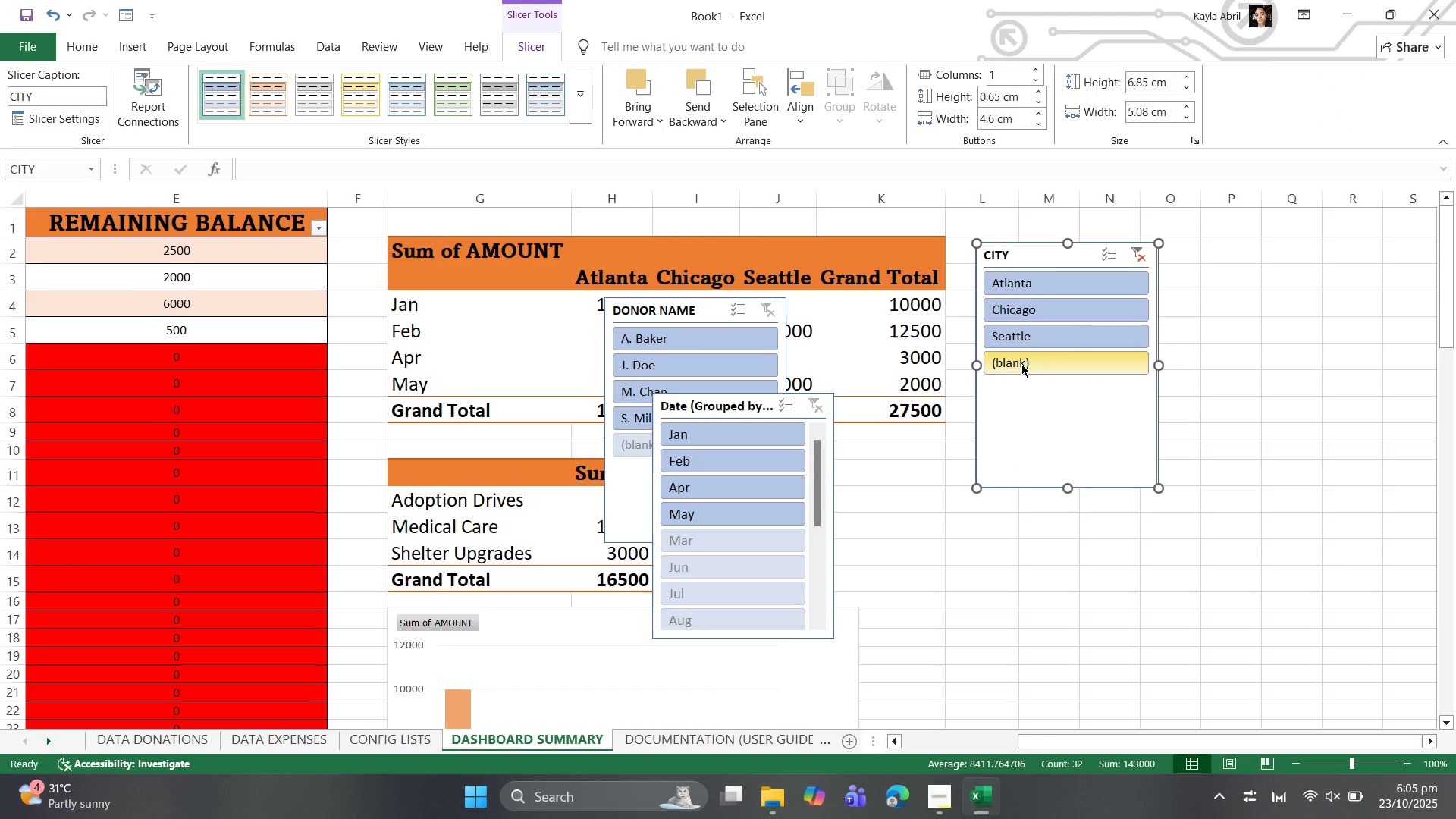 
left_click([1021, 364])
 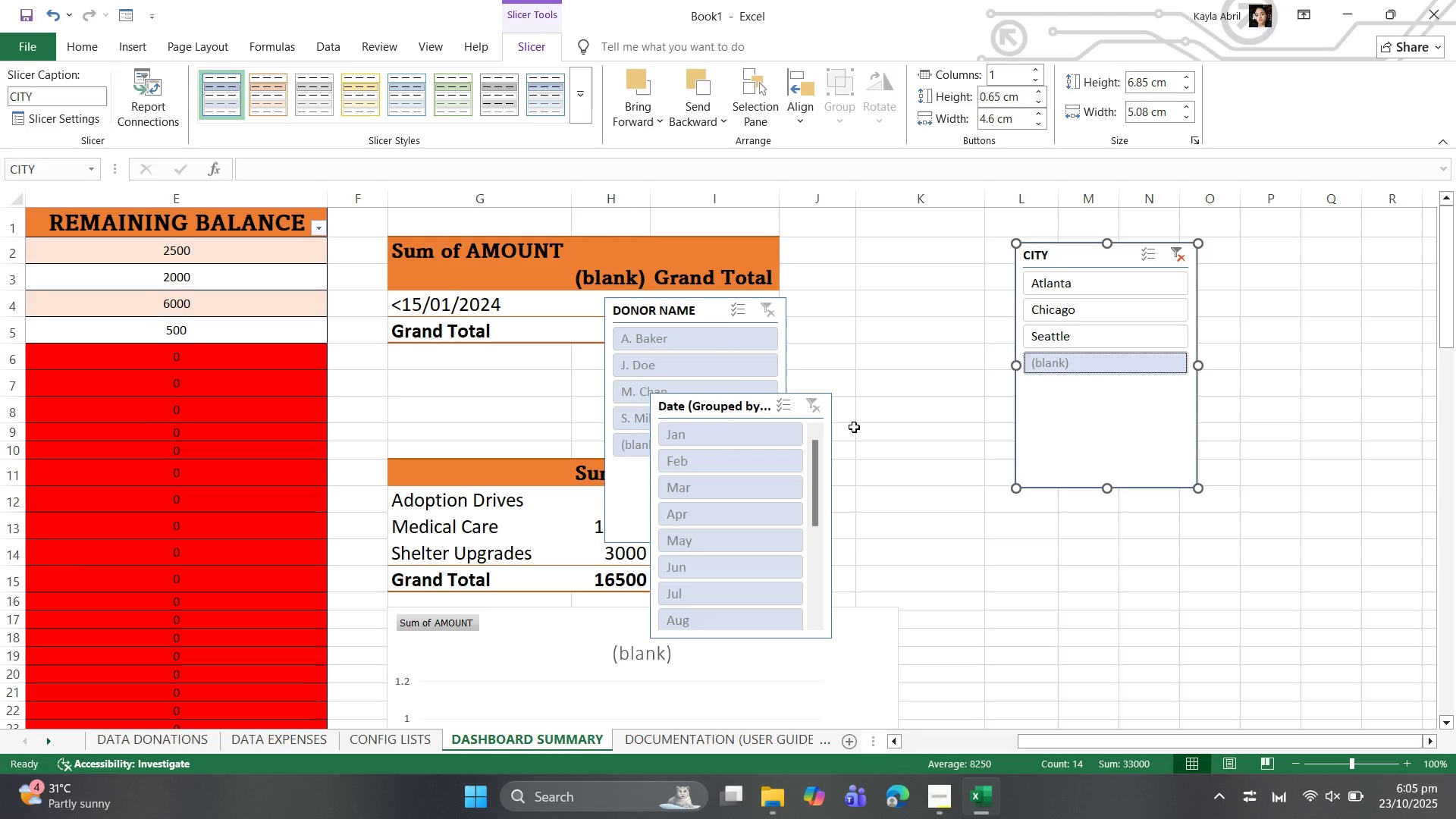 
wait(7.91)
 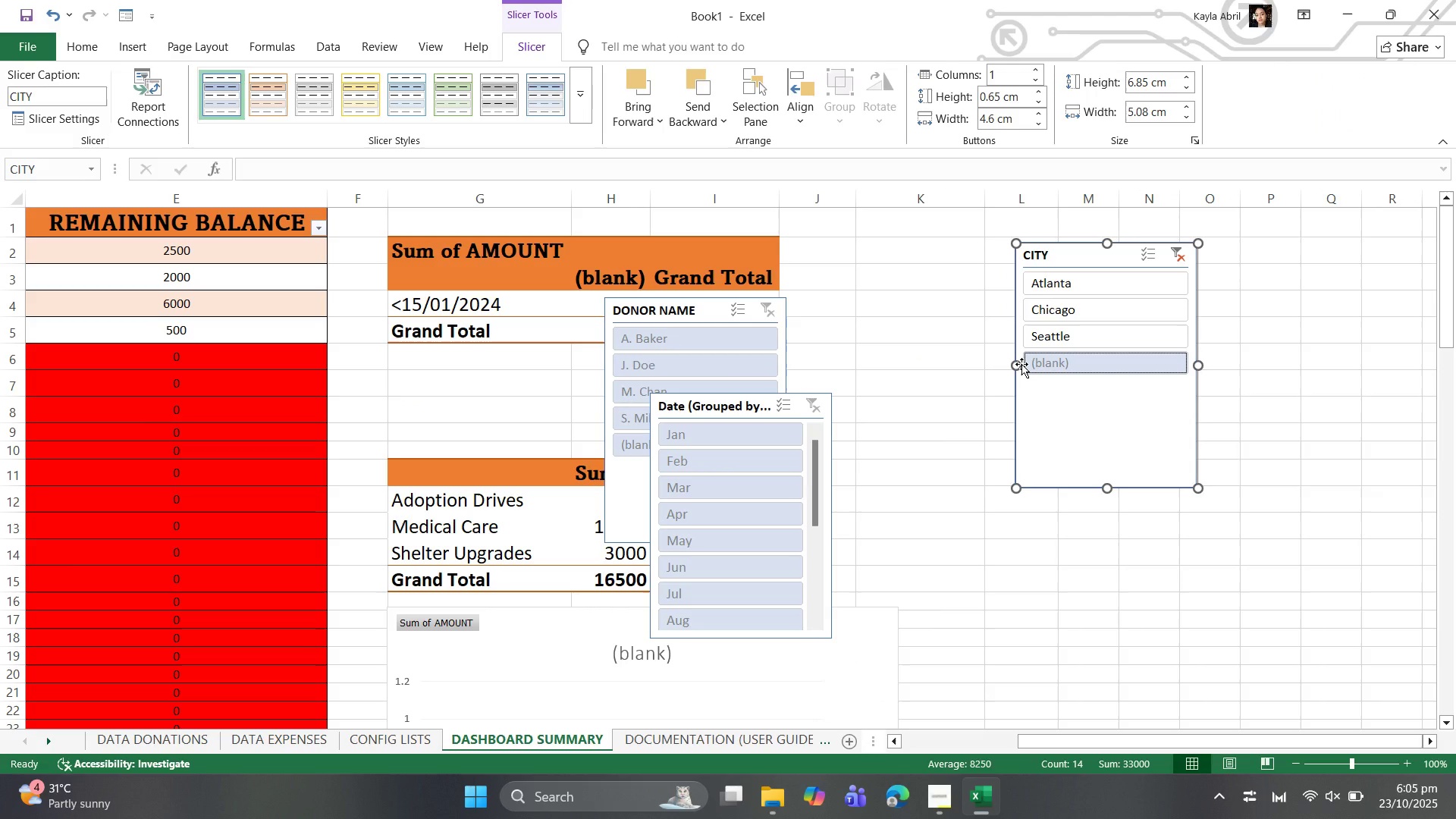 
left_click_drag(start_coordinate=[739, 410], to_coordinate=[910, 256])
 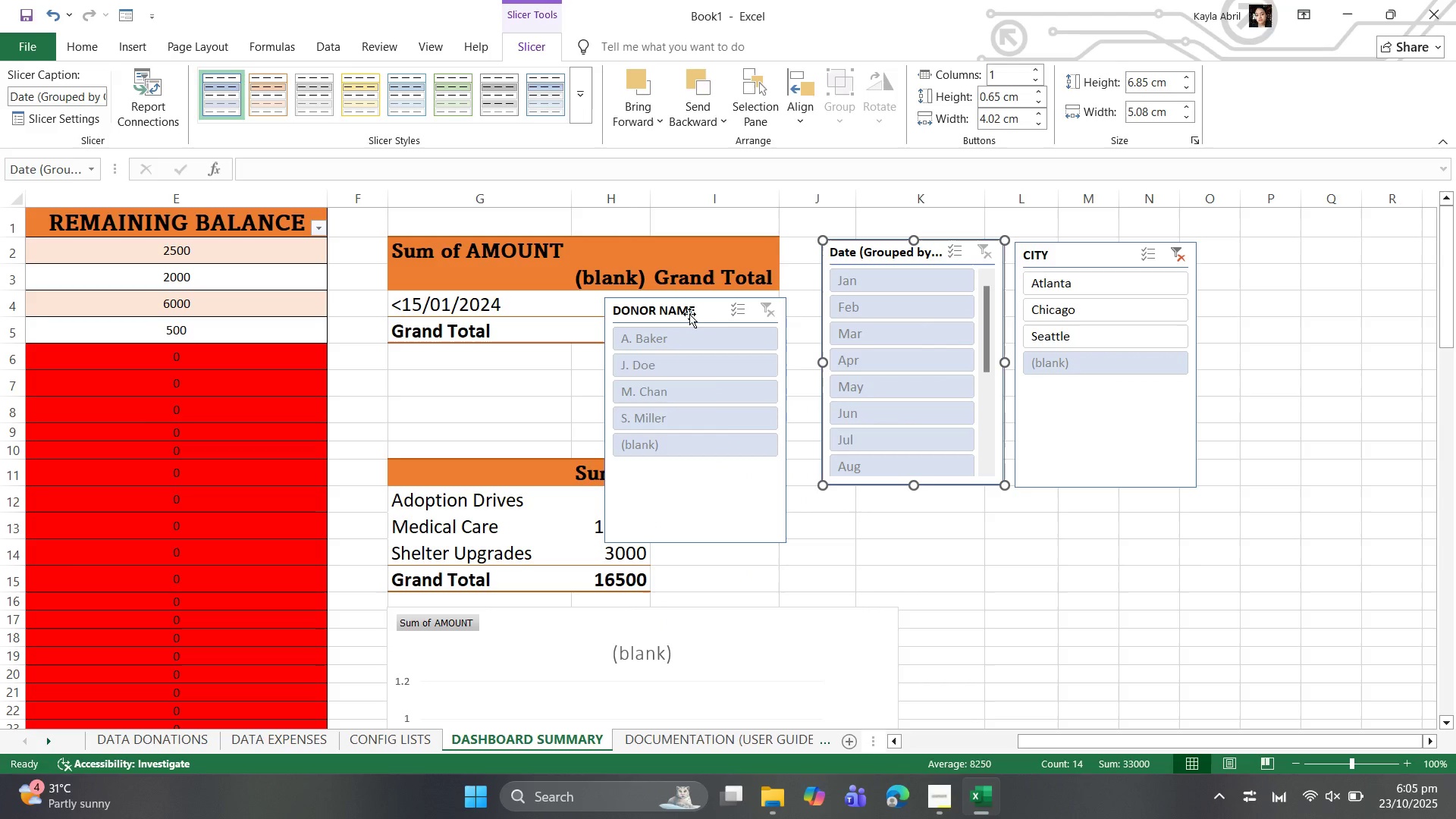 
left_click_drag(start_coordinate=[689, 314], to_coordinate=[1027, 542])
 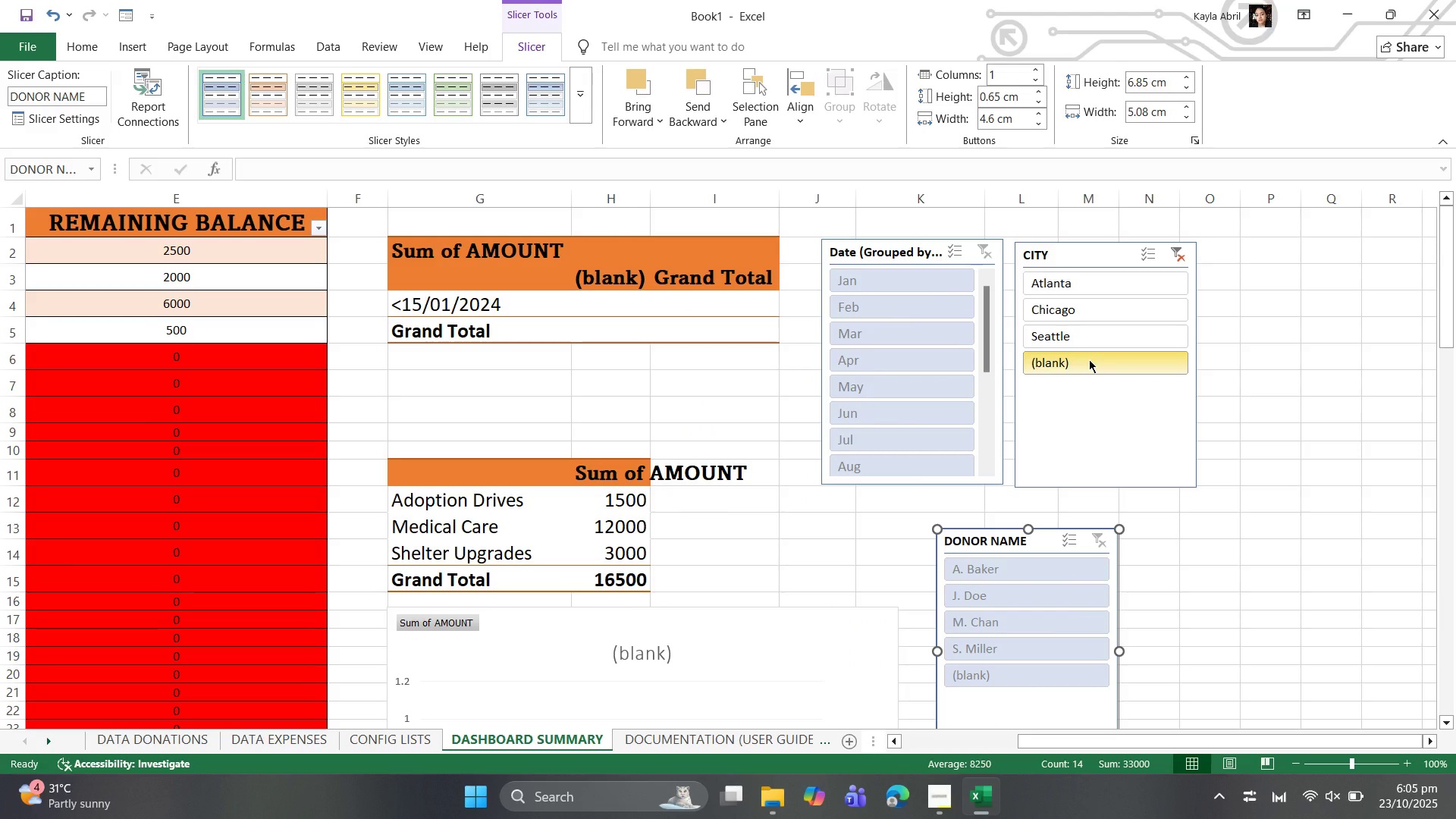 
right_click([1089, 359])
 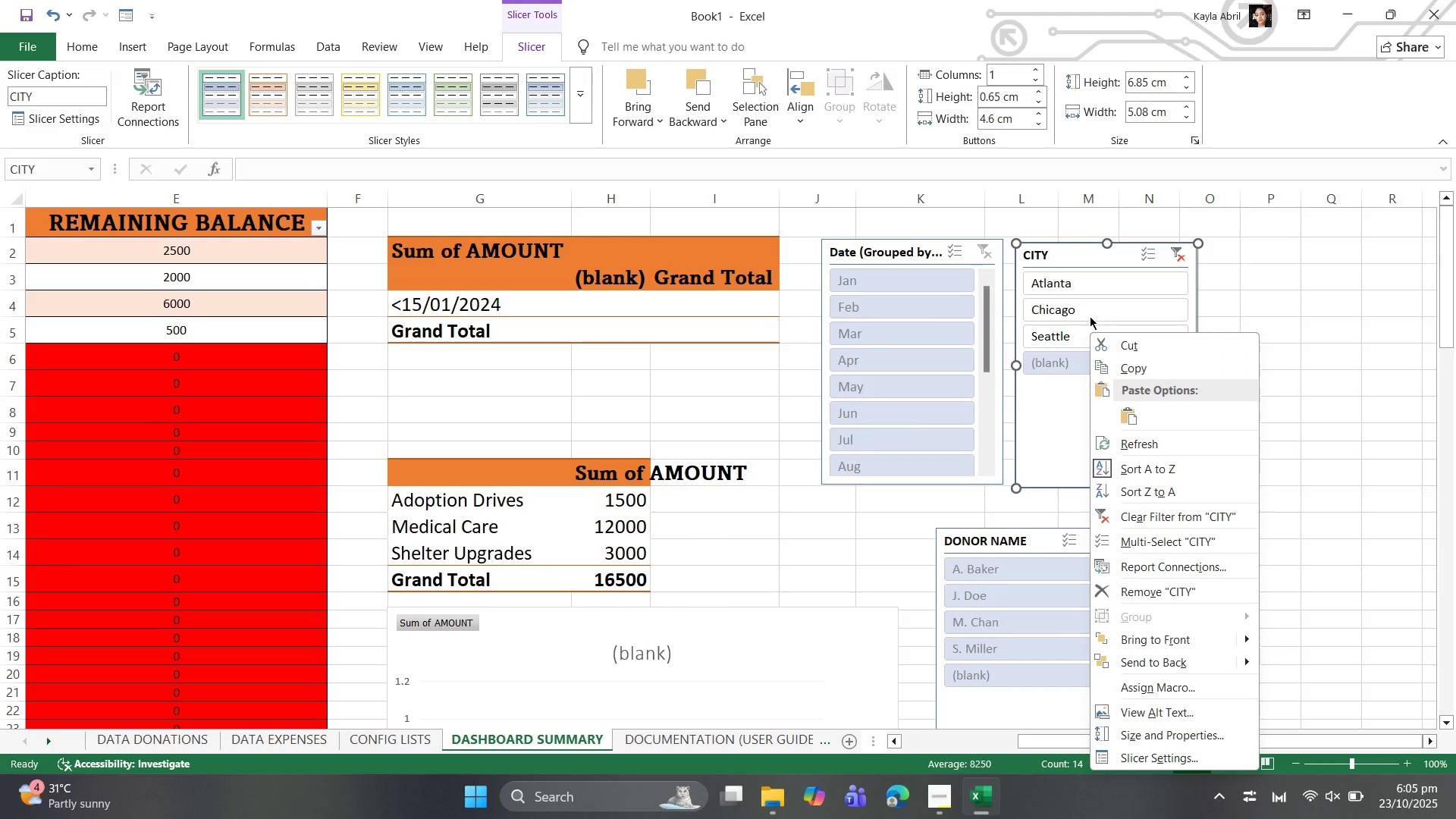 
left_click([1142, 255])
 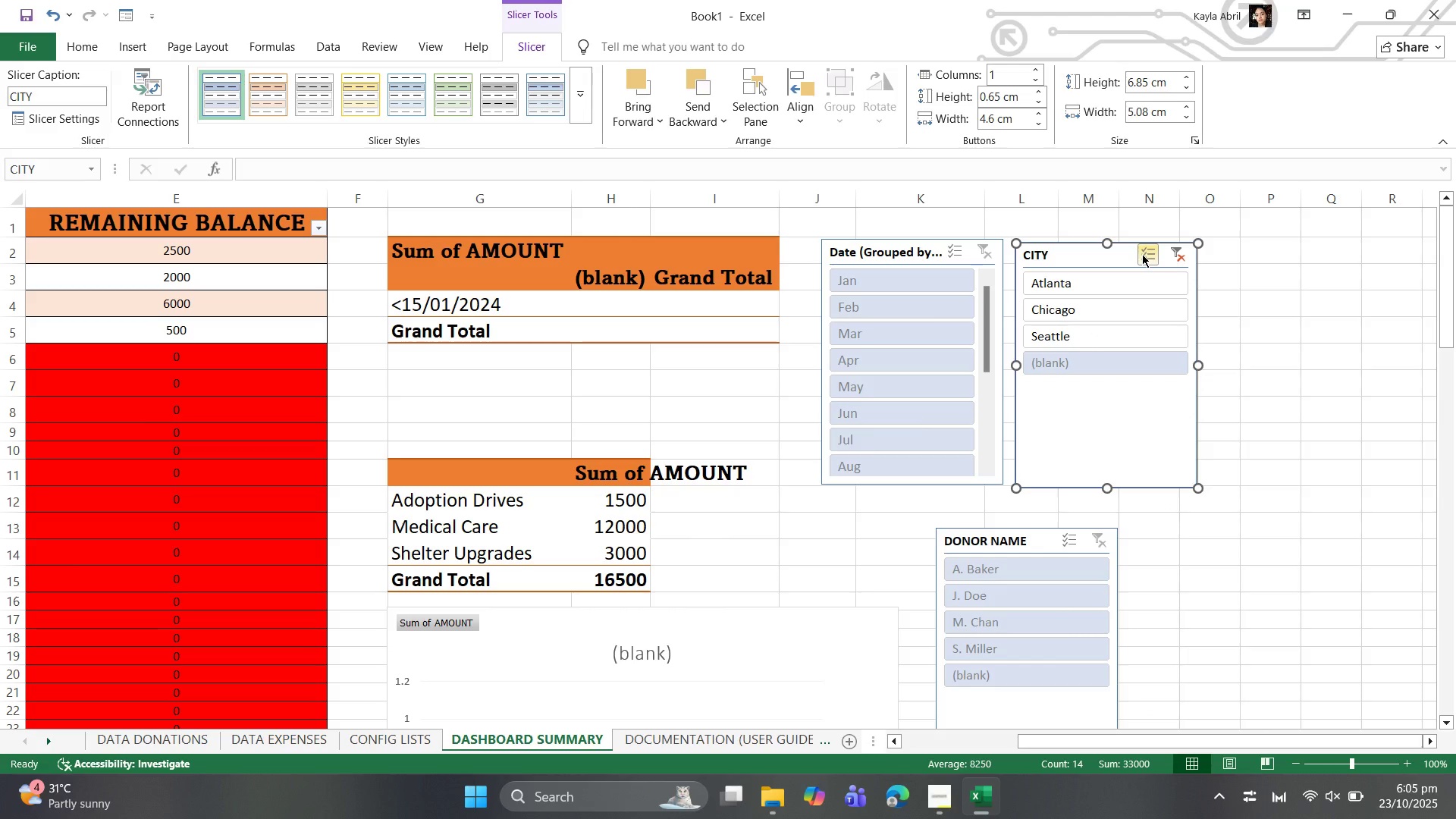 
left_click([1142, 254])
 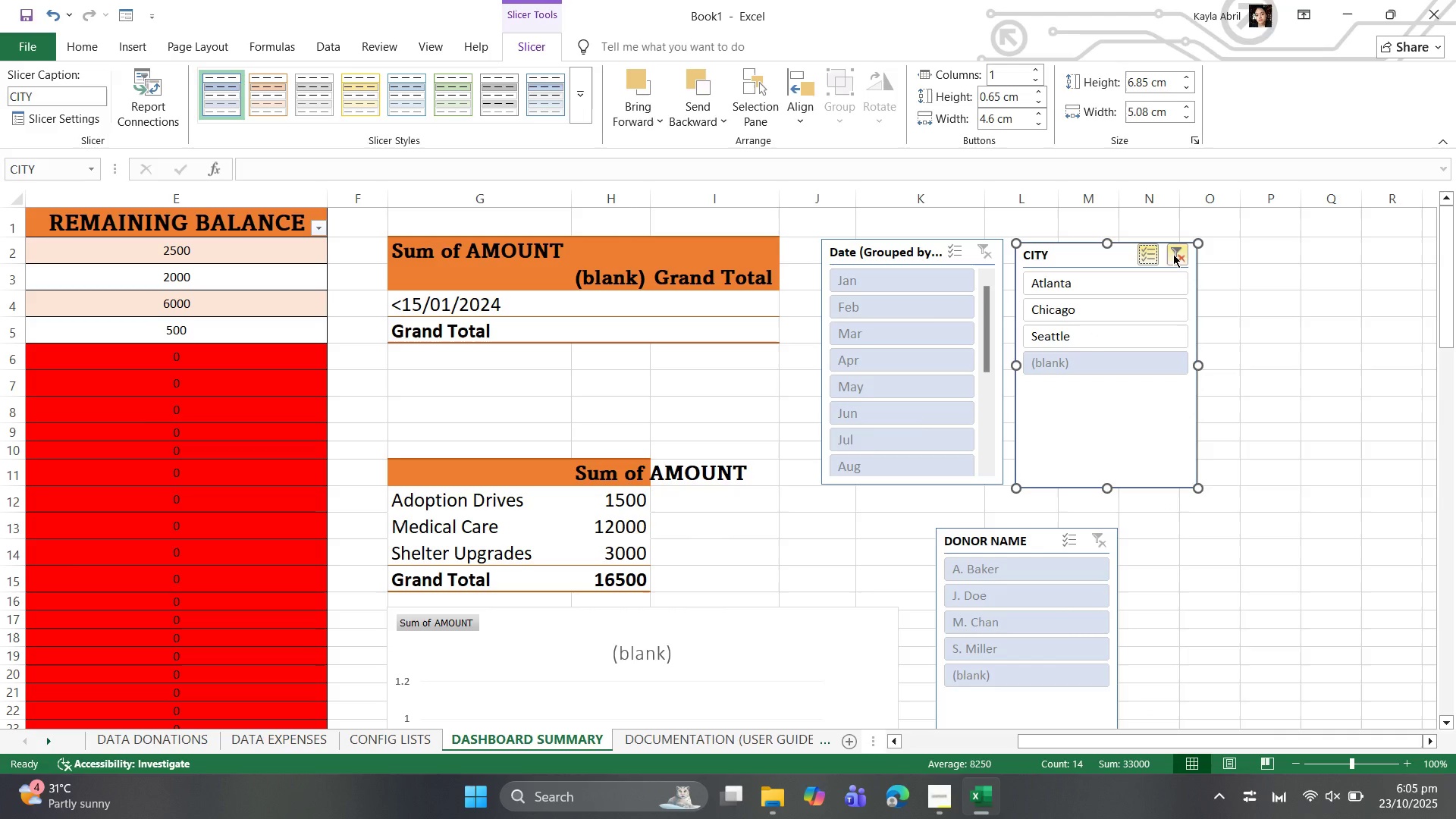 
left_click([1173, 254])
 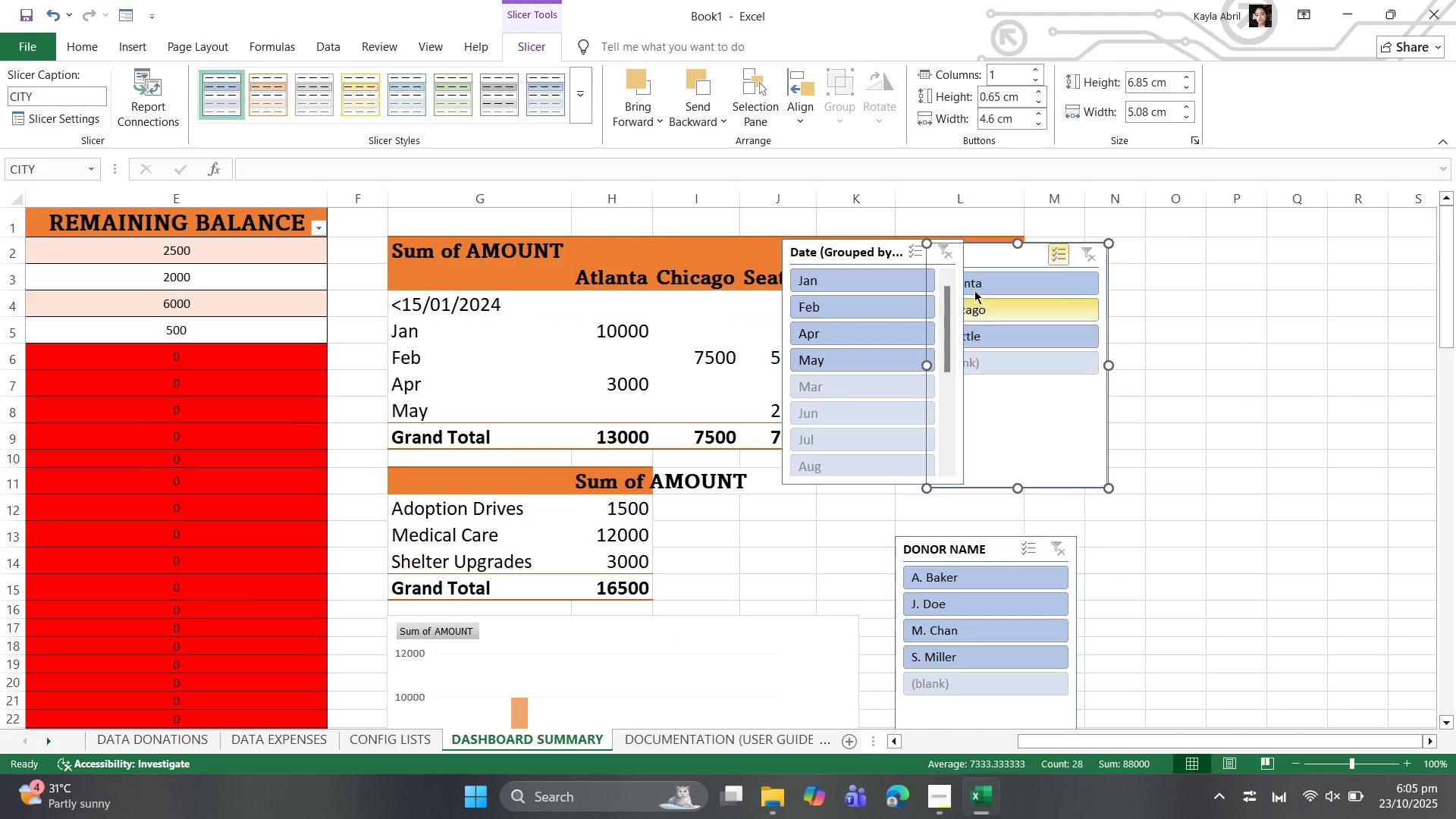 
left_click_drag(start_coordinate=[995, 257], to_coordinate=[1104, 273])
 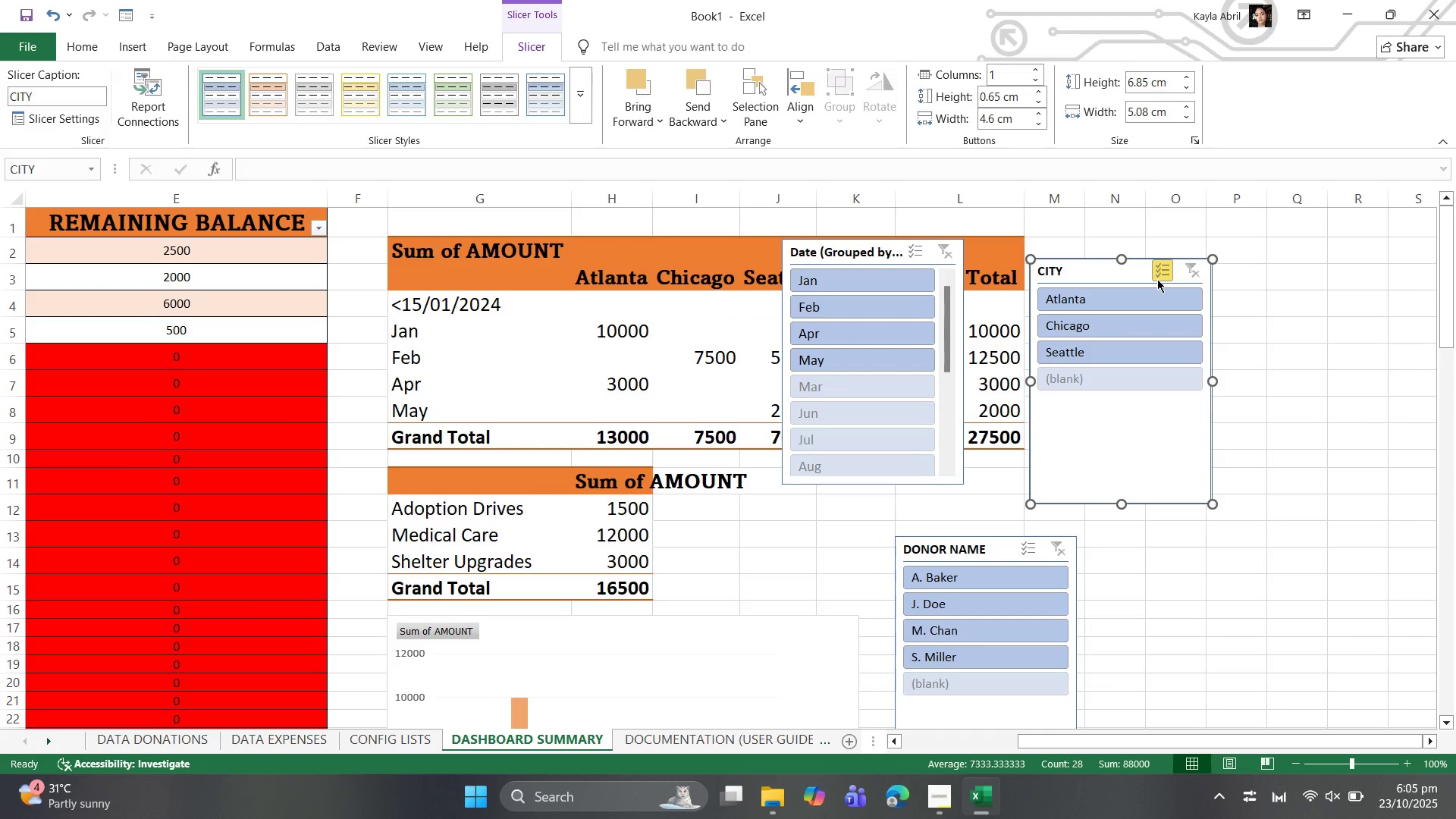 
left_click([1157, 279])
 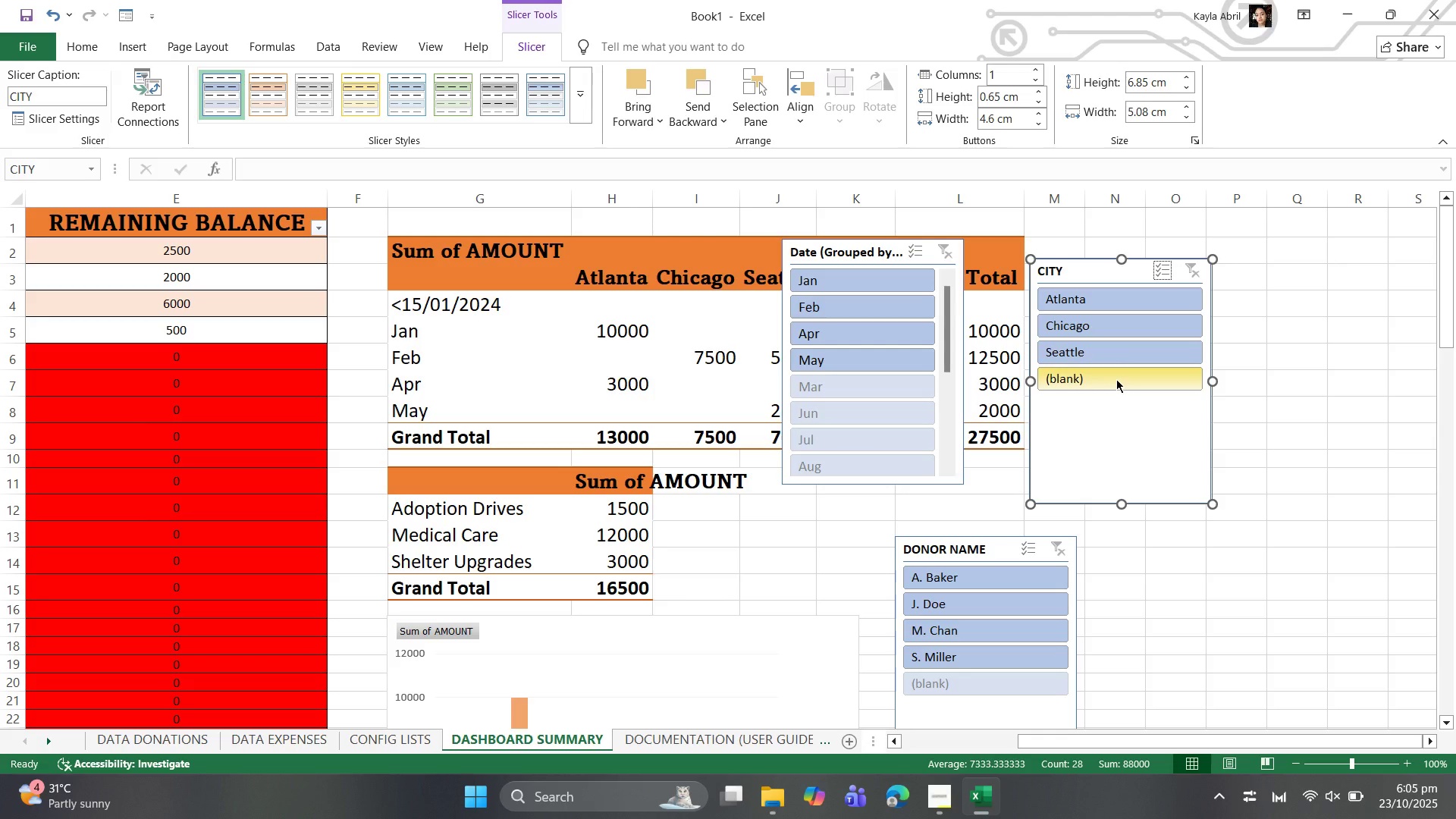 
right_click([1120, 379])
 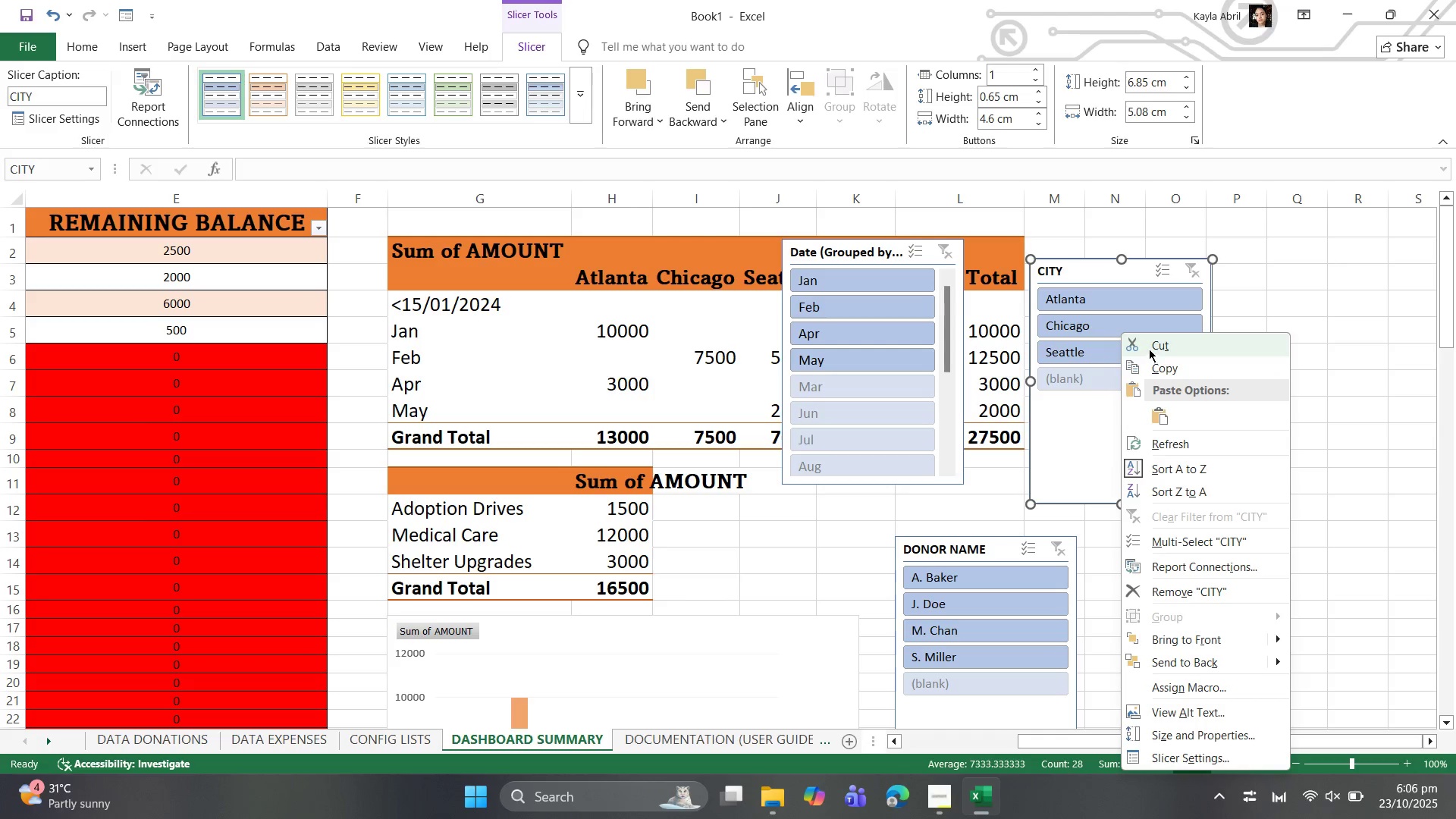 
left_click([1156, 346])
 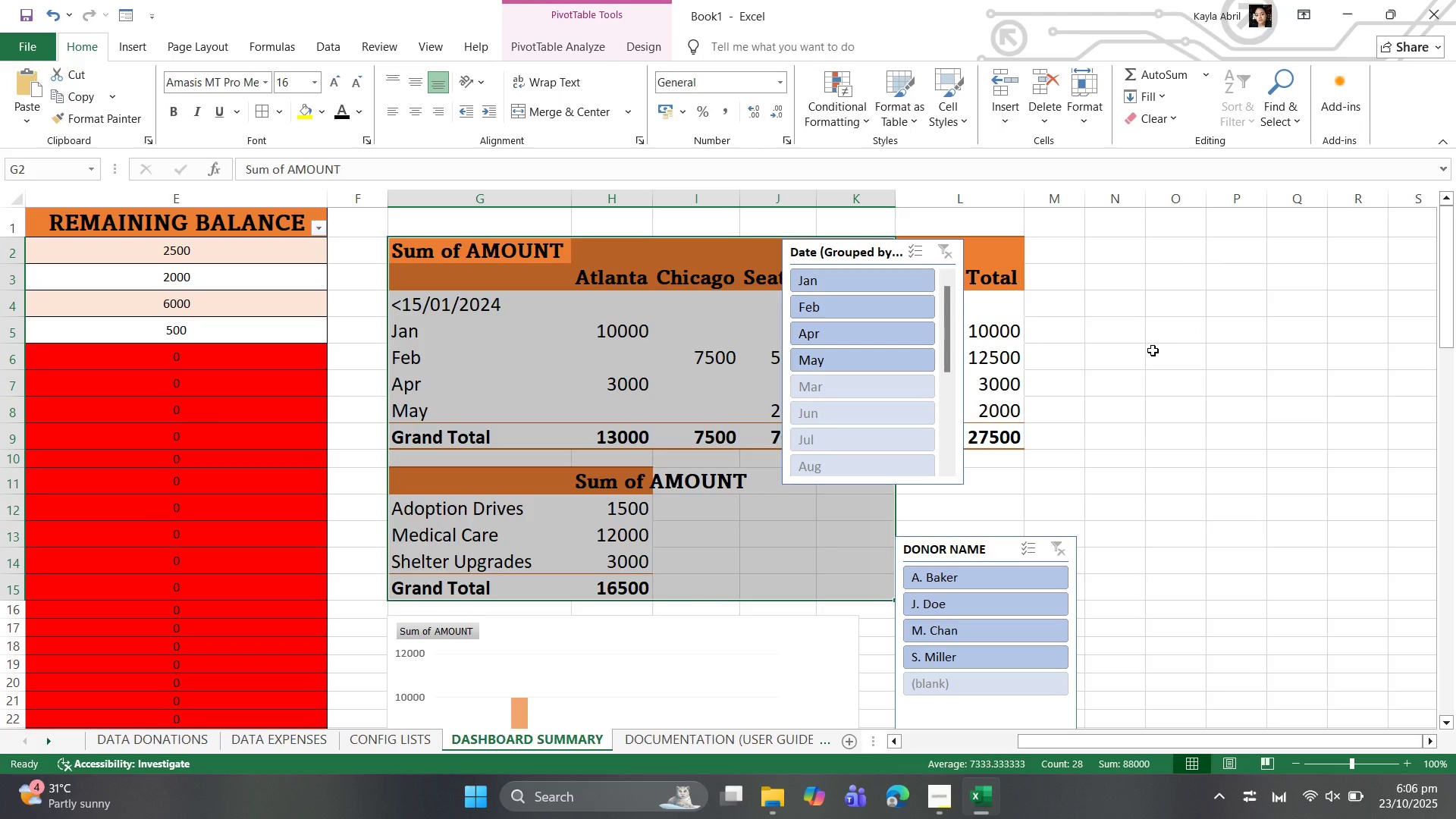 
key(Control+Z)
 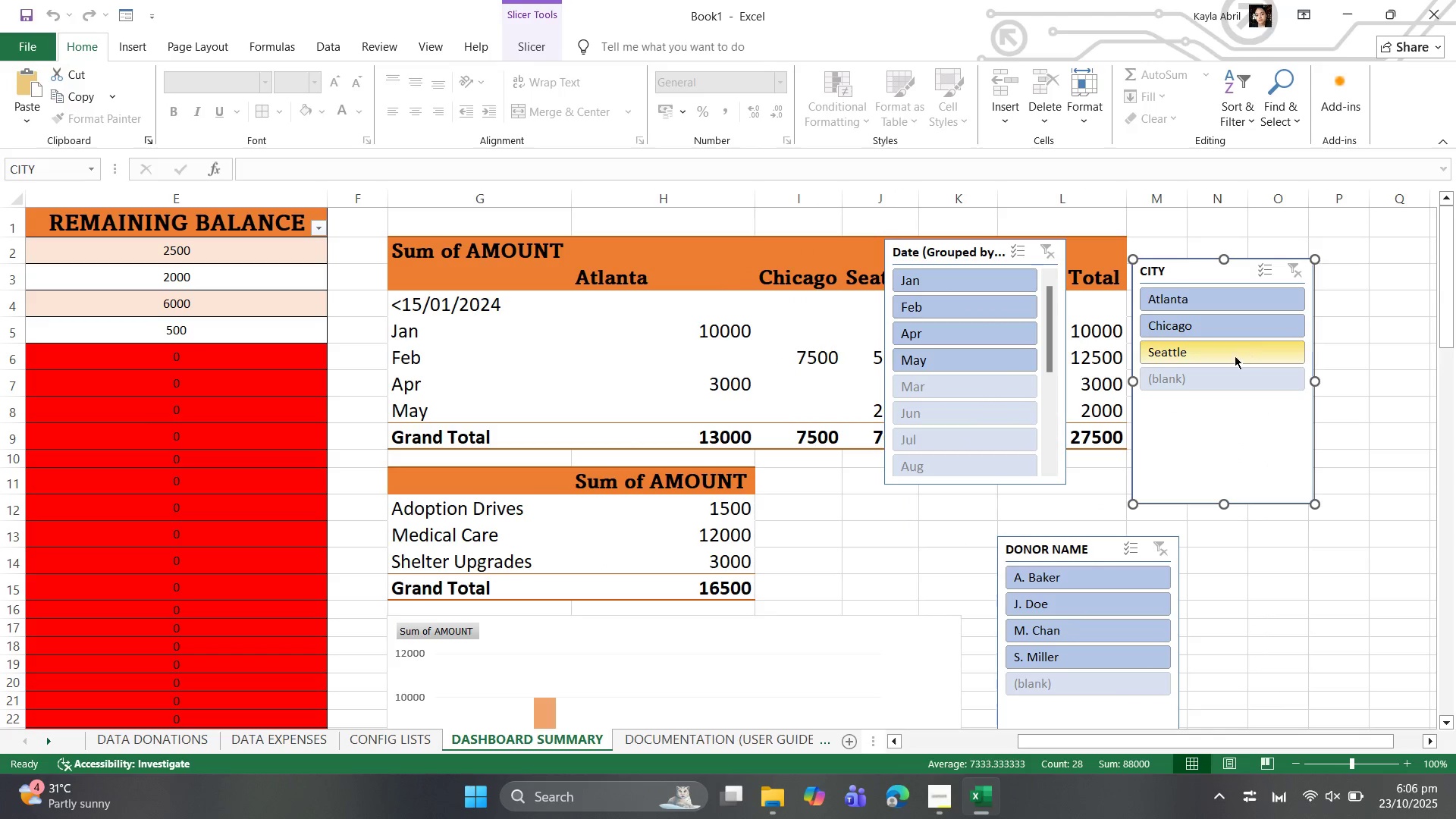 
left_click([1225, 385])
 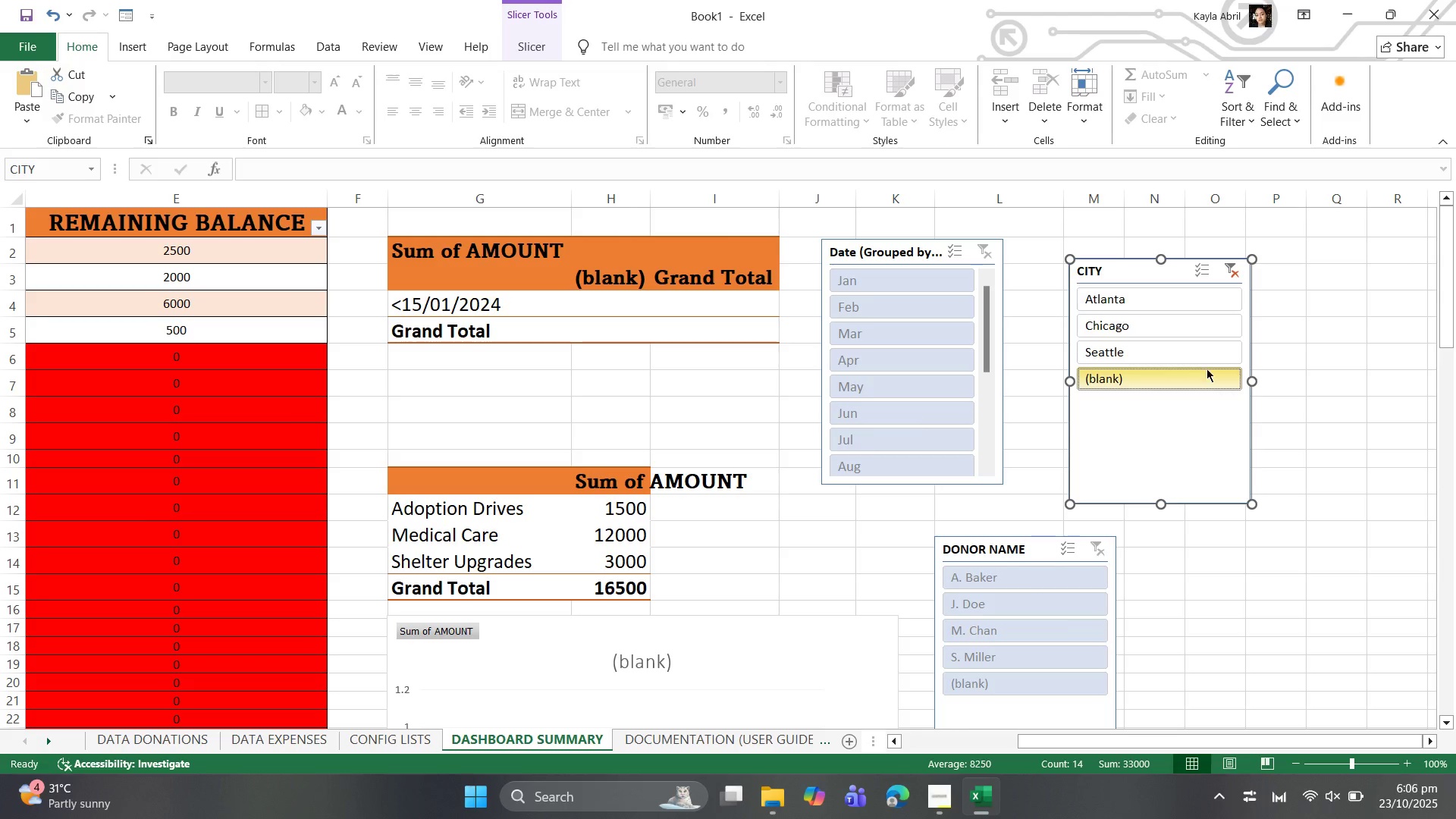 
left_click([1201, 356])
 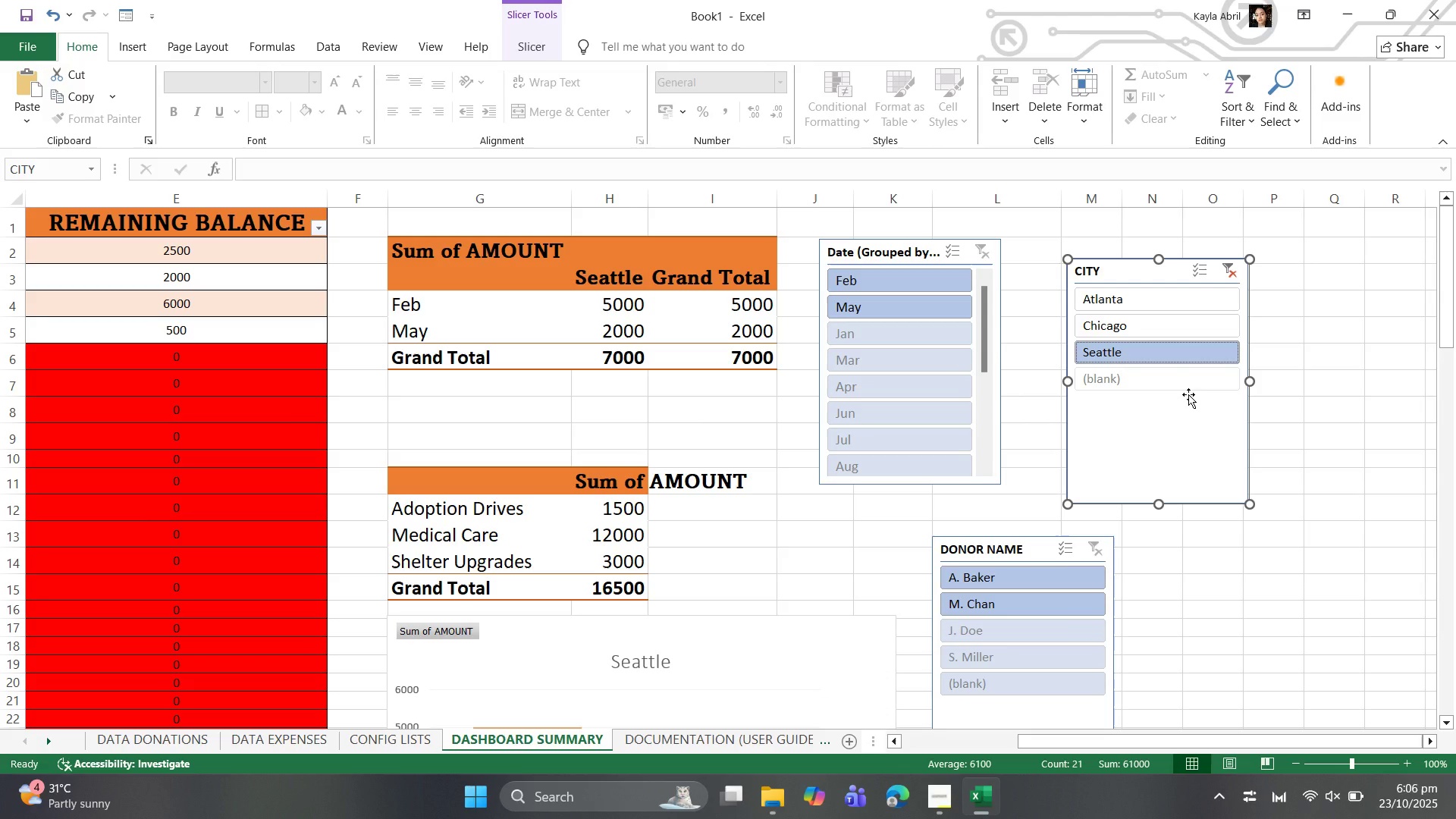 
key(Control+Z)
 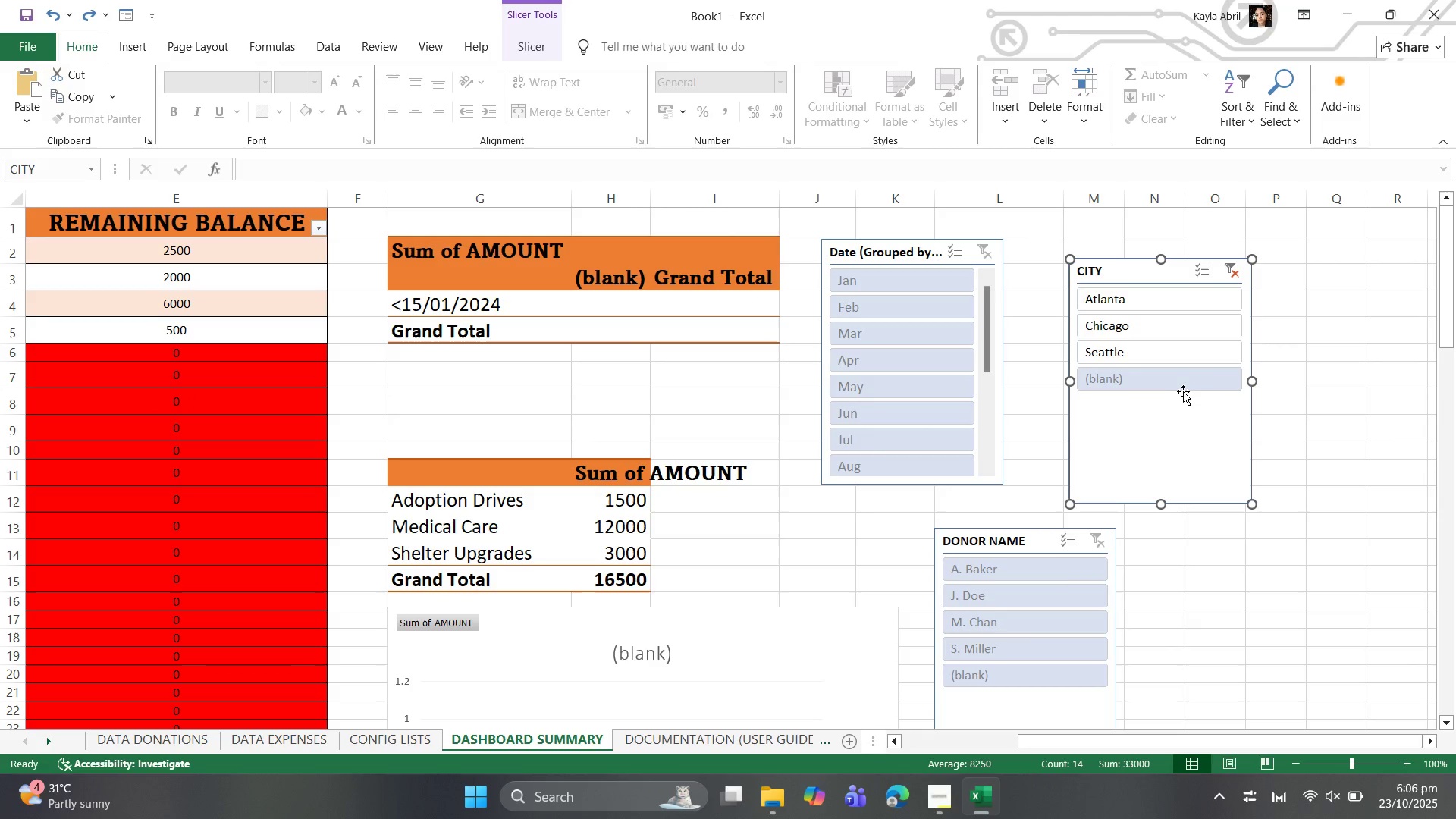 
mouse_move([1190, 407])
 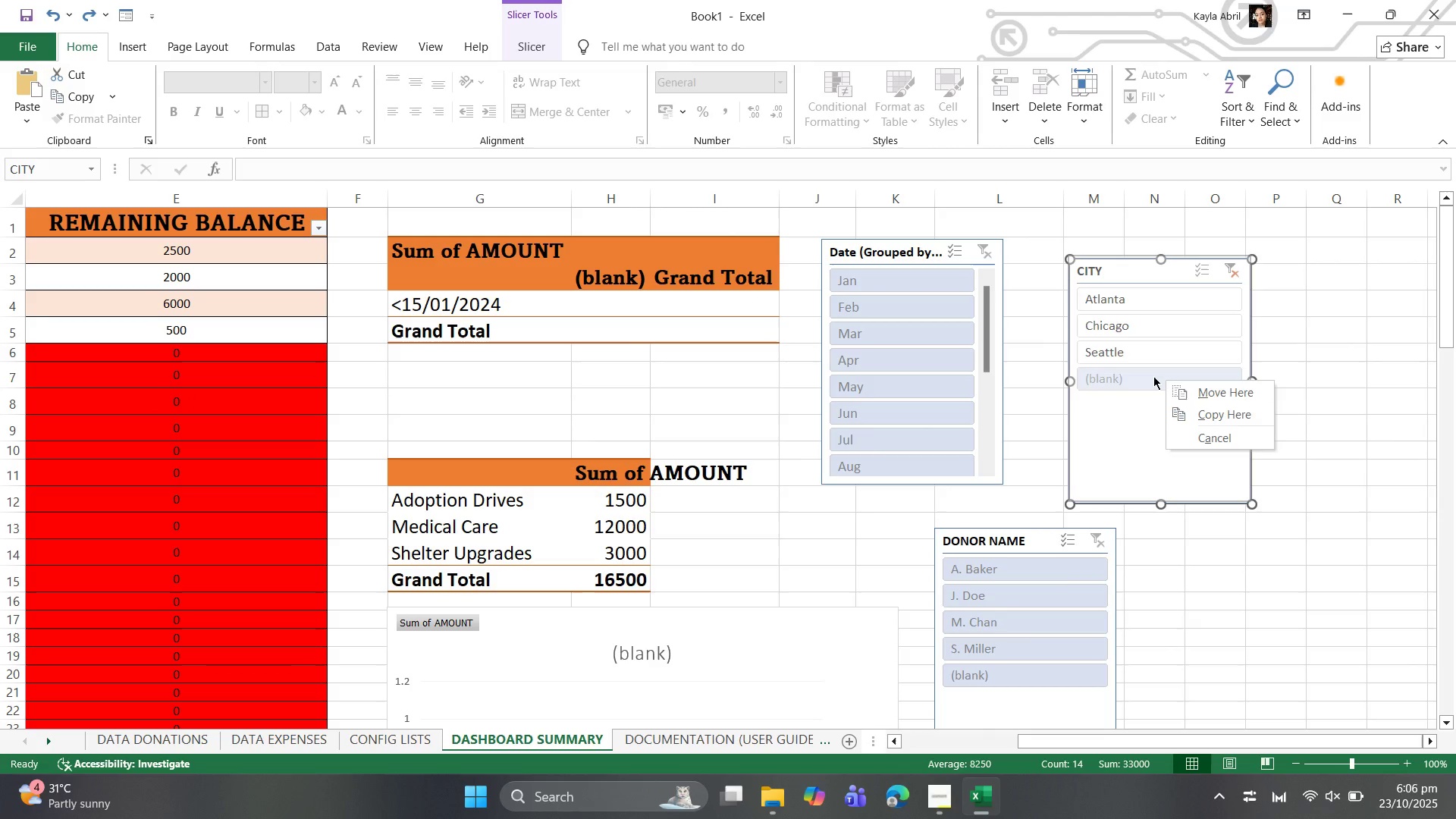 
right_click([1153, 376])
 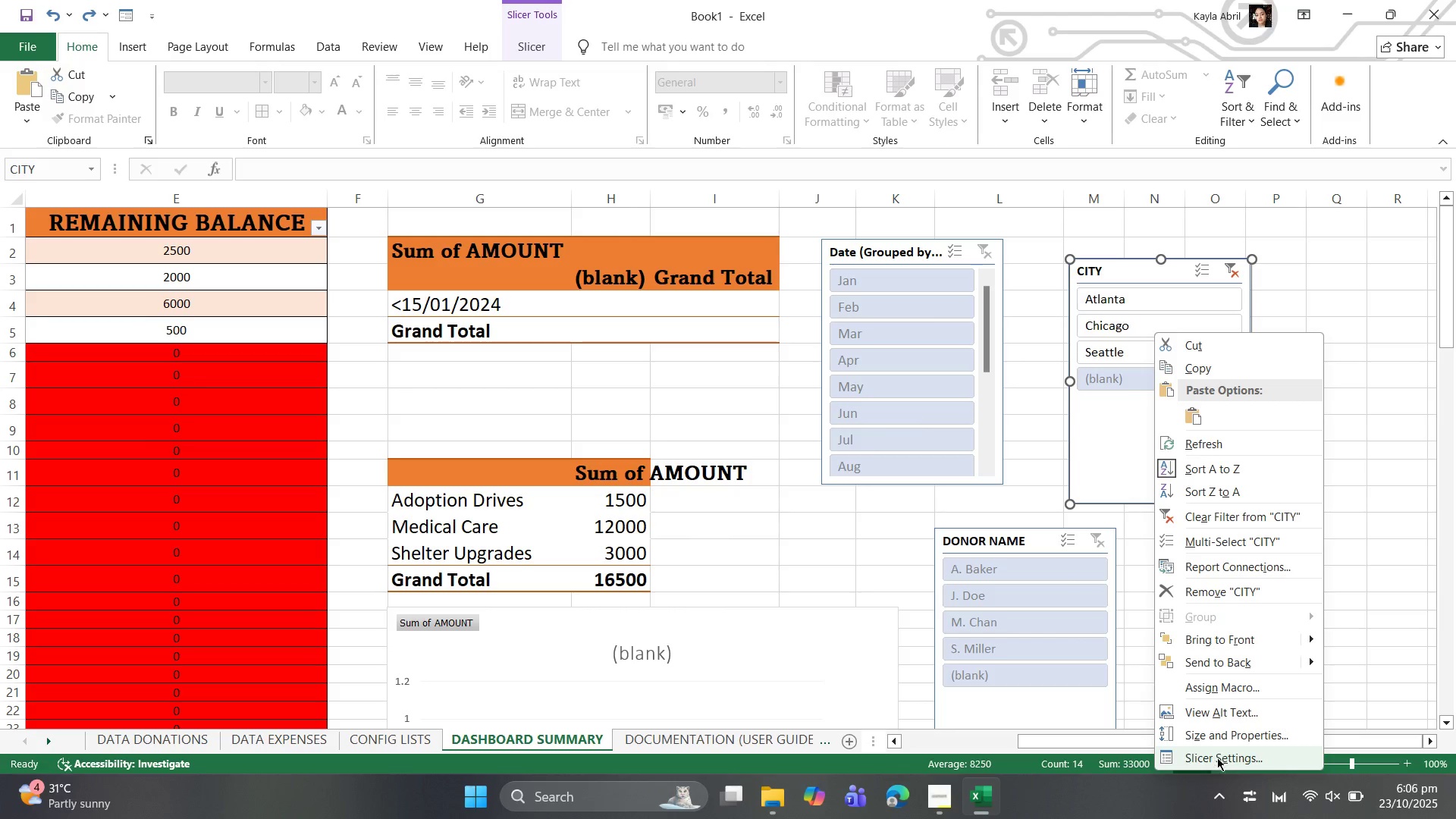 
wait(6.02)
 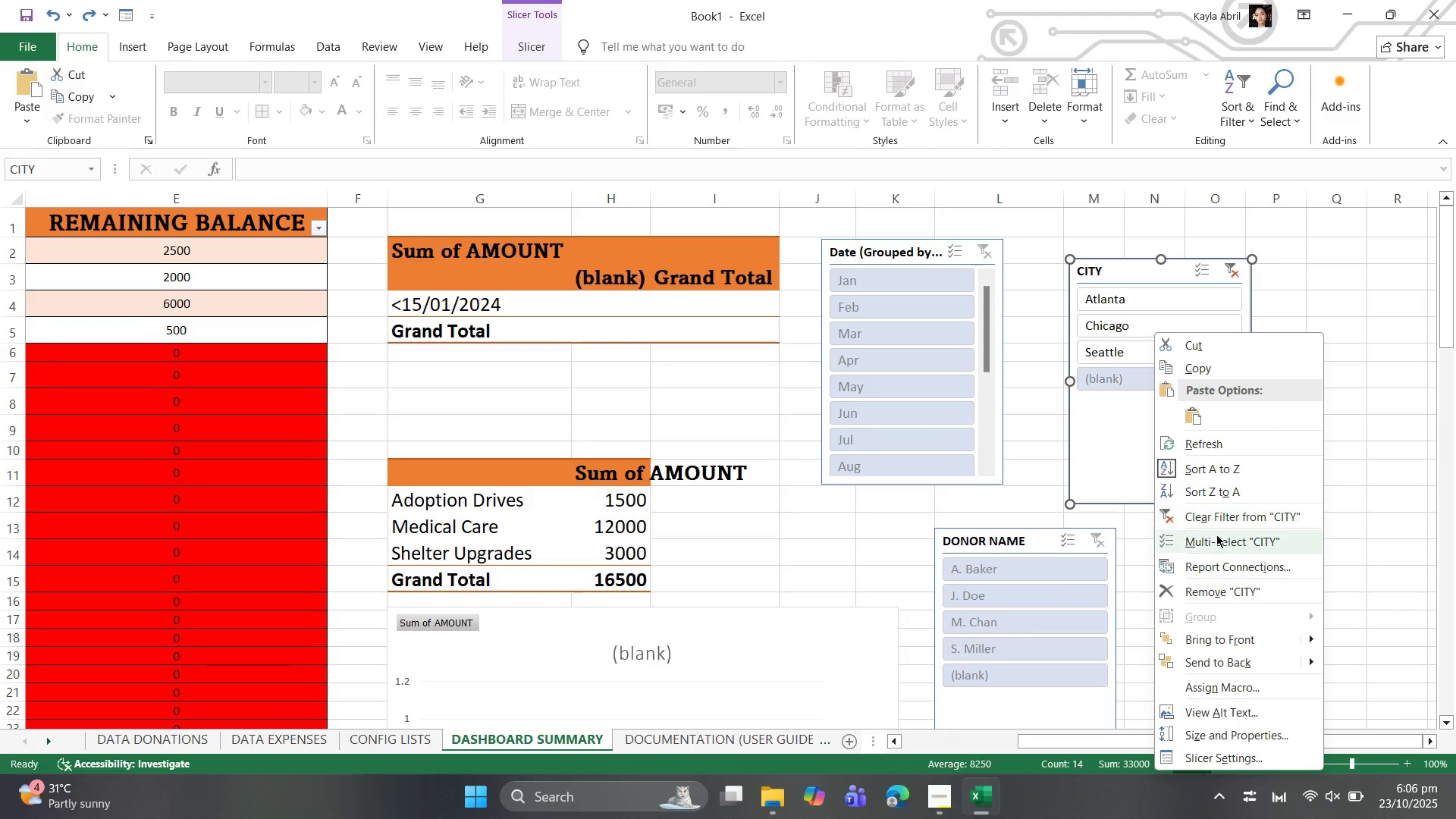 
left_click([1221, 758])
 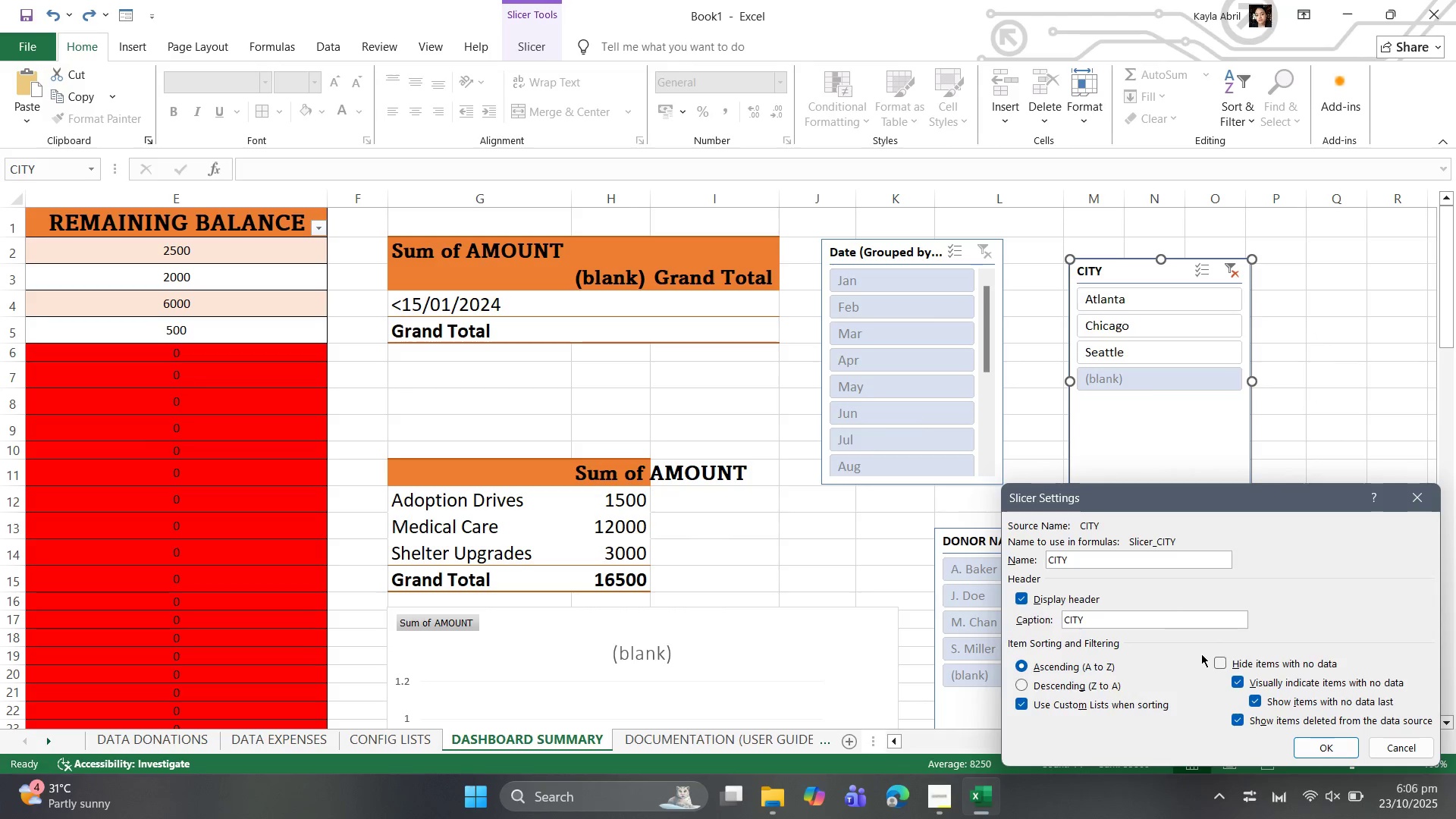 
left_click([1217, 657])
 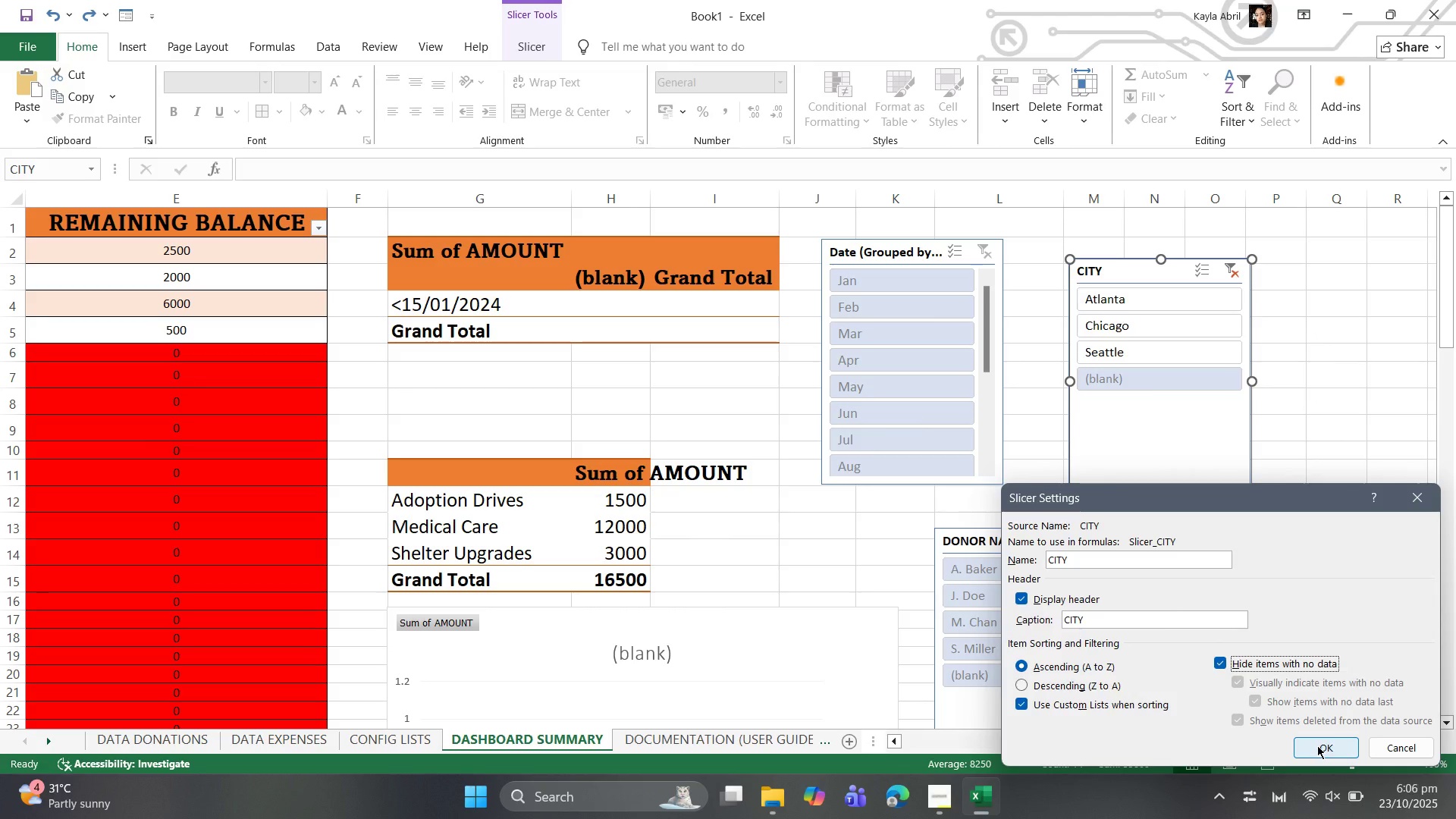 
left_click([1317, 745])
 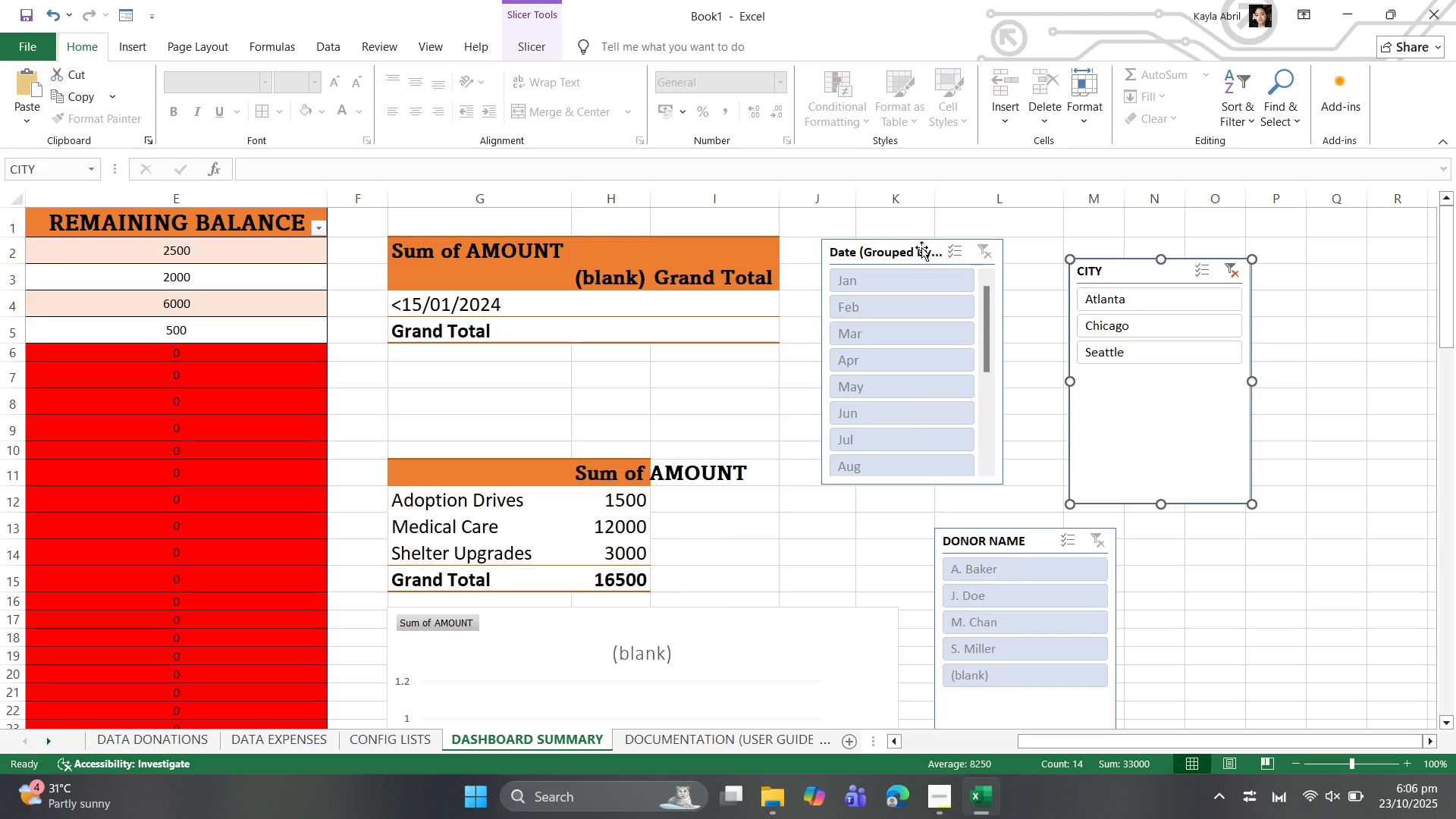 
left_click_drag(start_coordinate=[915, 248], to_coordinate=[954, 238])
 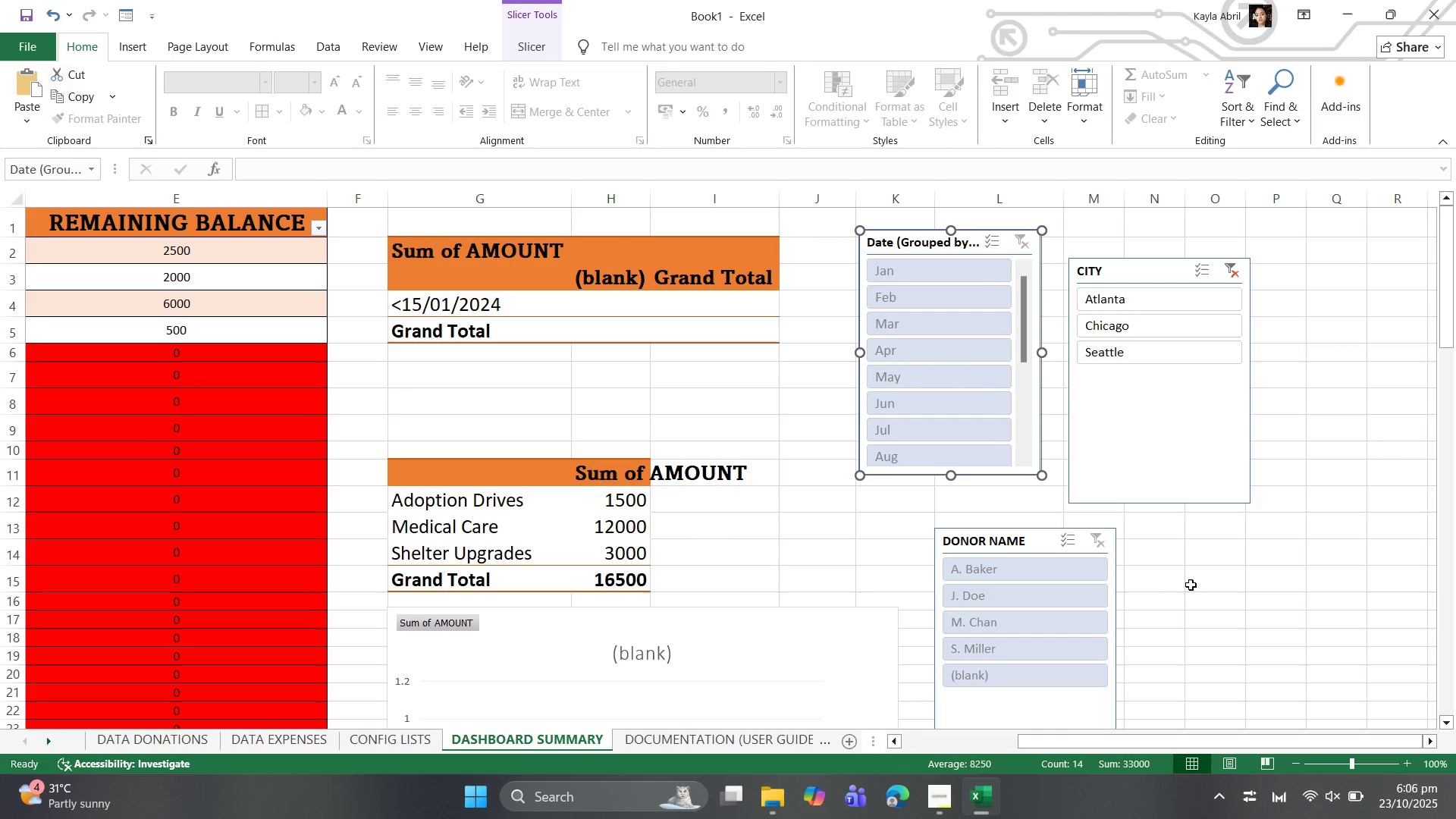 
left_click([1193, 582])
 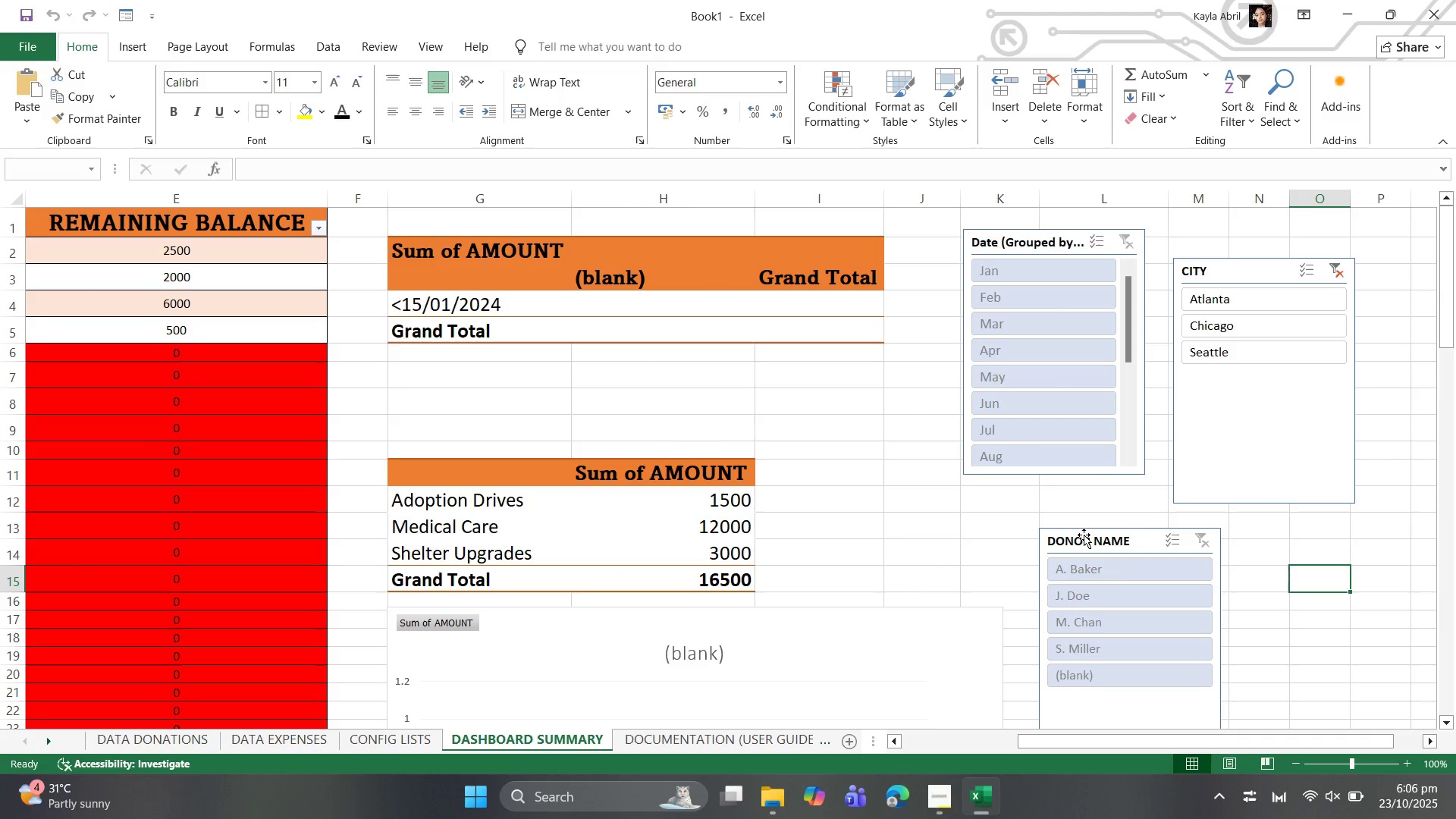 
left_click_drag(start_coordinate=[1101, 541], to_coordinate=[1109, 525])
 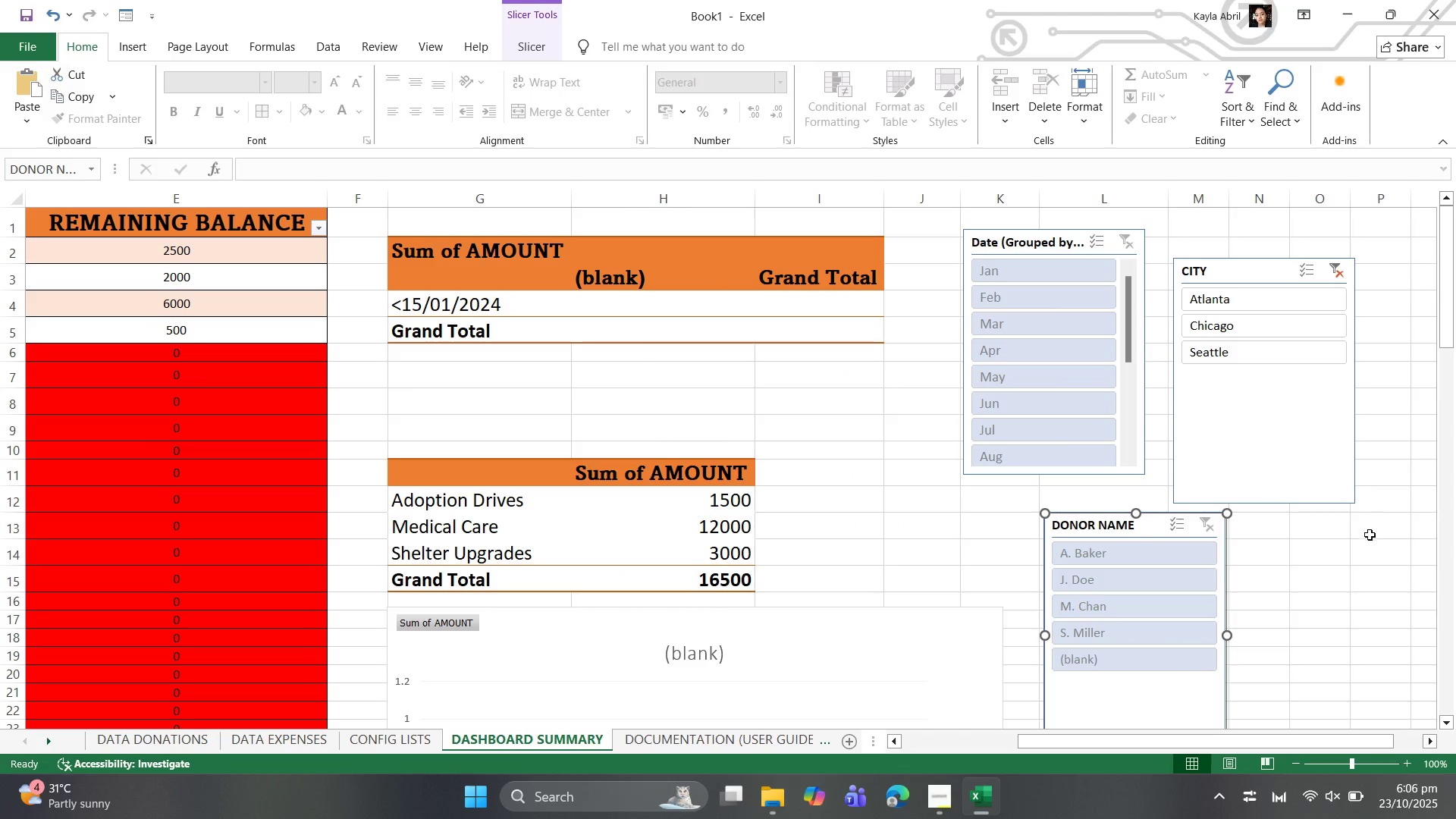 
left_click([1360, 561])
 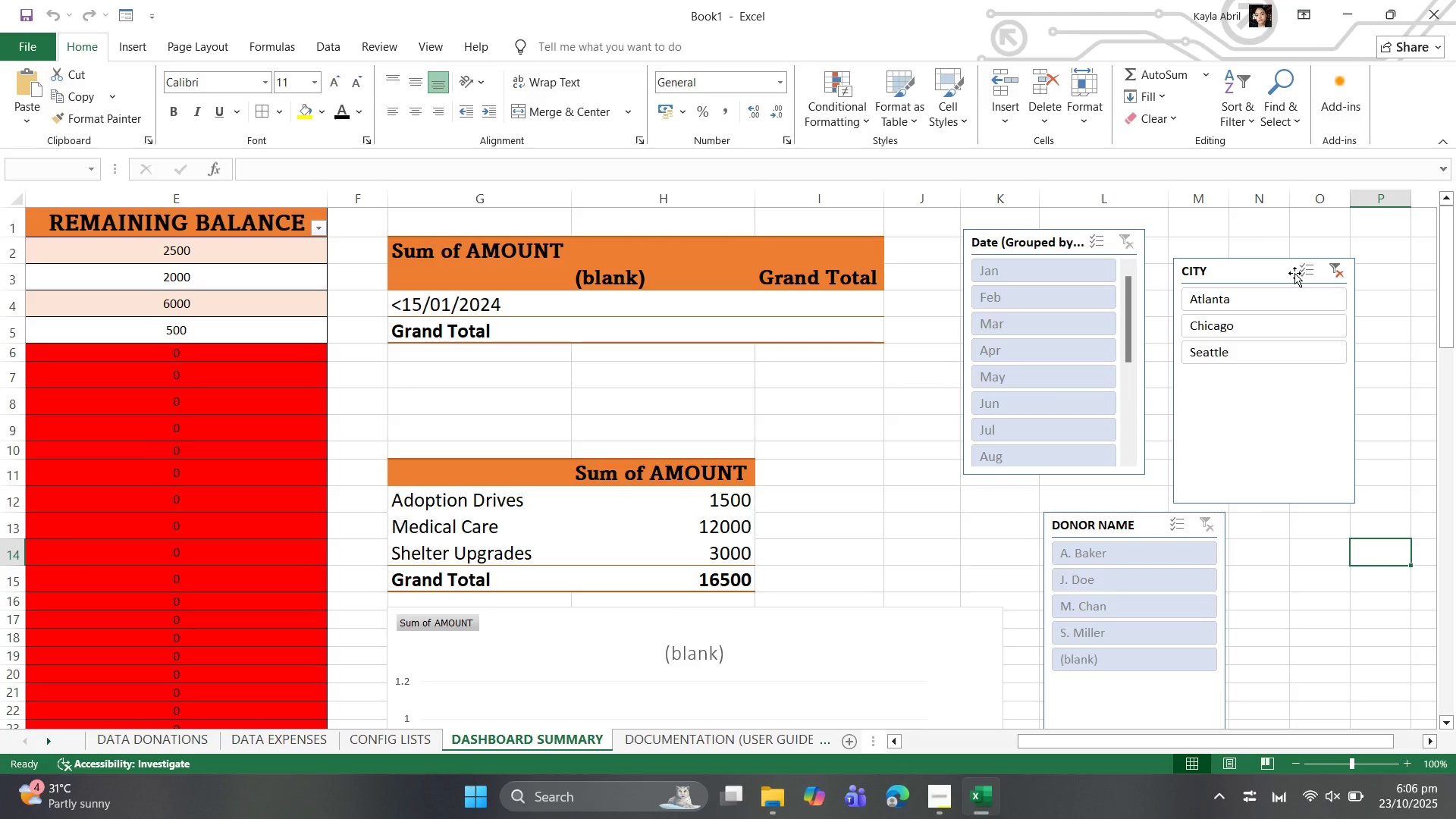 
left_click([1301, 271])
 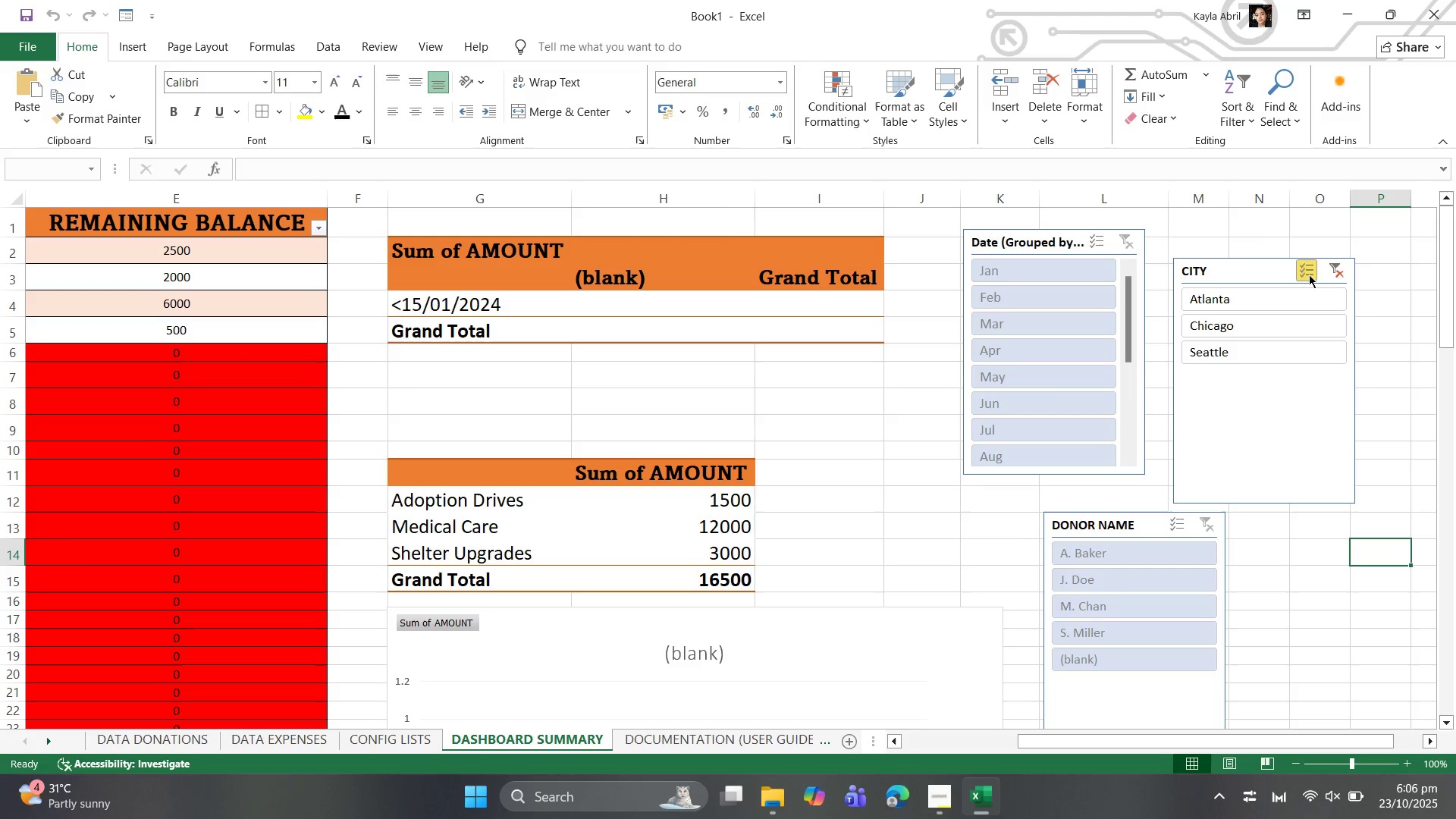 
left_click([1309, 275])
 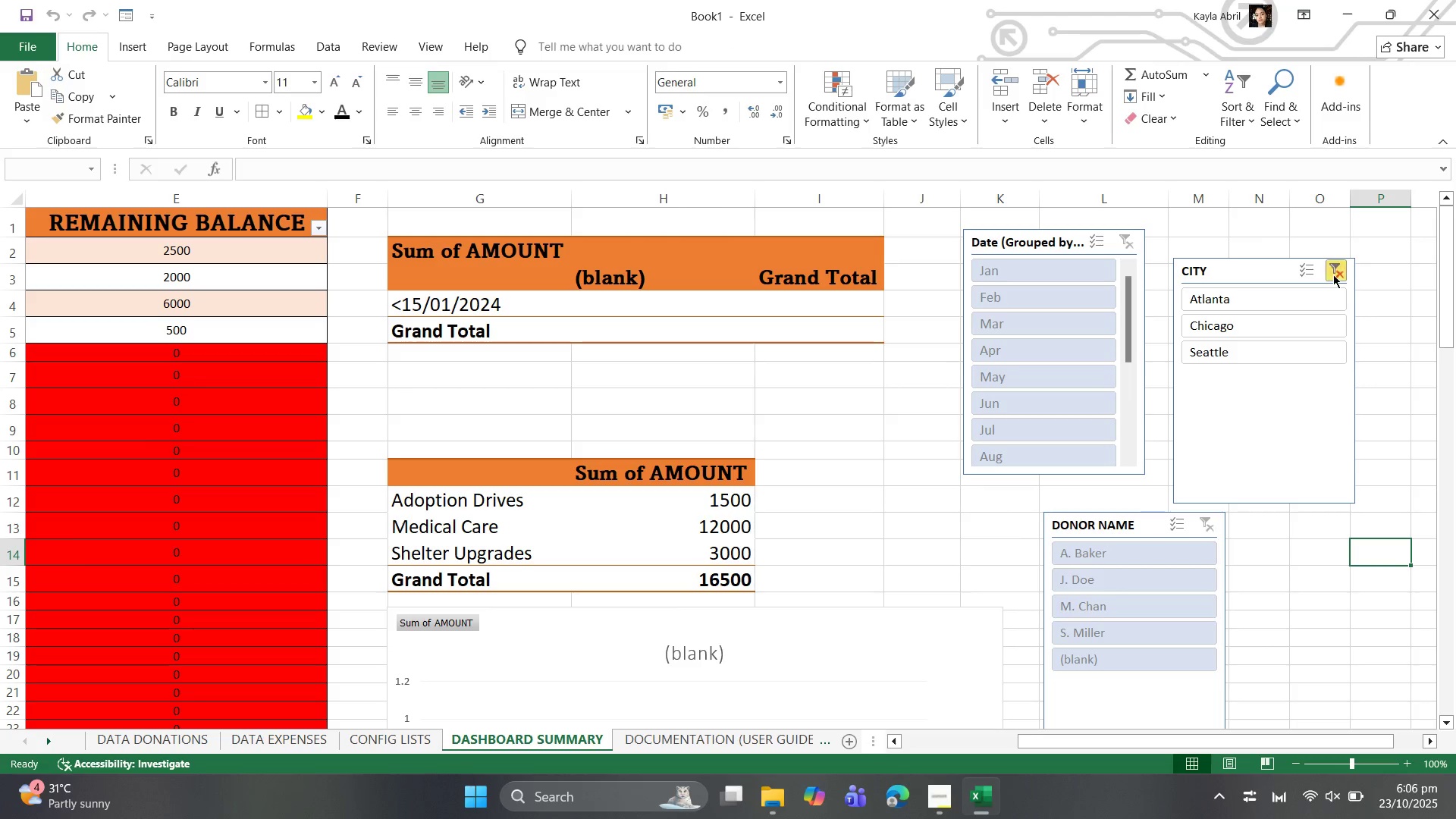 
left_click([1333, 275])
 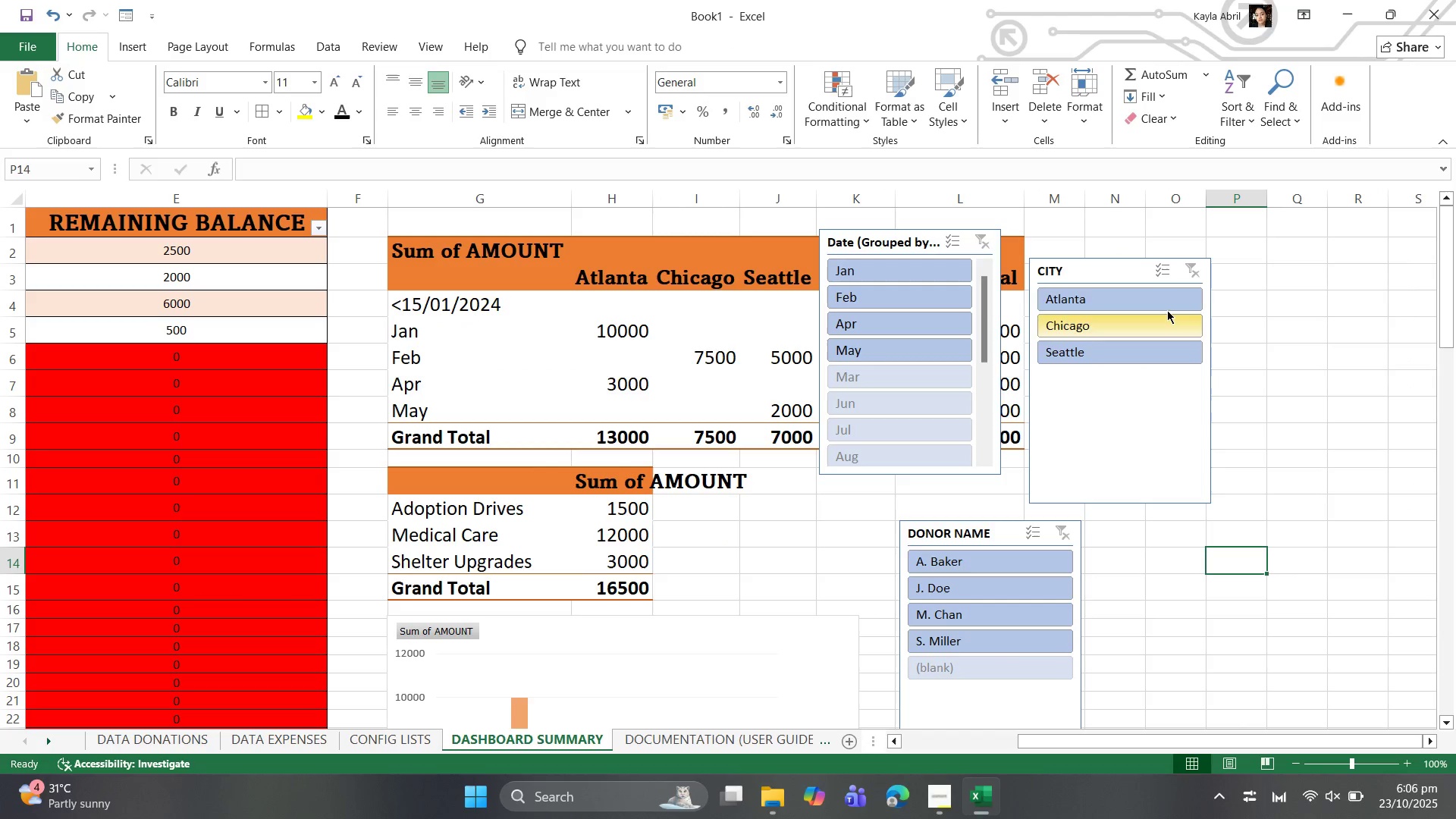 
left_click_drag(start_coordinate=[1109, 265], to_coordinate=[1137, 243])
 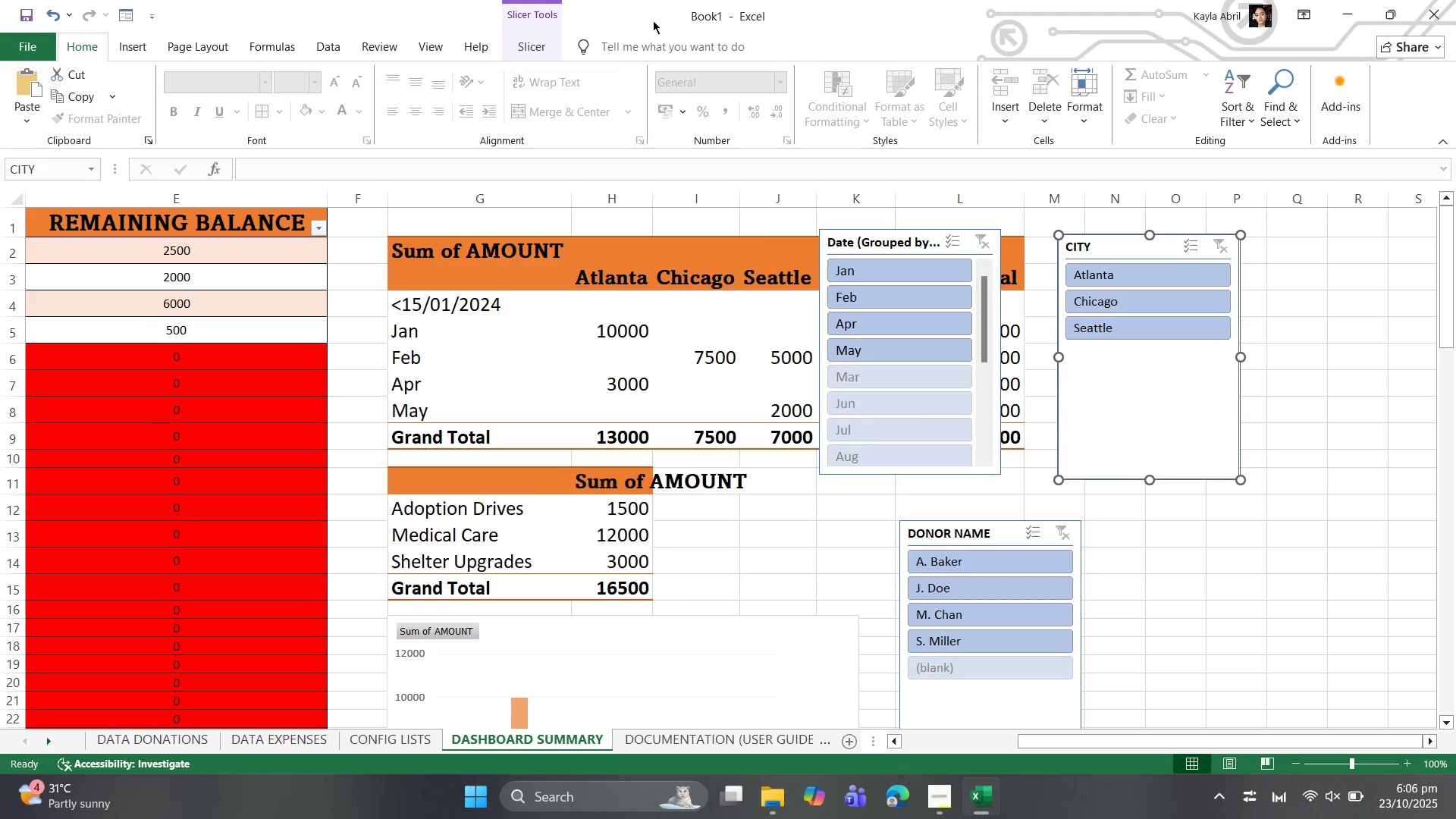 
left_click([545, 48])
 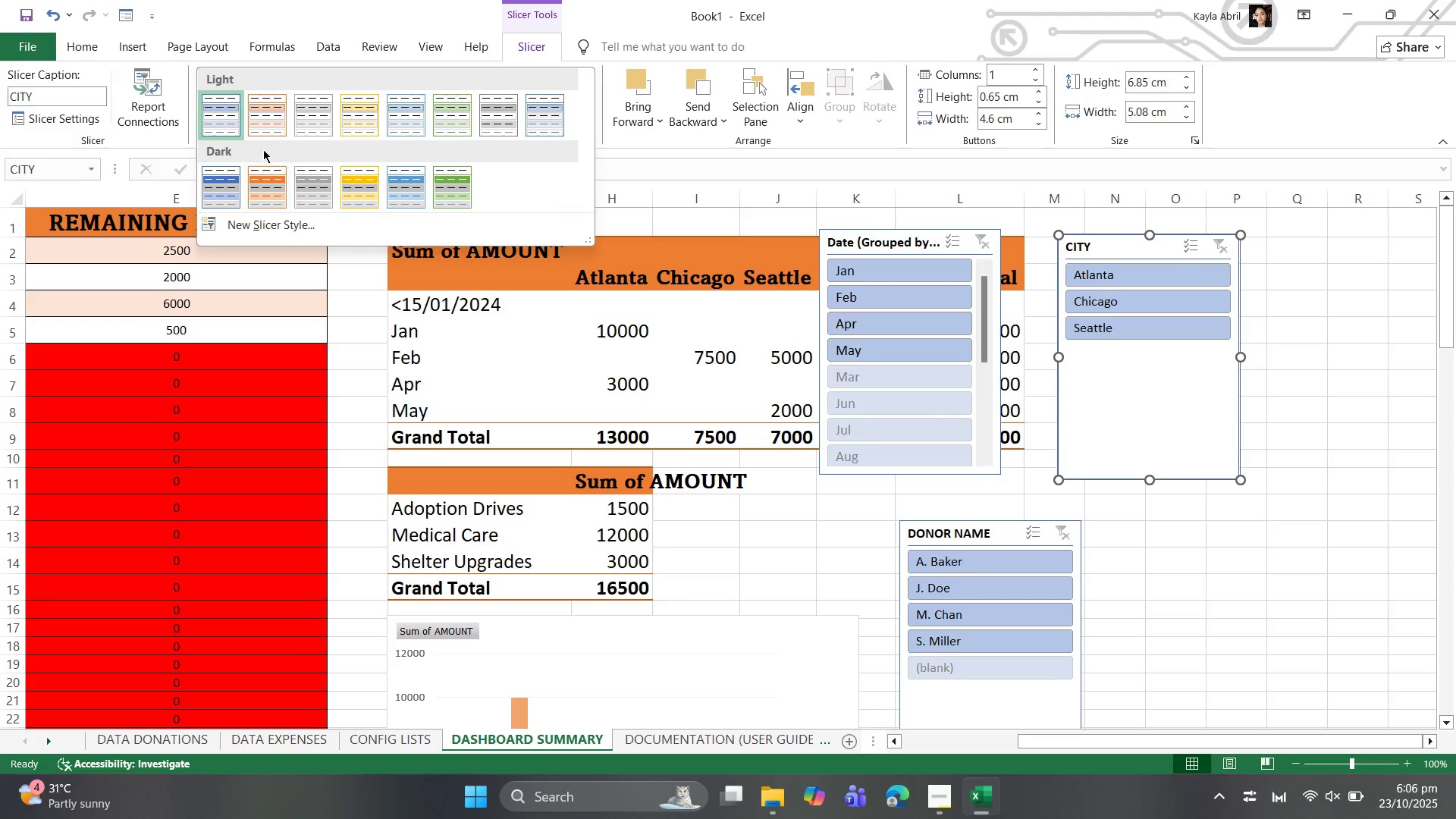 
left_click([265, 185])
 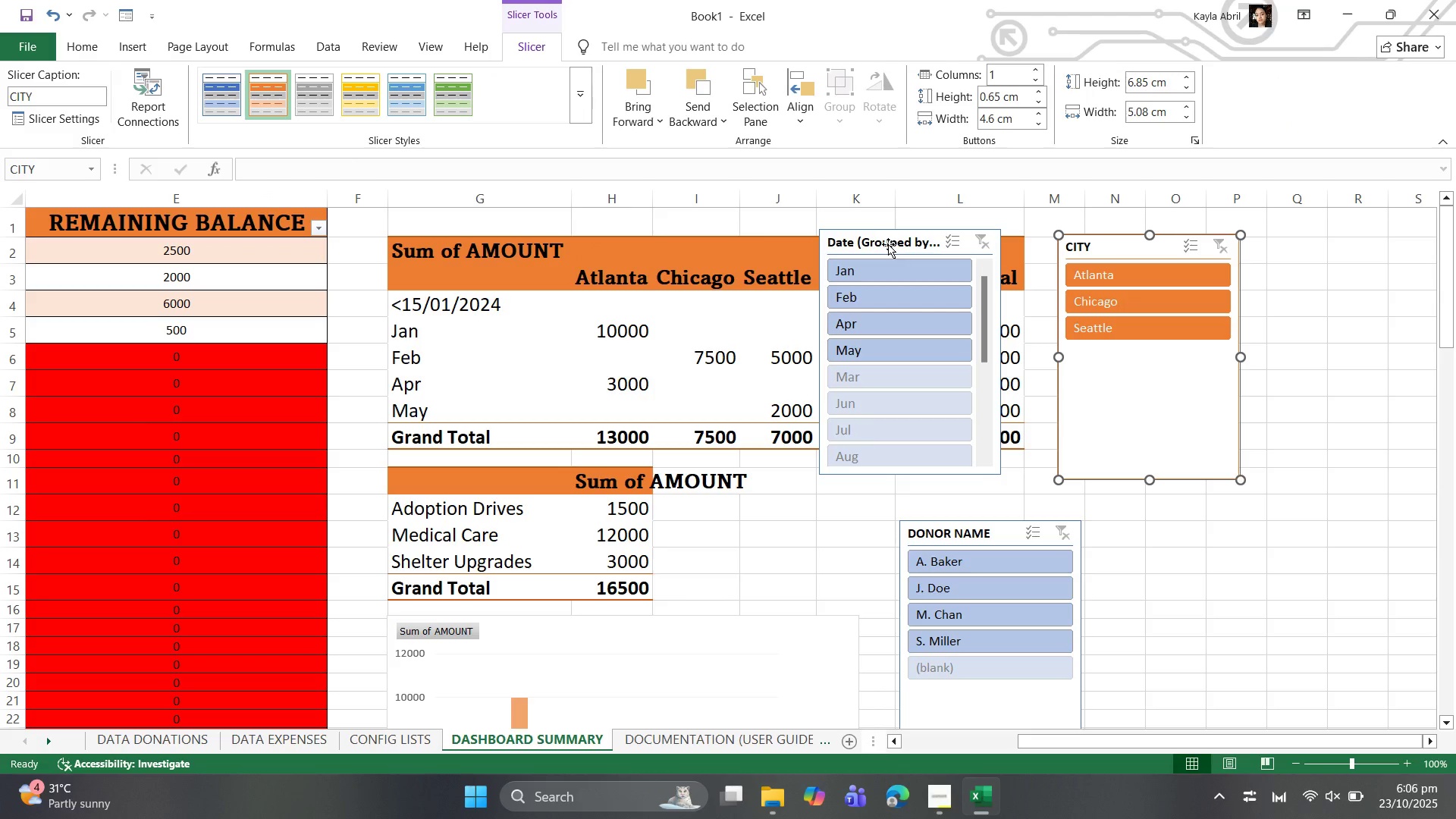 
left_click_drag(start_coordinate=[888, 244], to_coordinate=[1324, 250])
 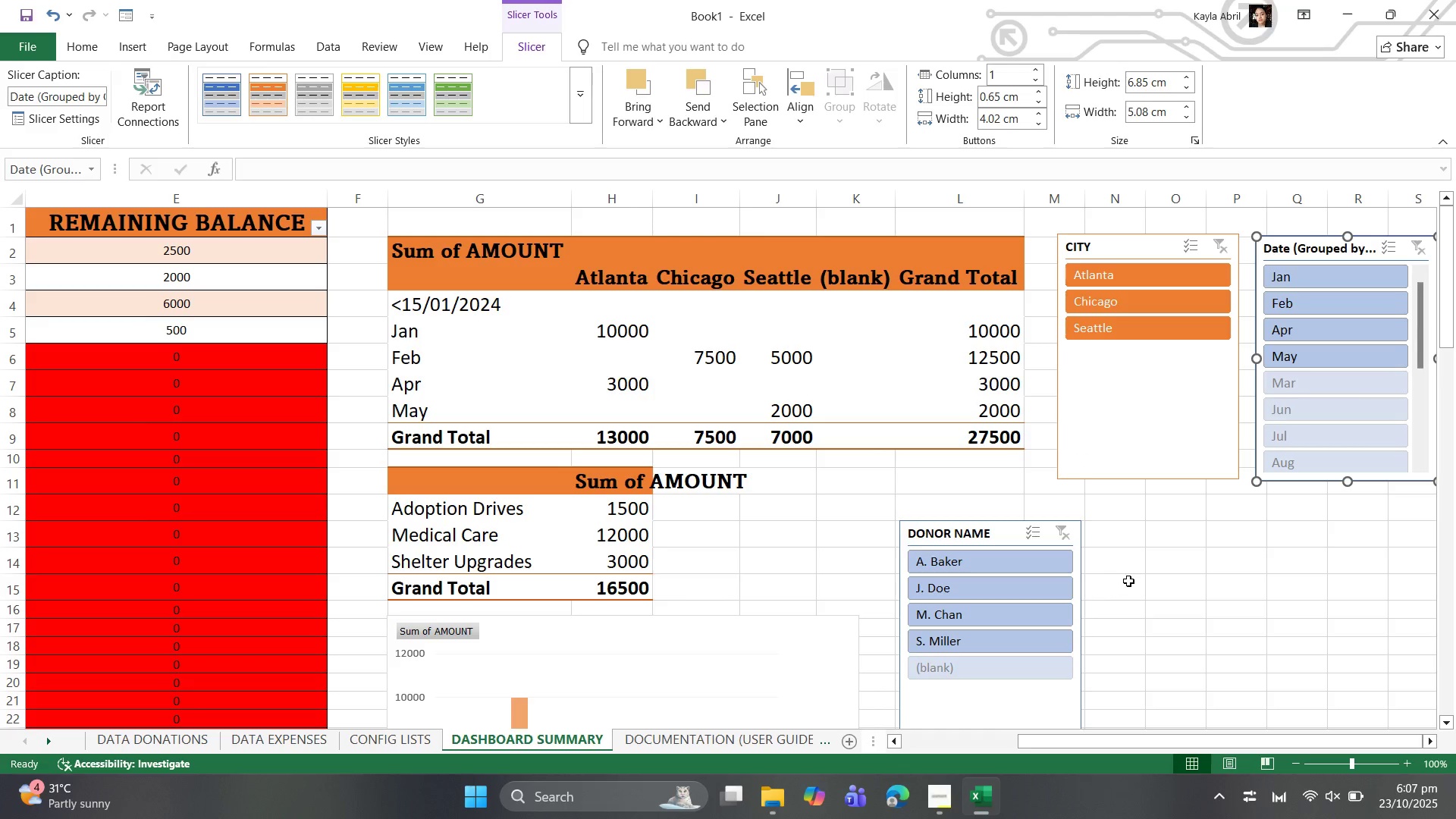 
left_click([1128, 581])
 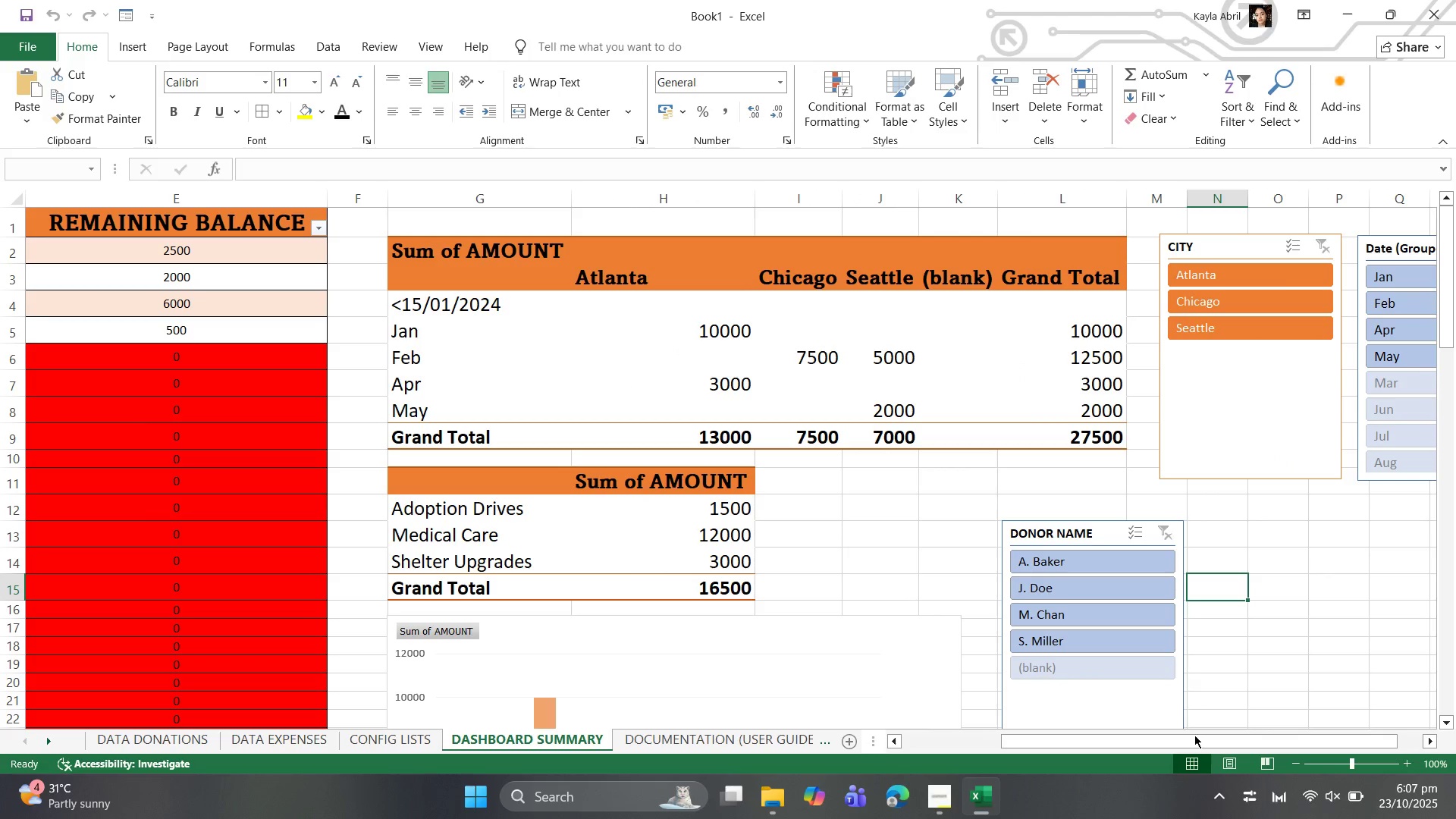 
left_click_drag(start_coordinate=[1194, 739], to_coordinate=[1276, 734])
 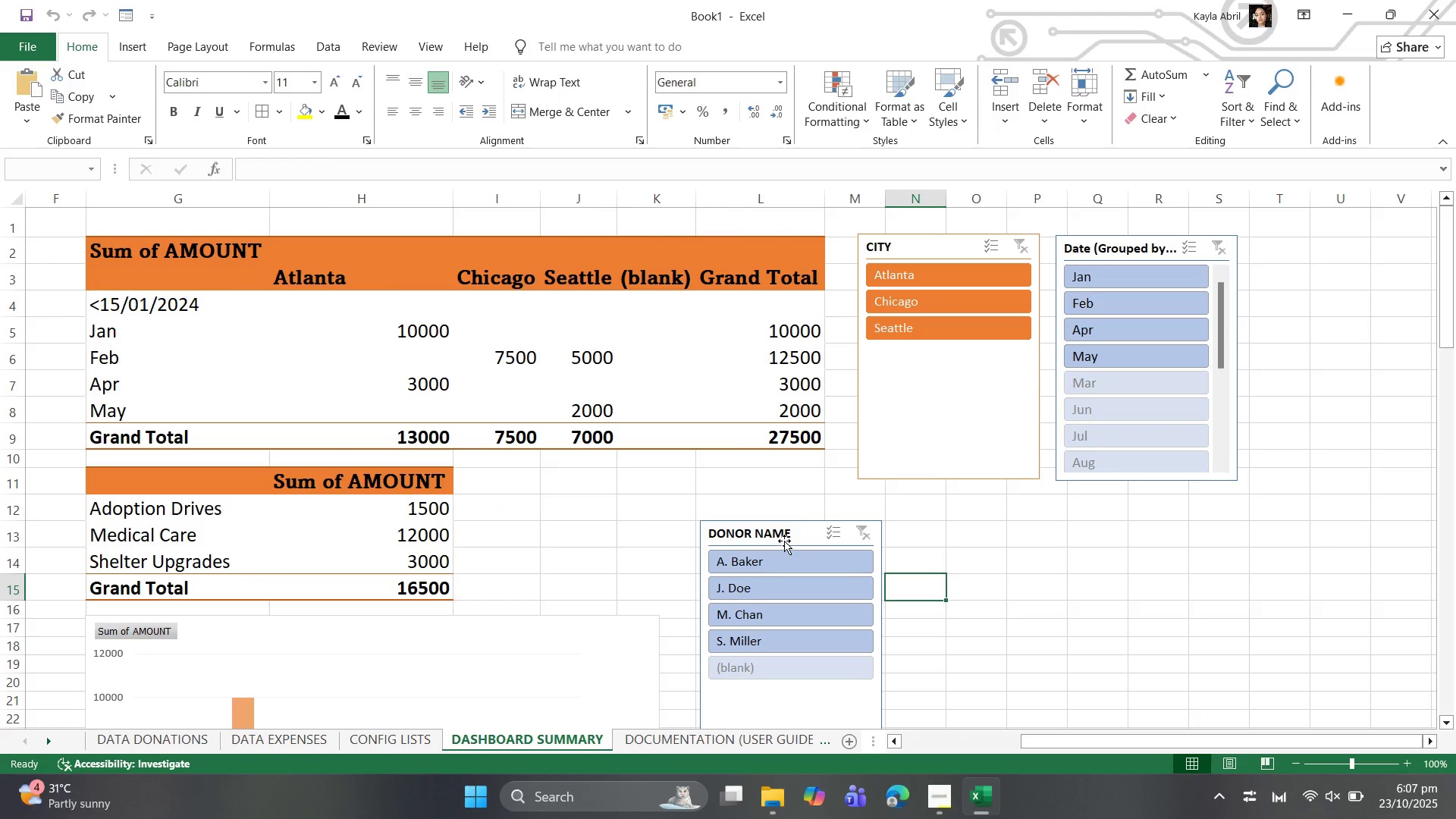 
left_click_drag(start_coordinate=[784, 541], to_coordinate=[1335, 253])
 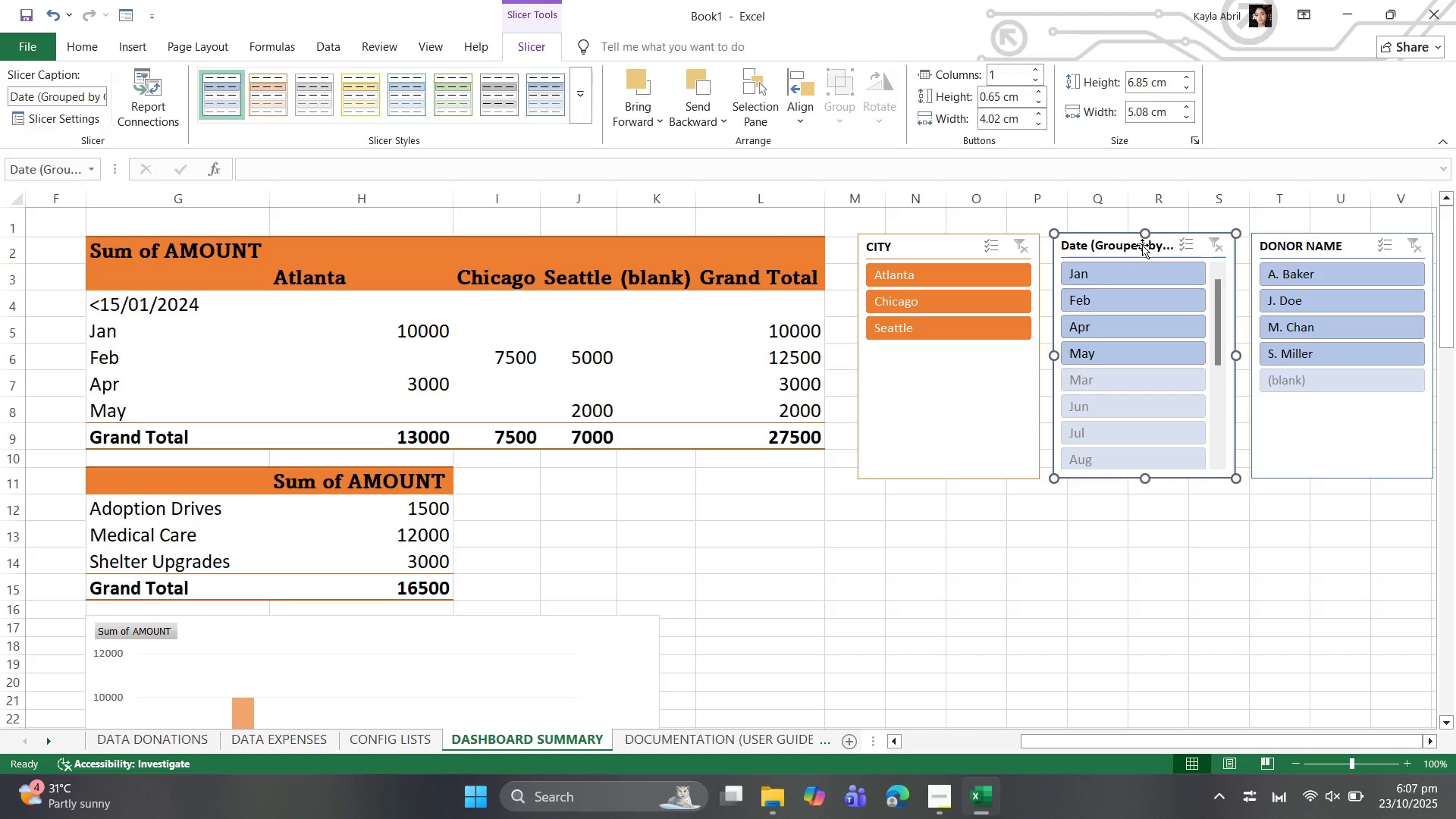 
left_click_drag(start_coordinate=[1282, 243], to_coordinate=[1278, 243])
 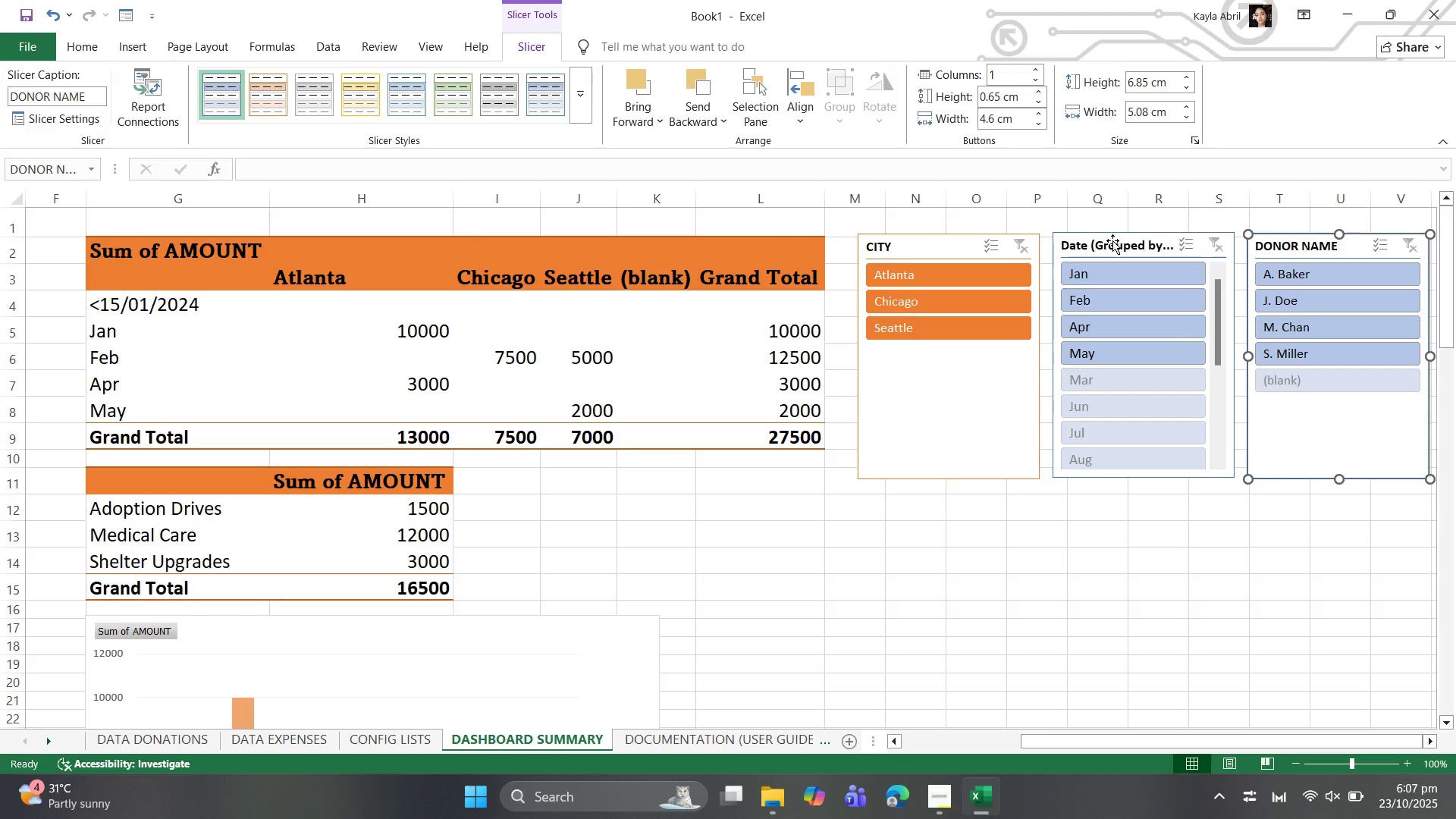 
left_click([1111, 240])
 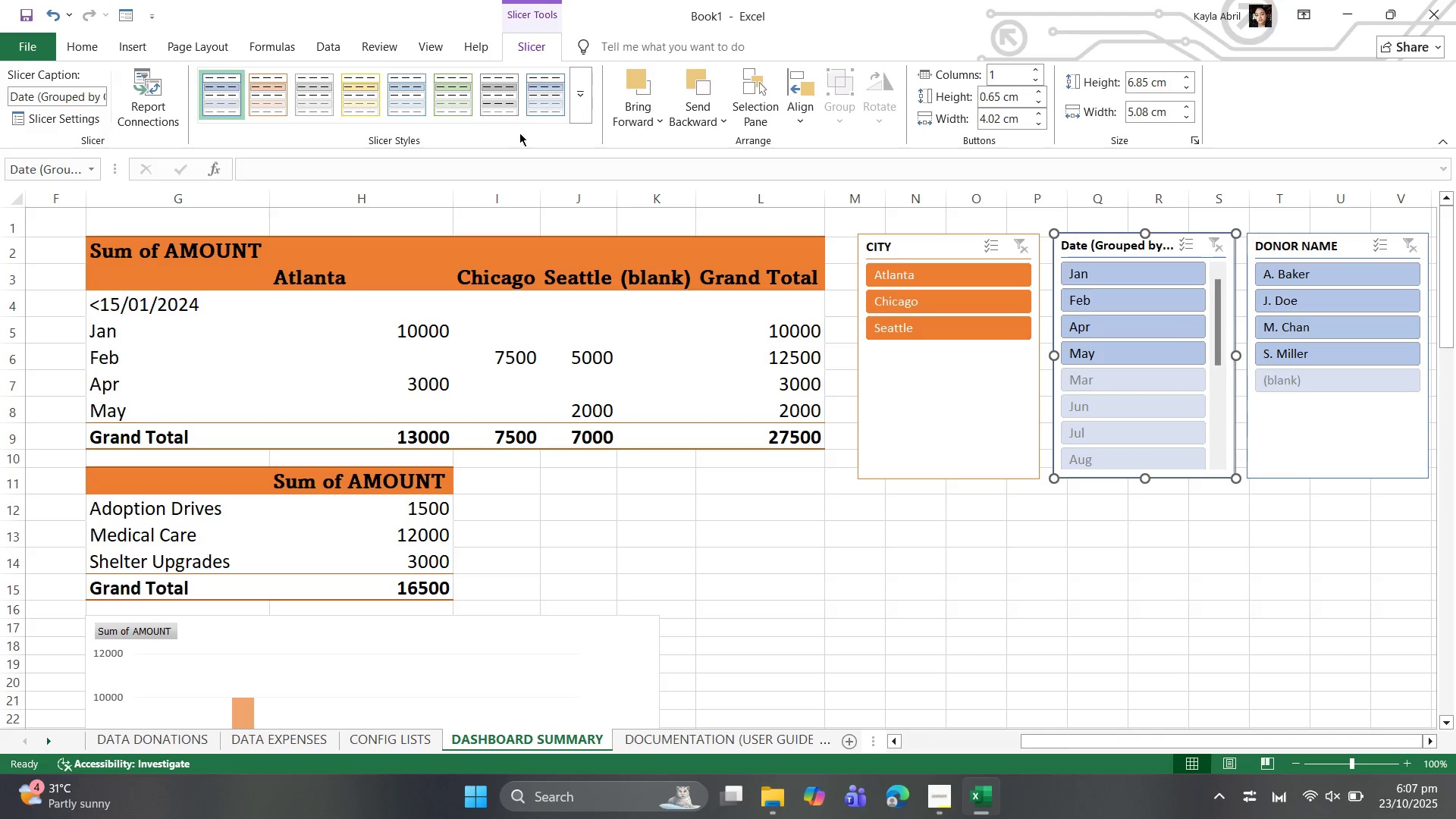 
left_click([587, 108])
 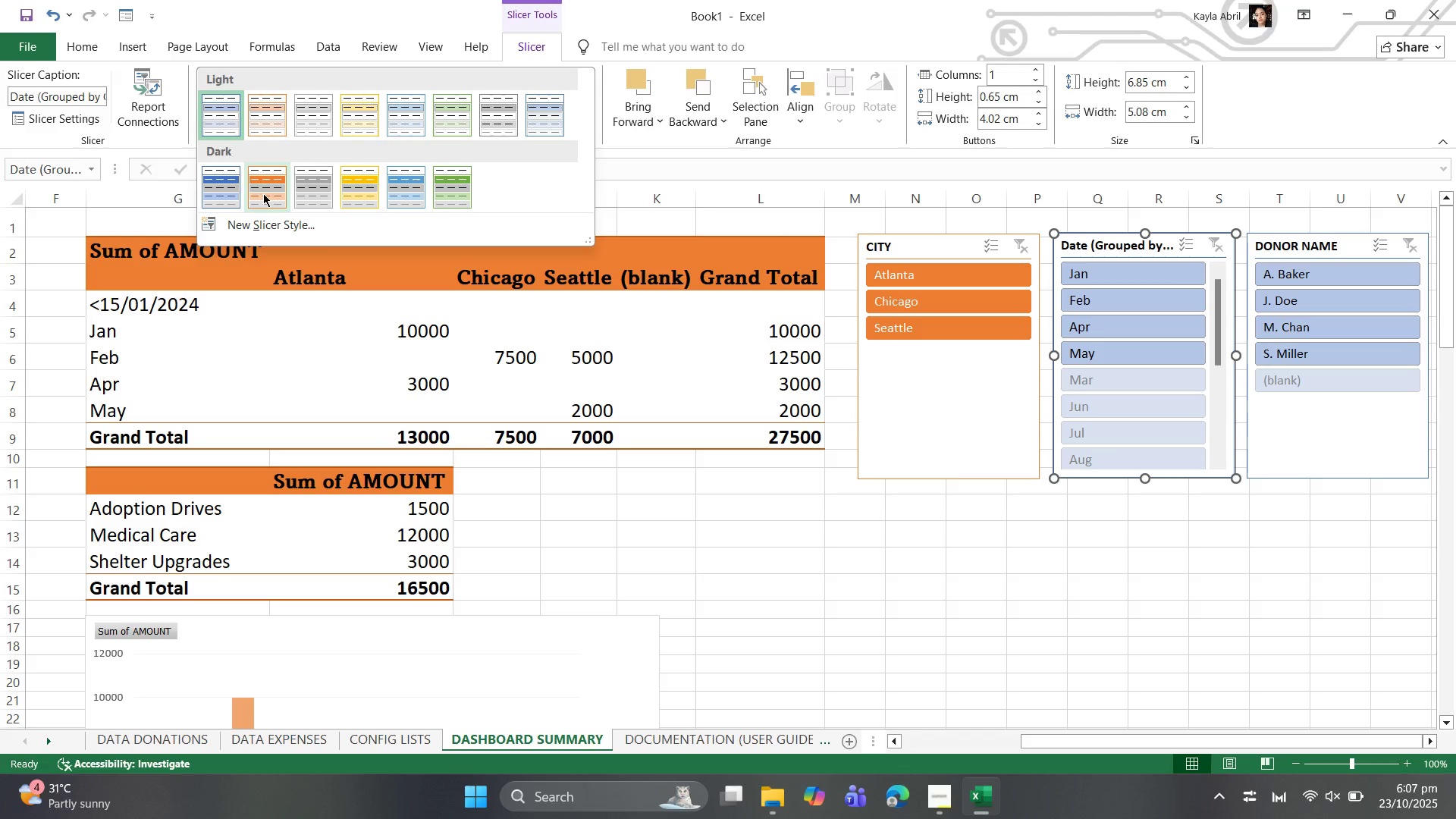 
left_click([263, 191])
 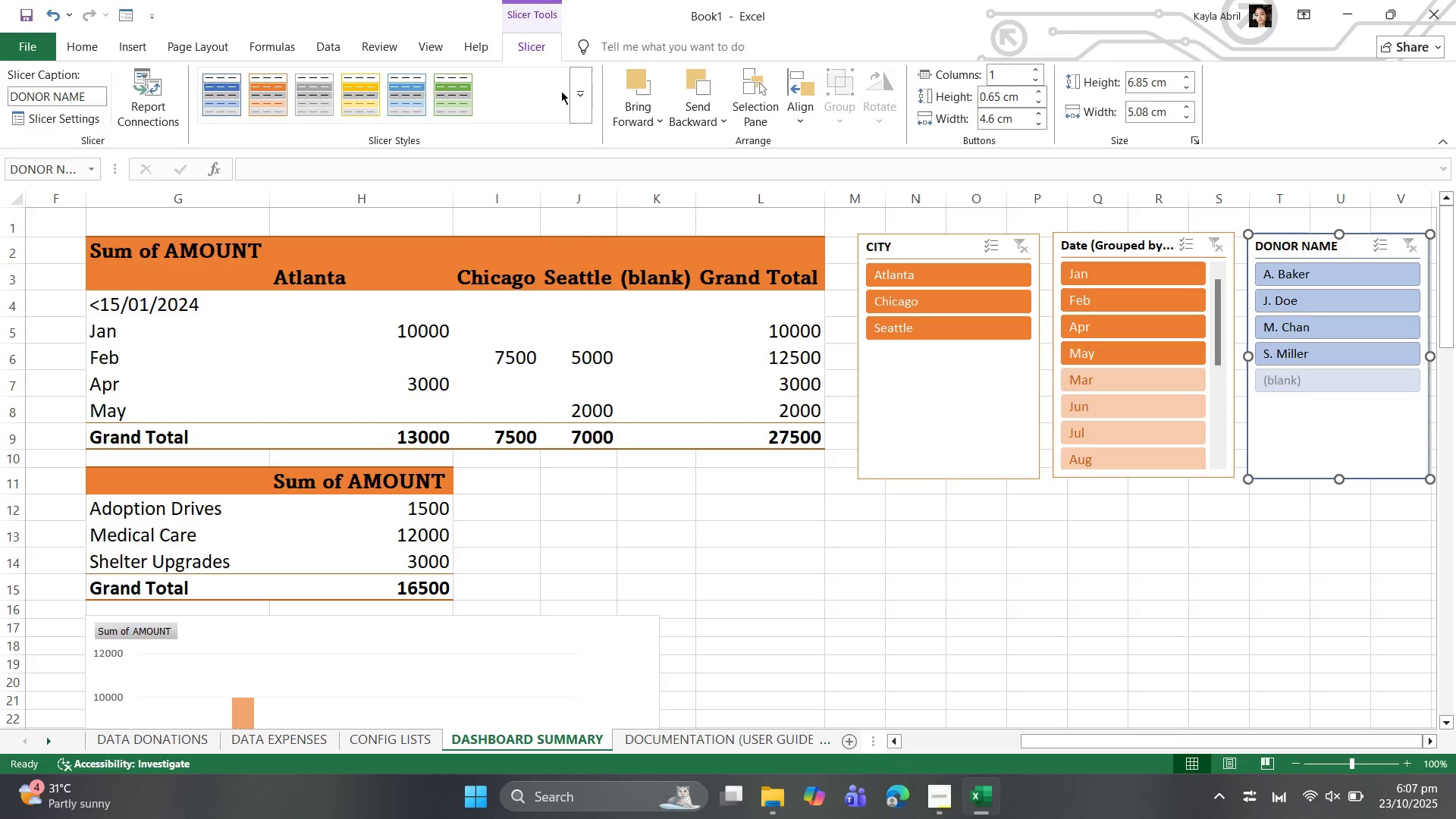 
wait(6.43)
 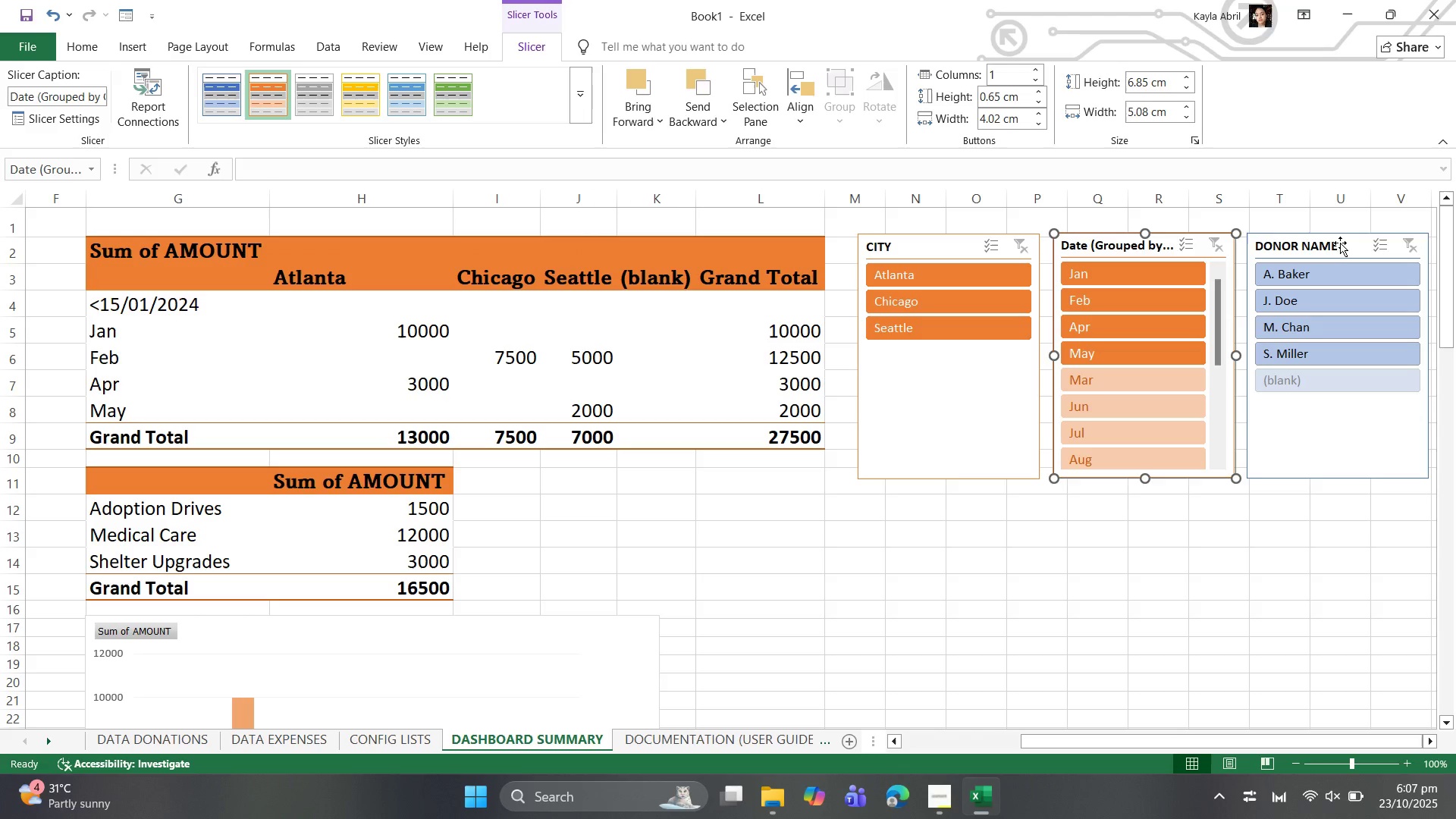 
left_click([276, 193])
 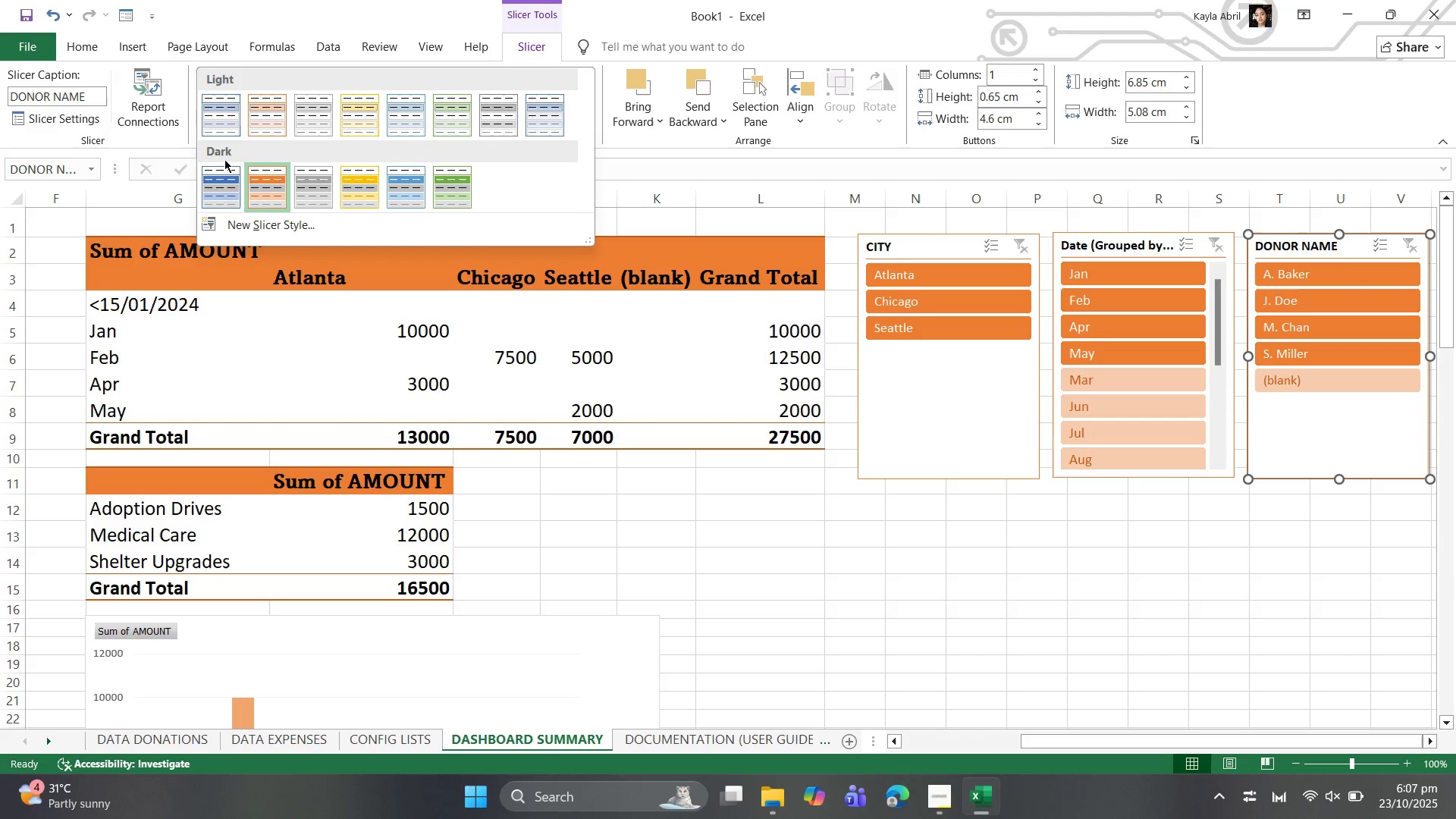 
wait(6.34)
 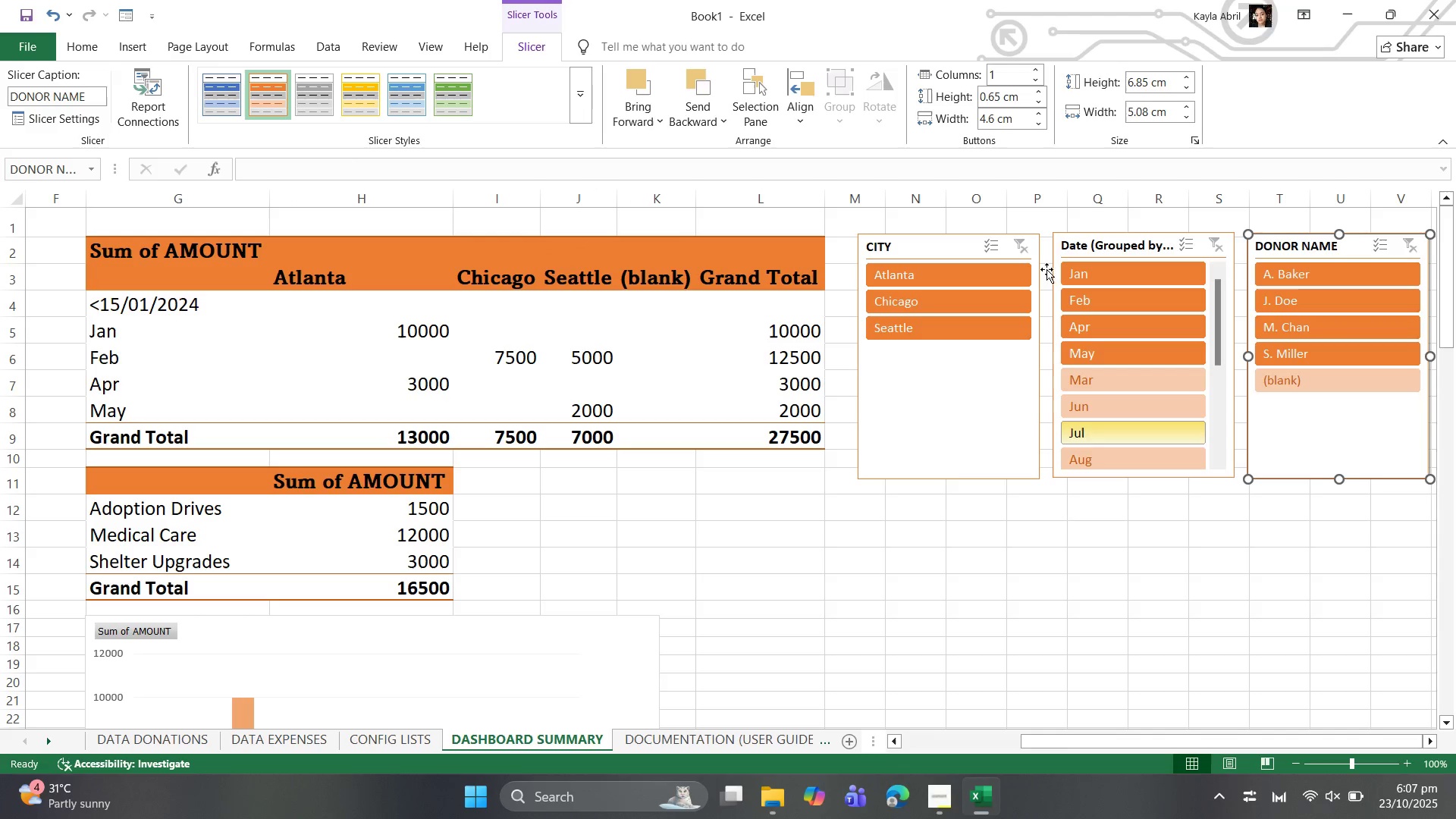 
left_click([440, 180])
 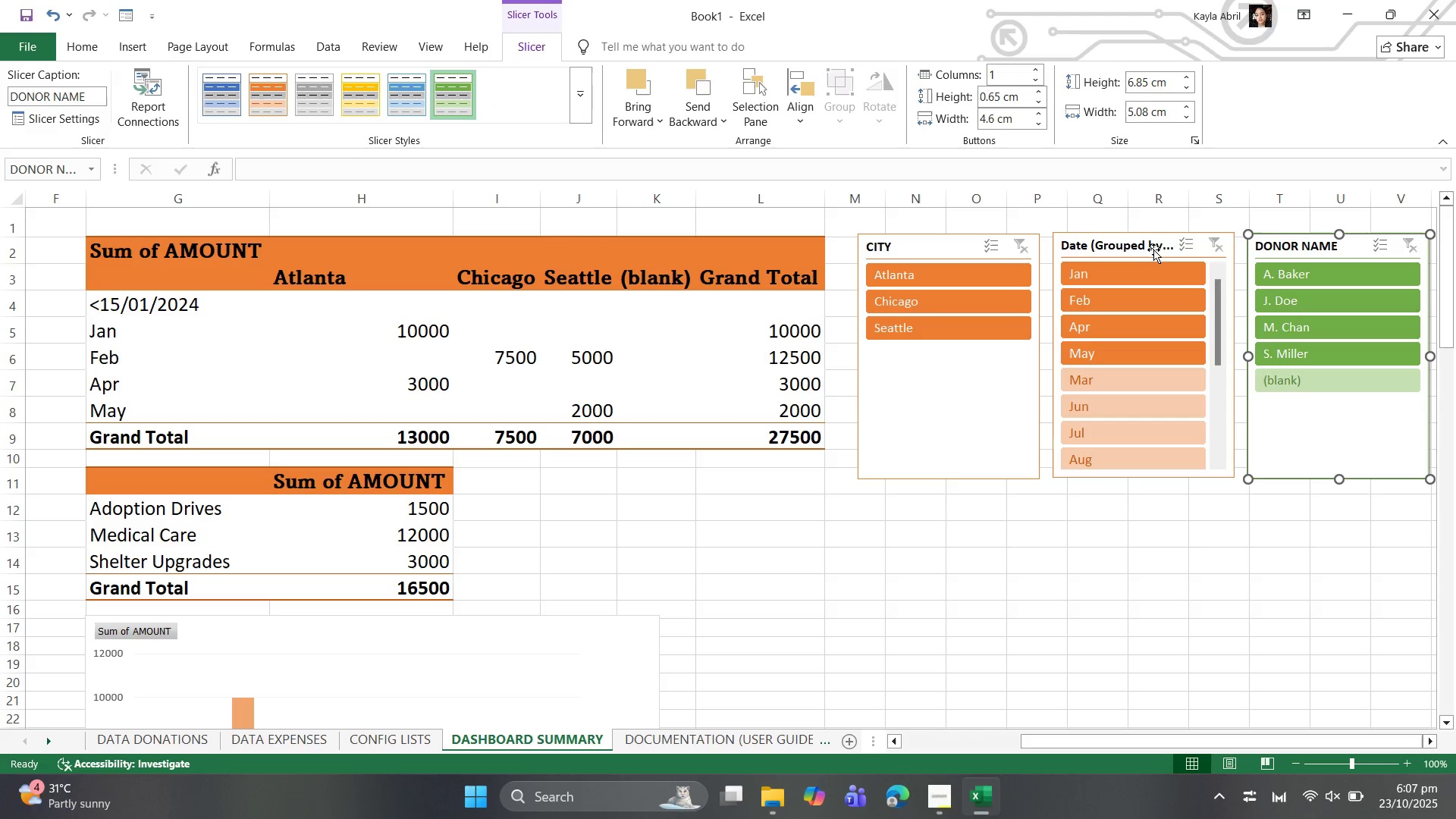 
left_click([1141, 246])
 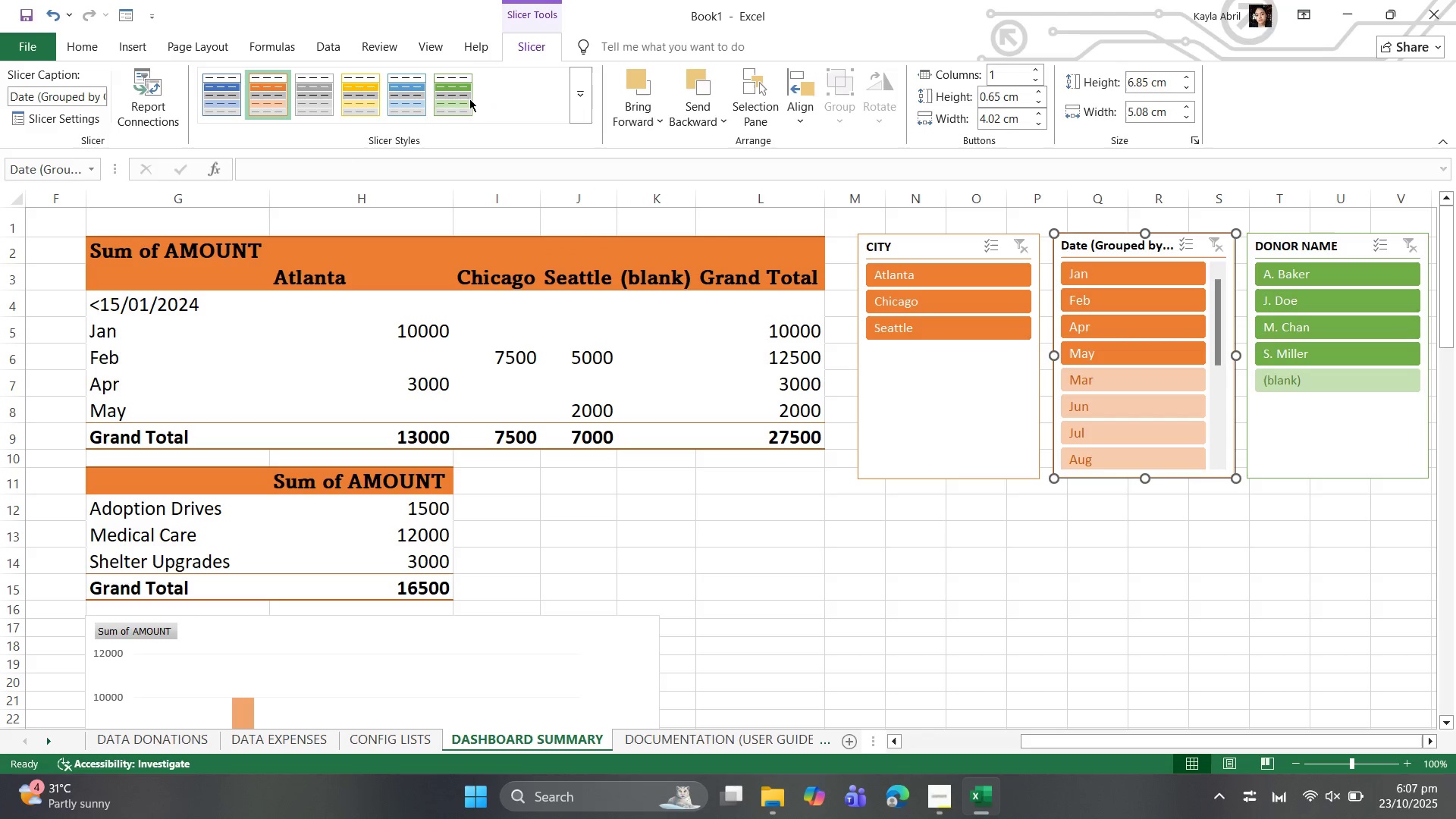 
left_click([451, 93])
 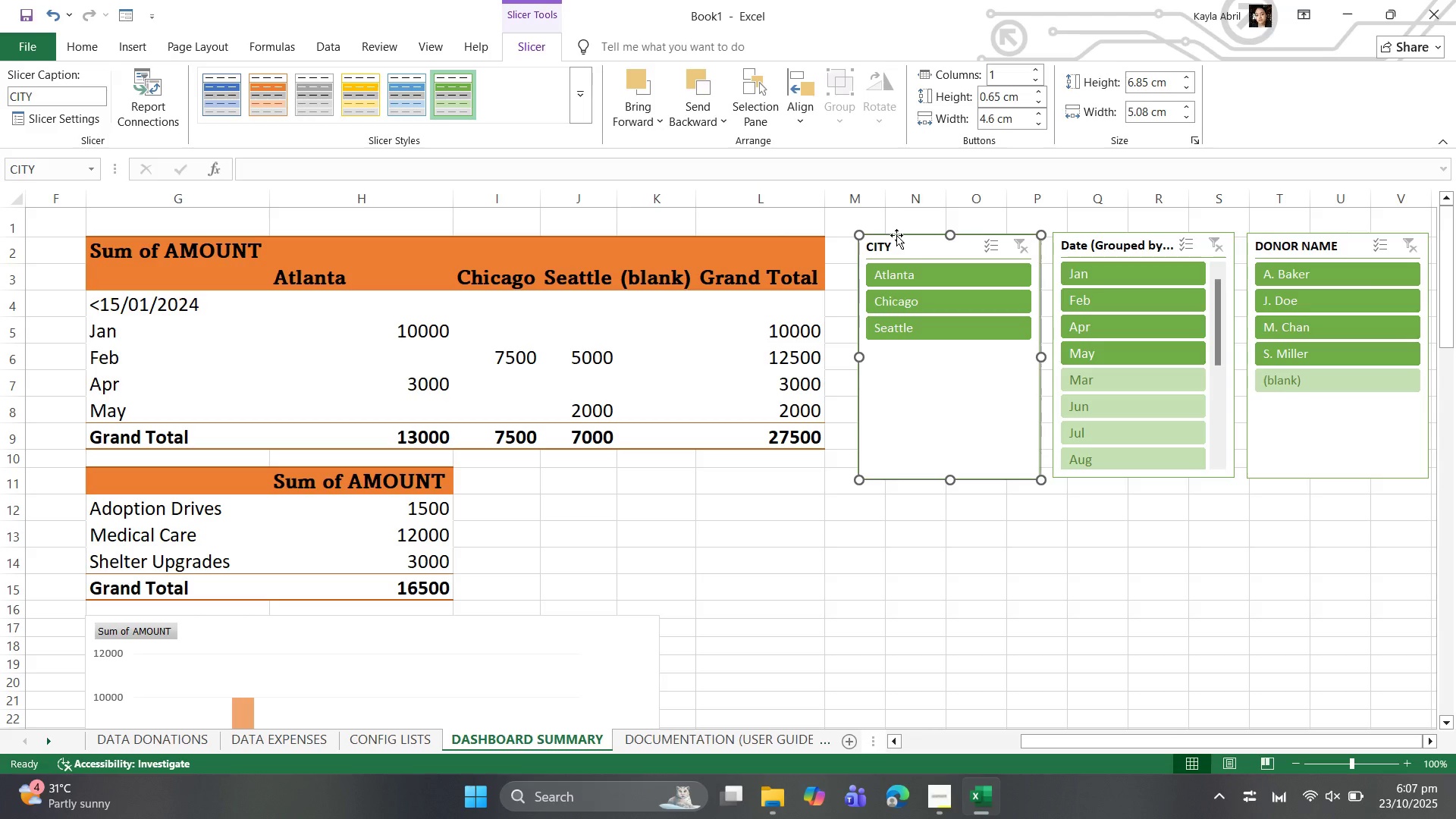 
wait(5.48)
 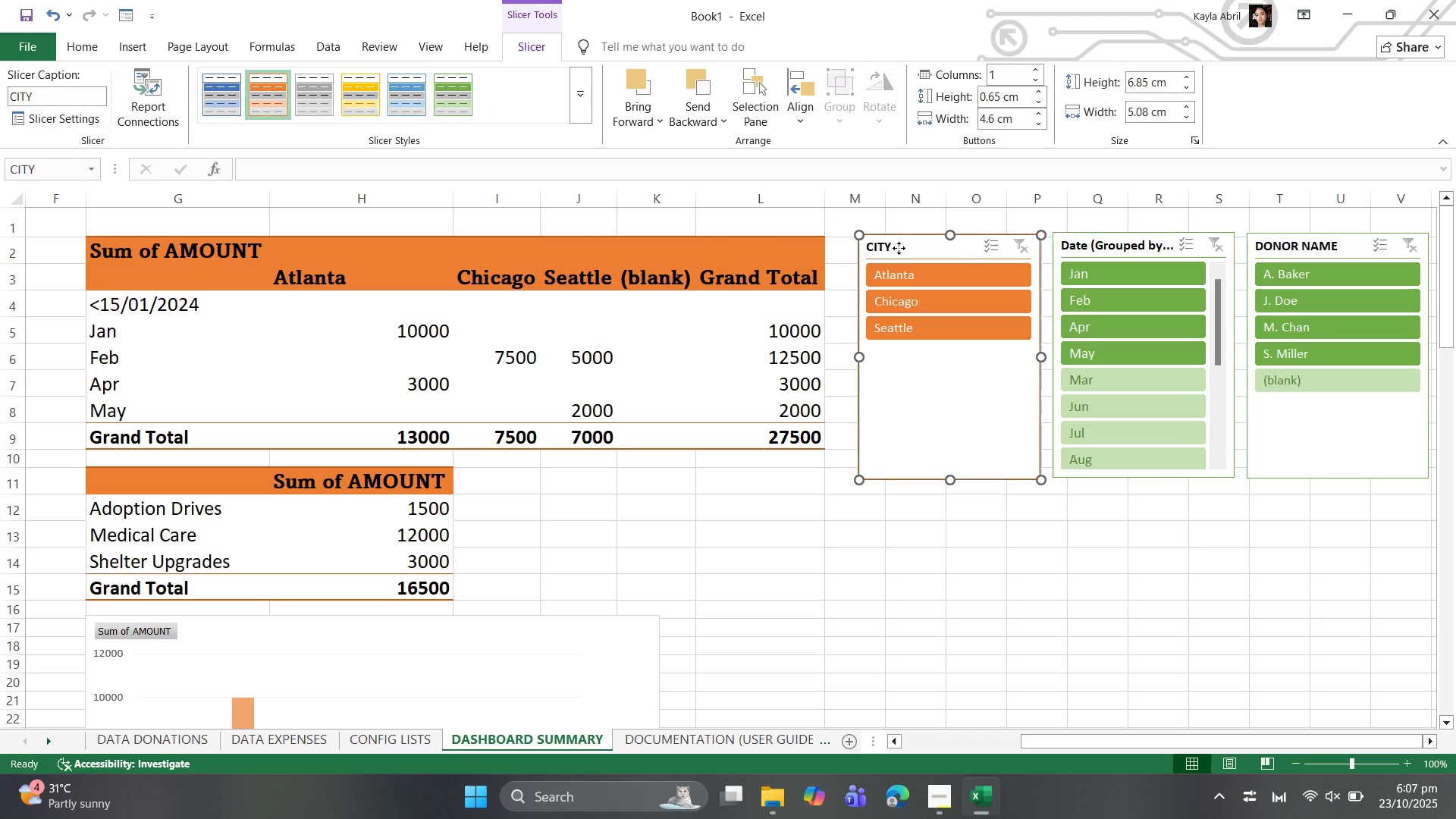 
left_click([1034, 558])
 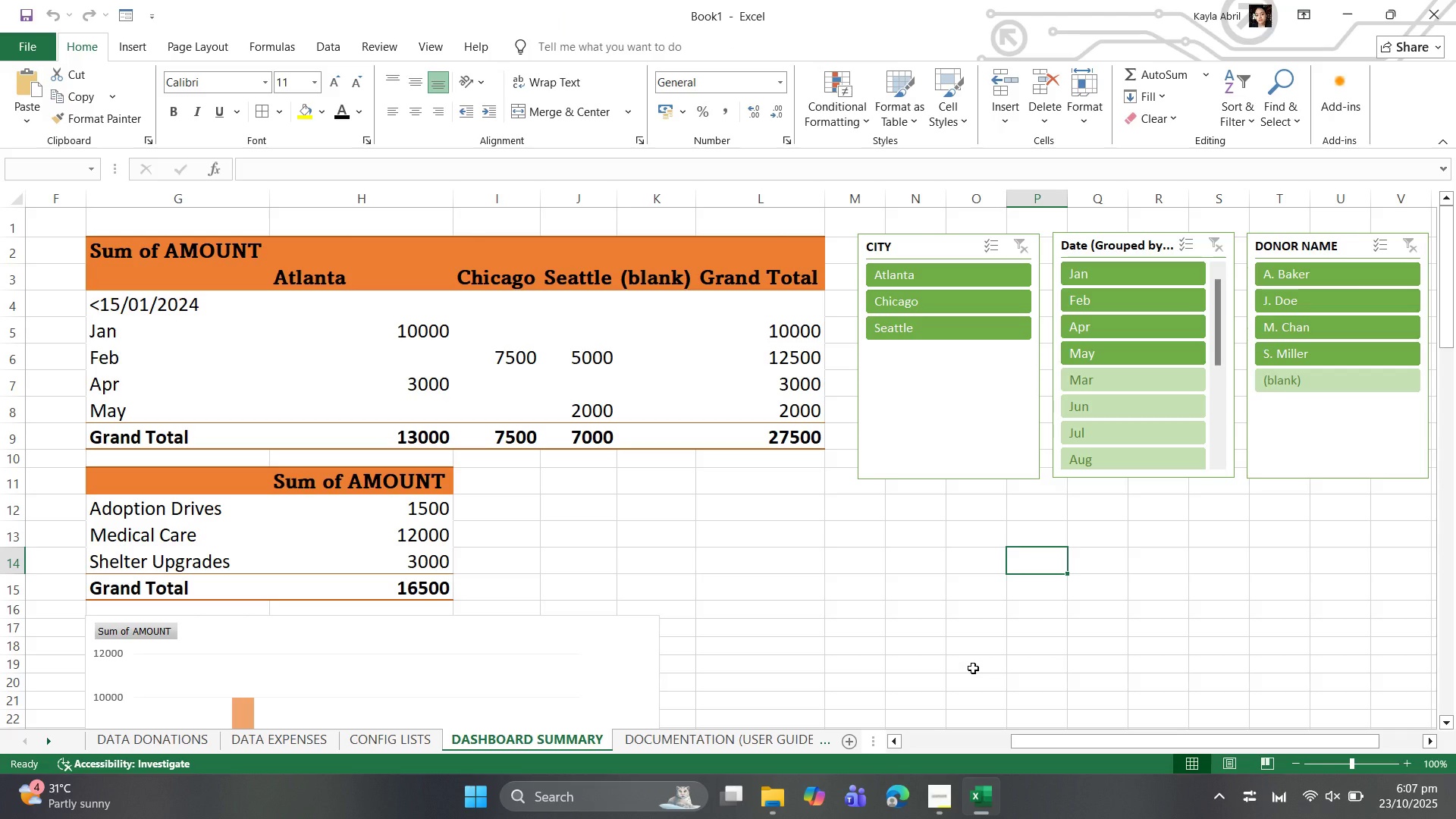 
wait(12.08)
 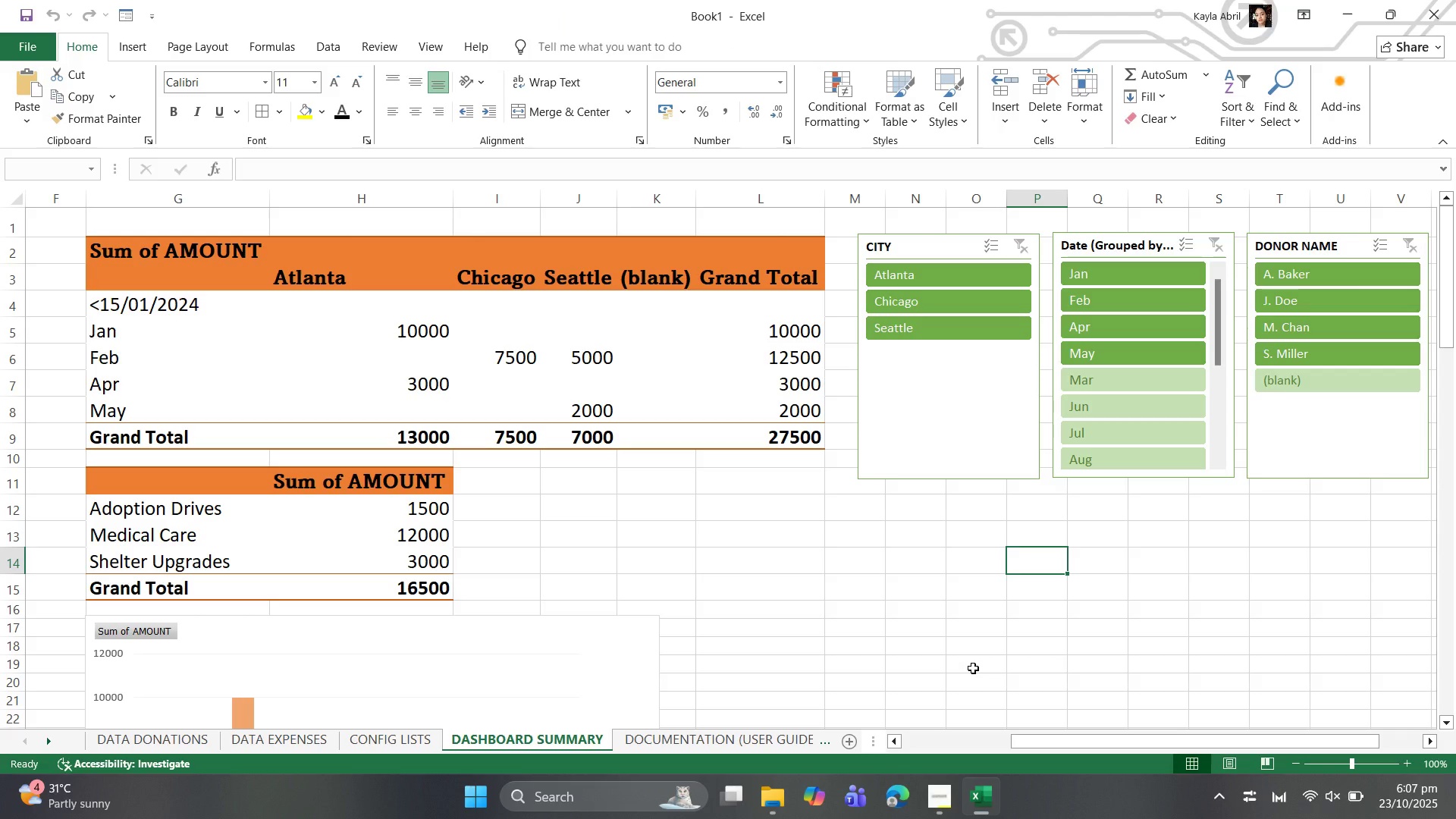 
left_click([753, 737])
 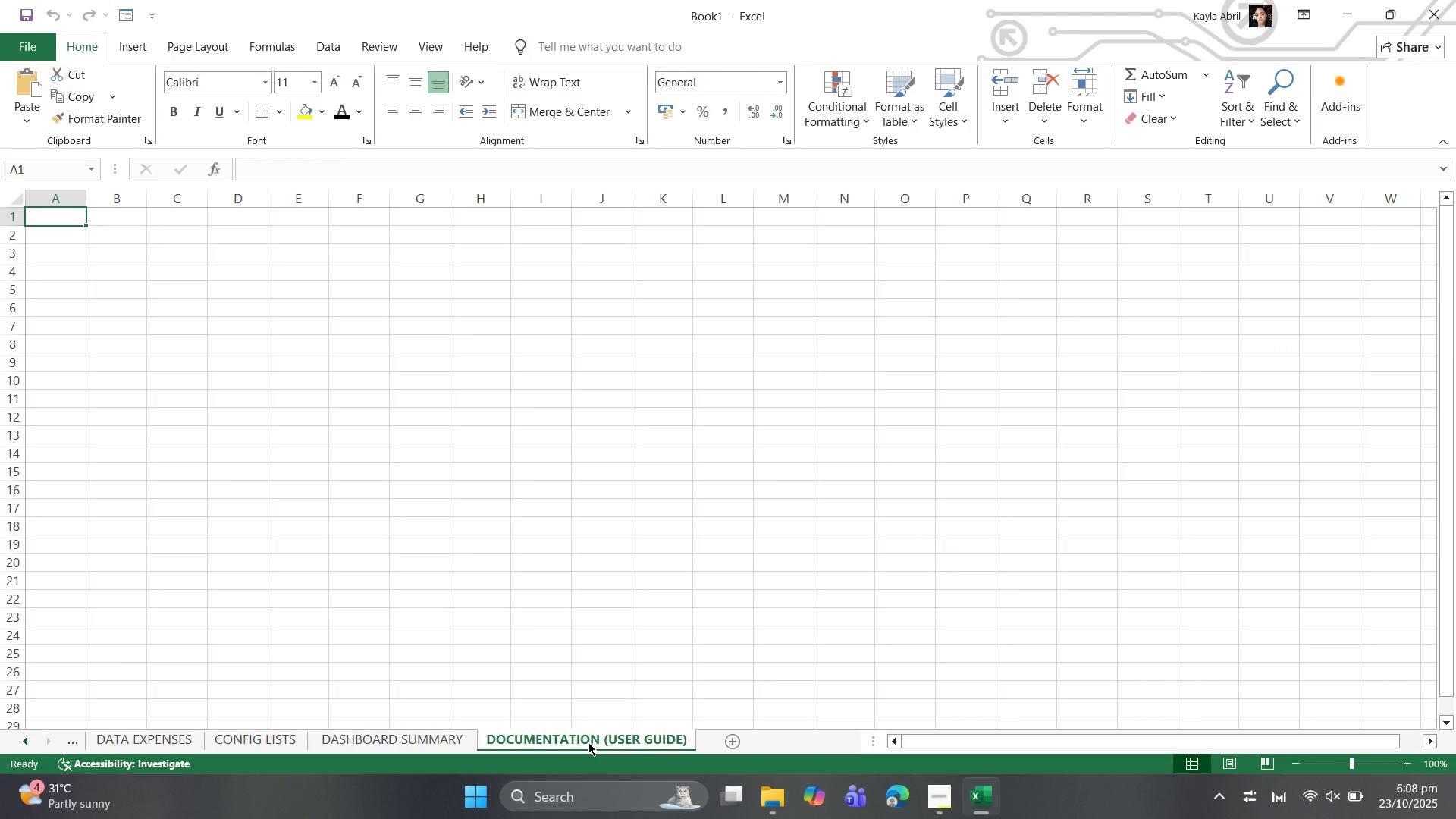 
wait(12.29)
 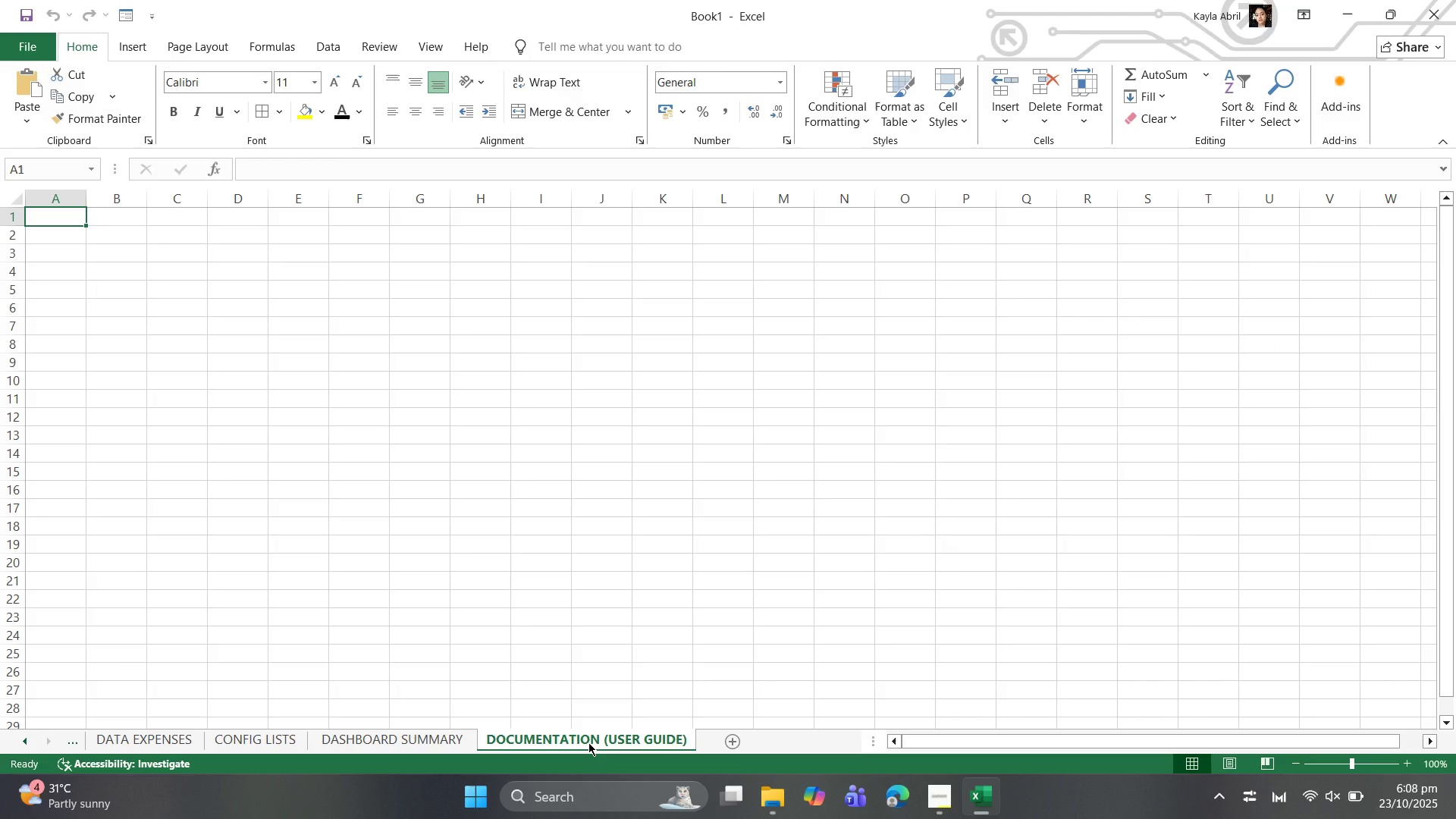 
left_click([58, 211])
 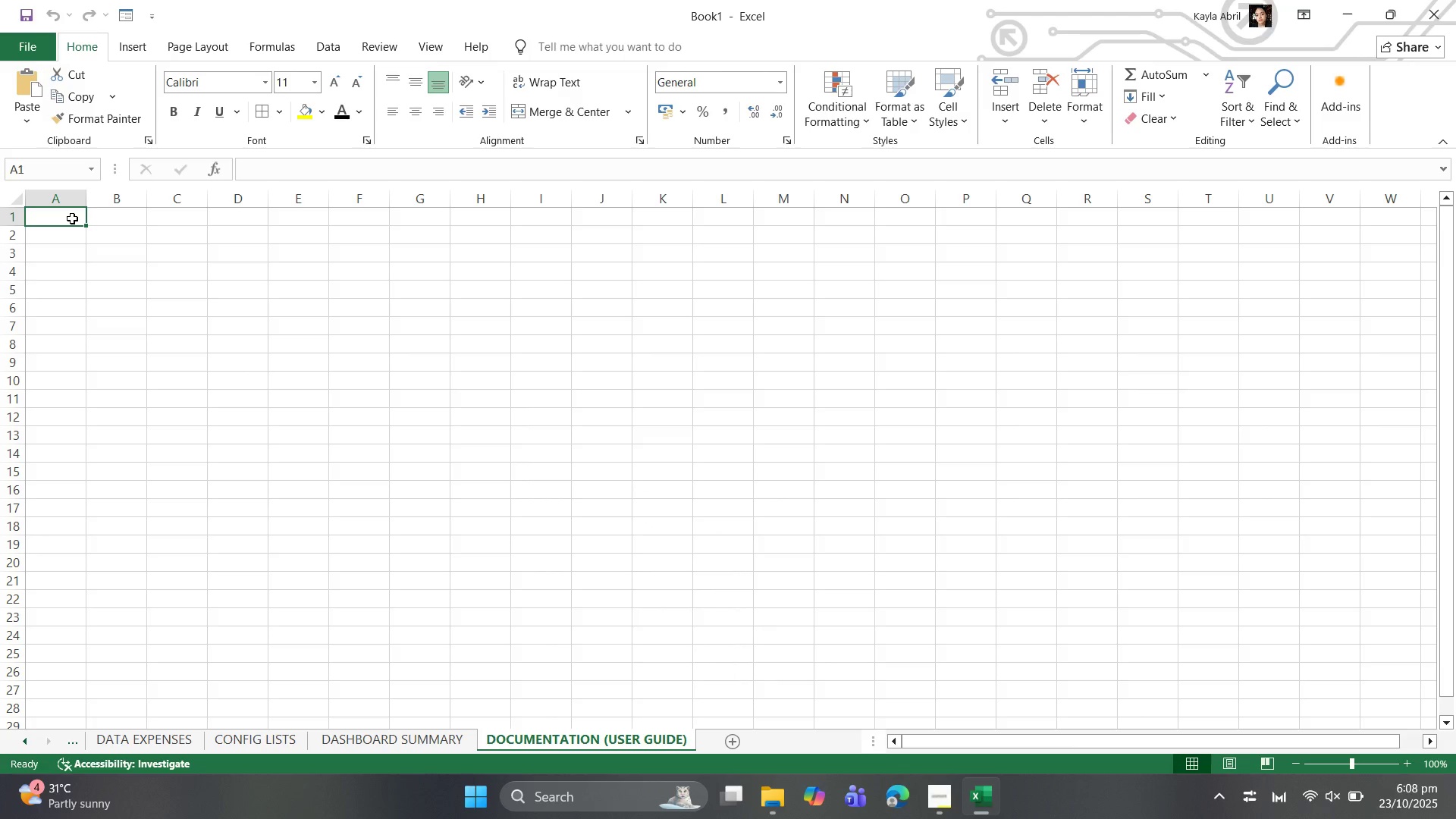 
left_click([72, 218])
 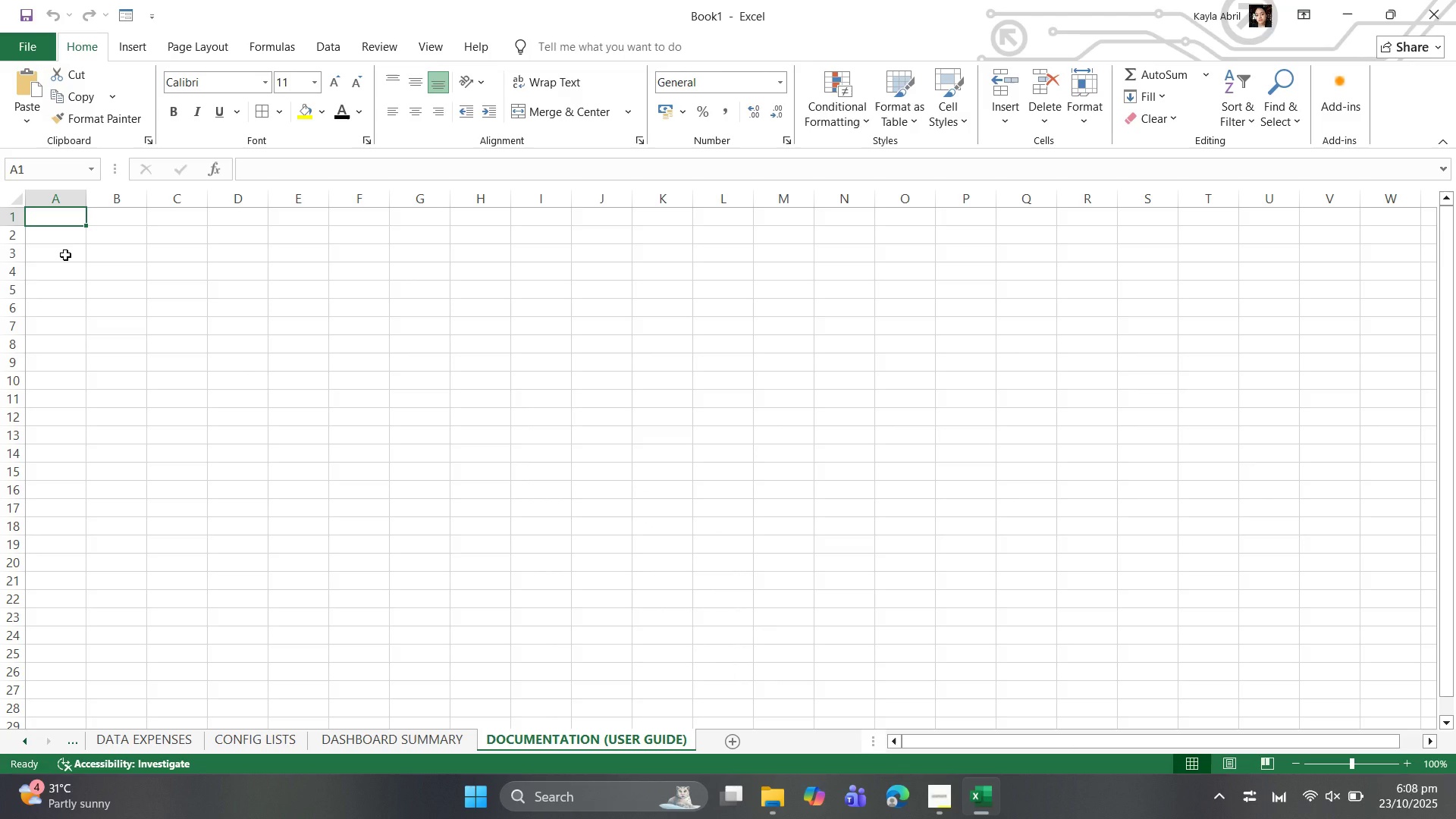 
wait(13.91)
 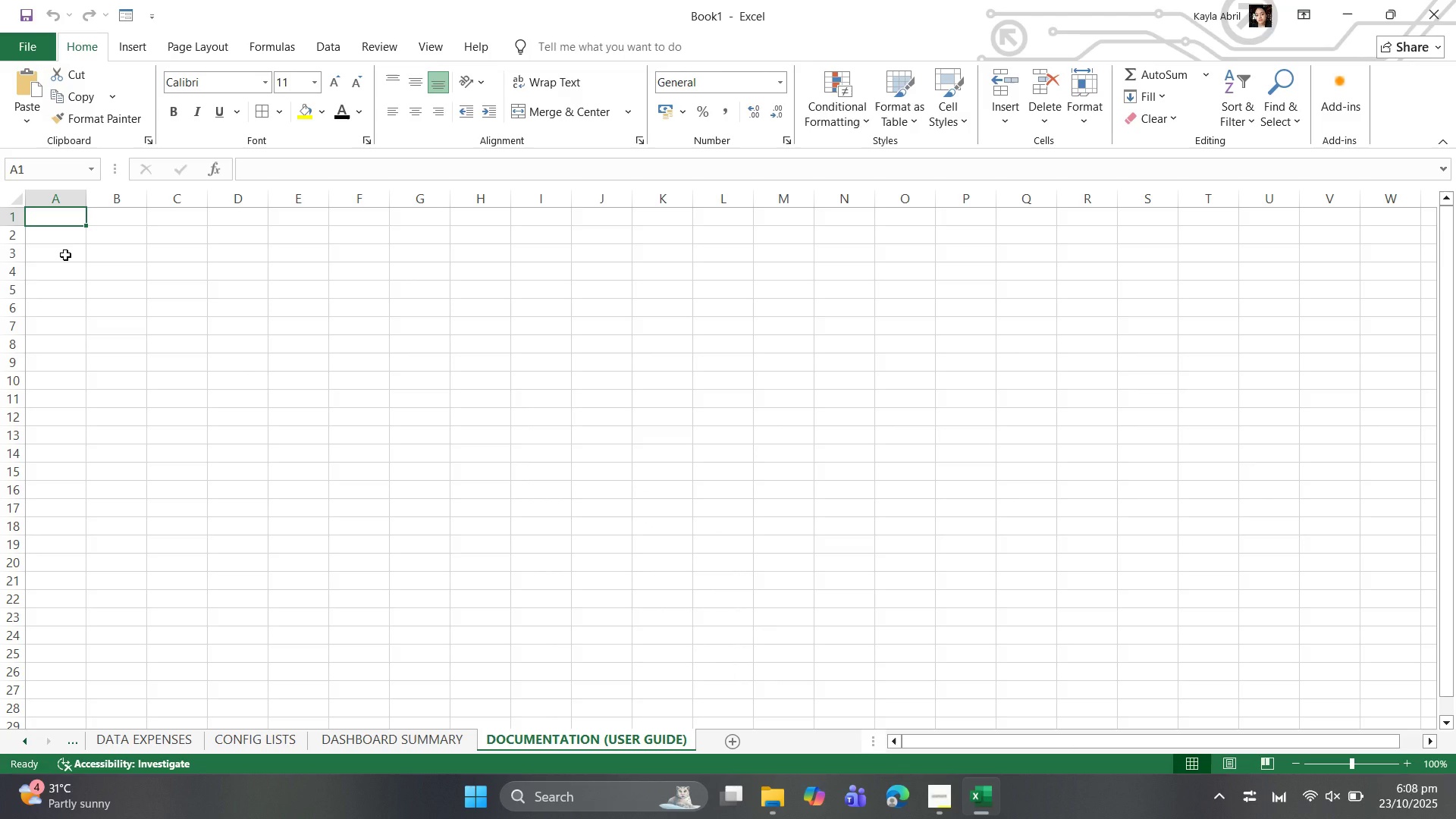 
left_click([130, 43])
 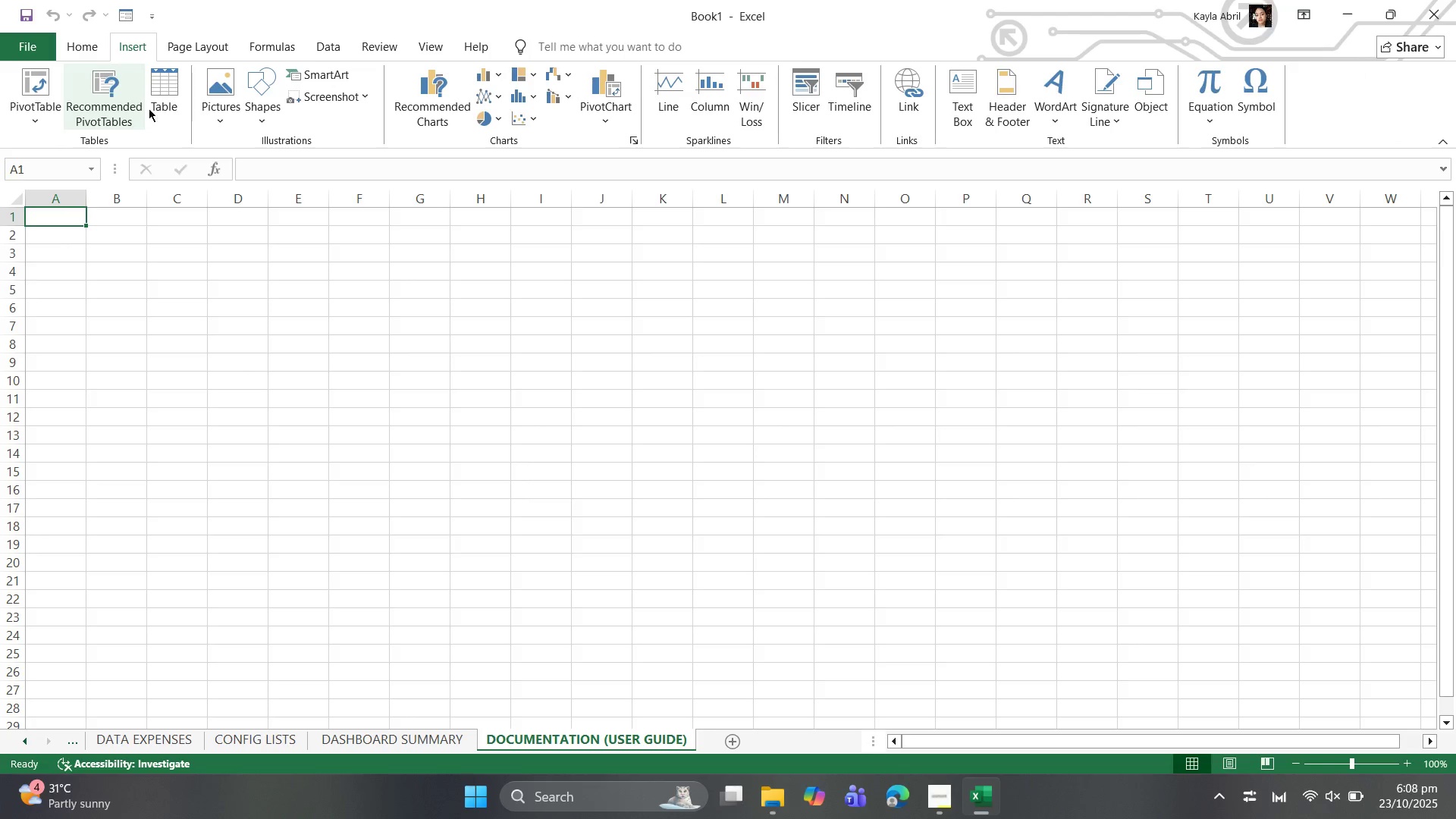 
left_click([161, 113])
 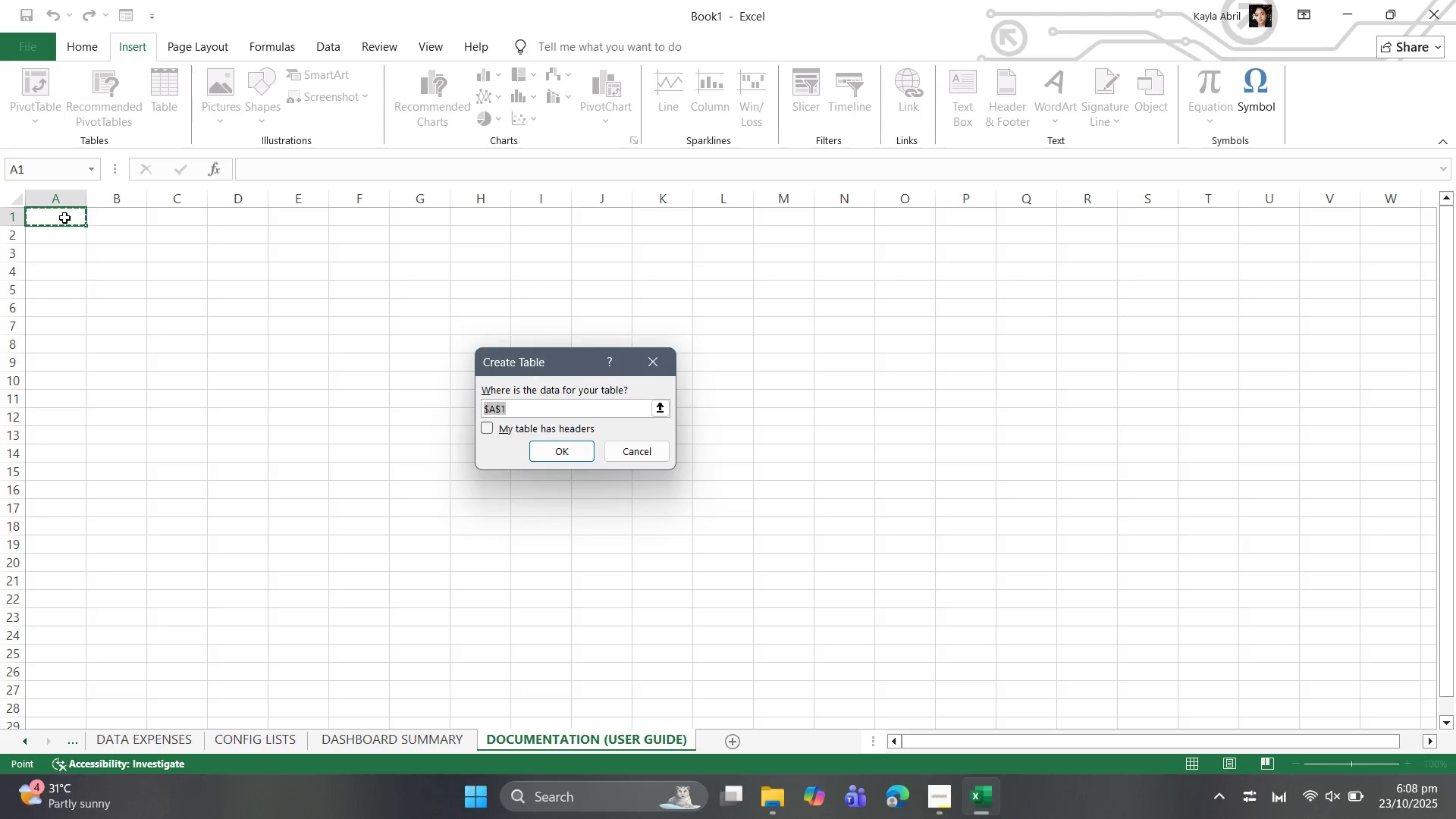 
left_click_drag(start_coordinate=[64, 218], to_coordinate=[58, 312])
 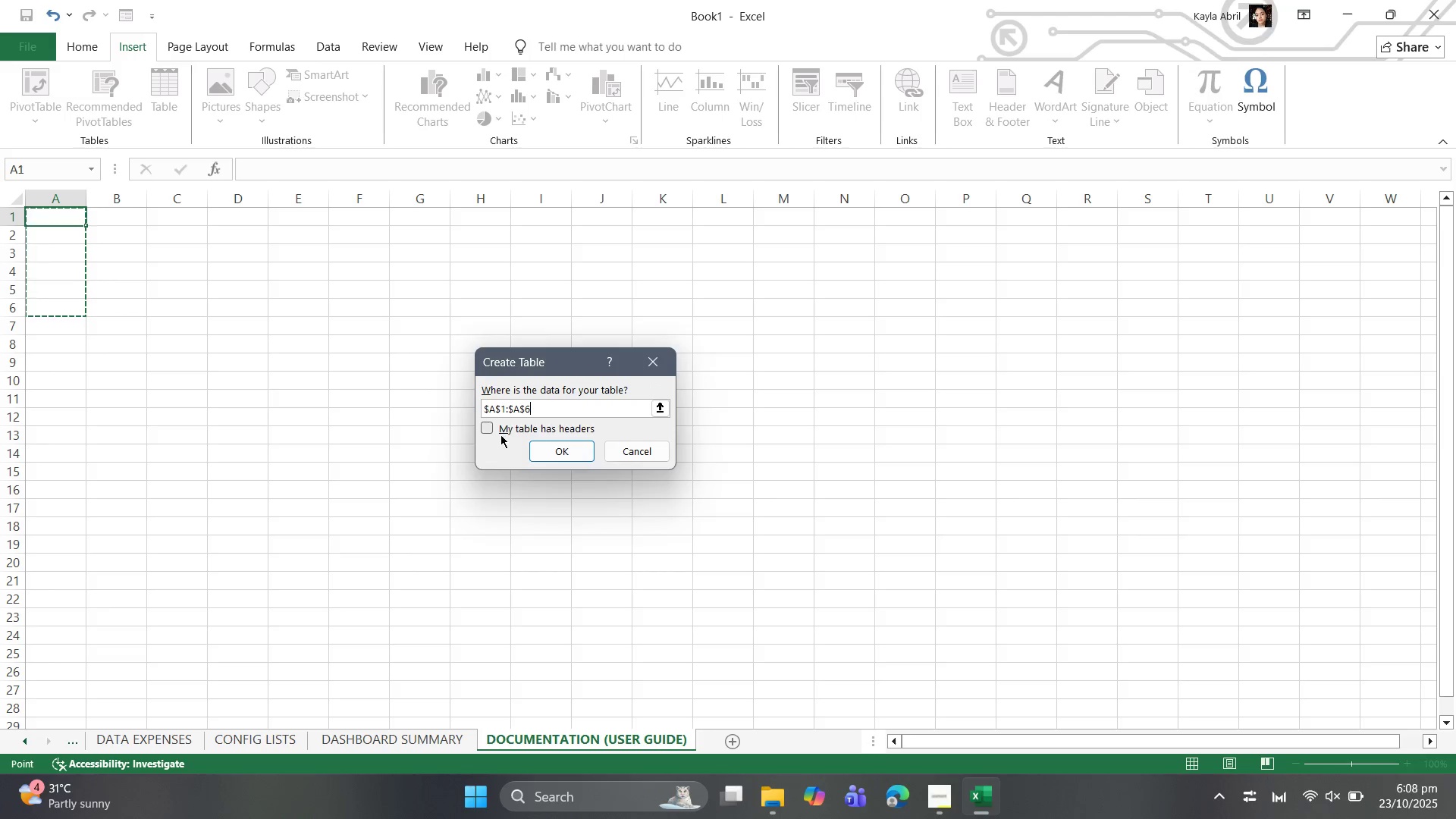 
left_click_drag(start_coordinate=[482, 431], to_coordinate=[480, 436])
 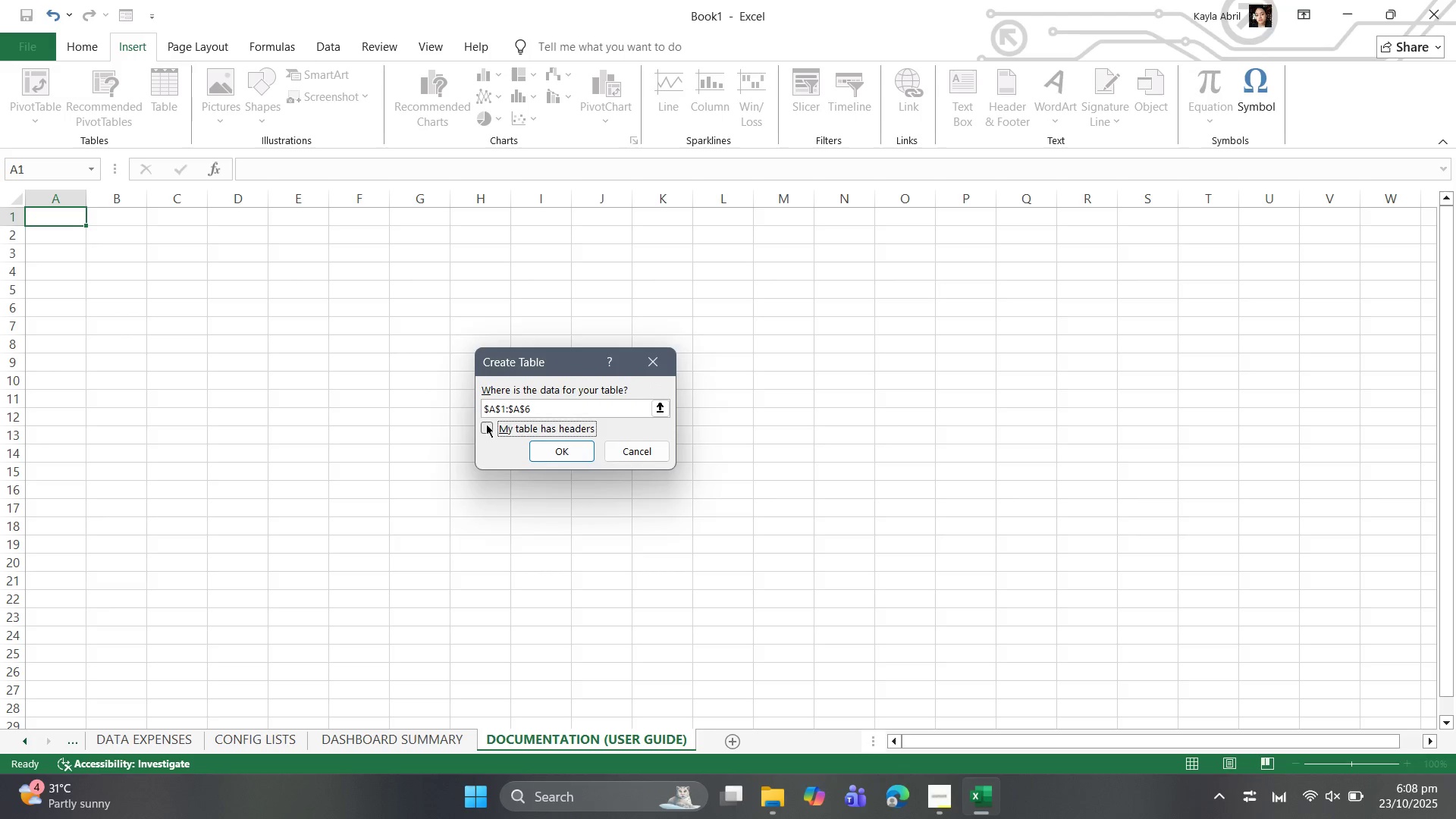 
left_click([486, 422])
 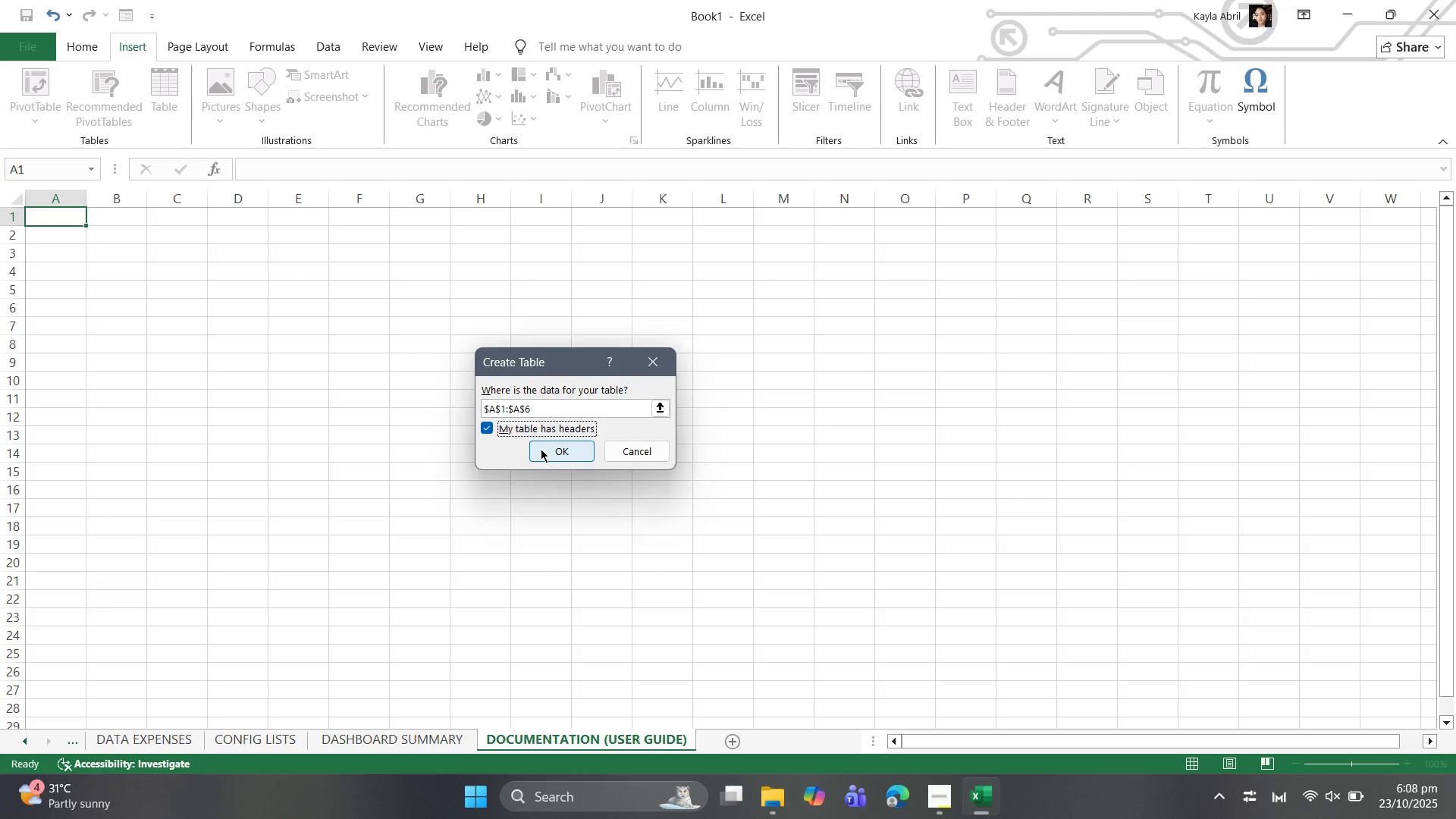 
left_click([541, 449])
 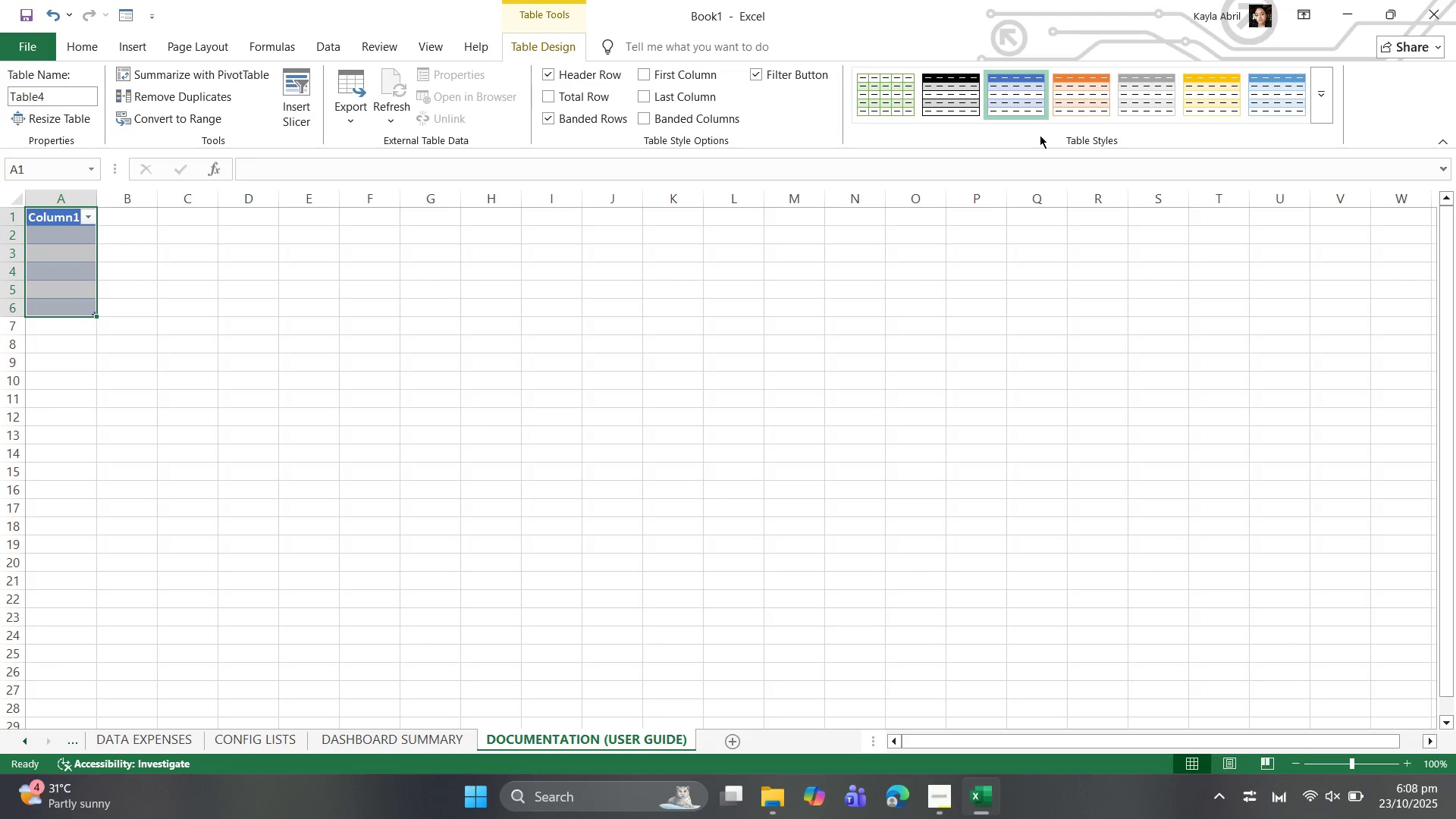 
left_click([1084, 108])
 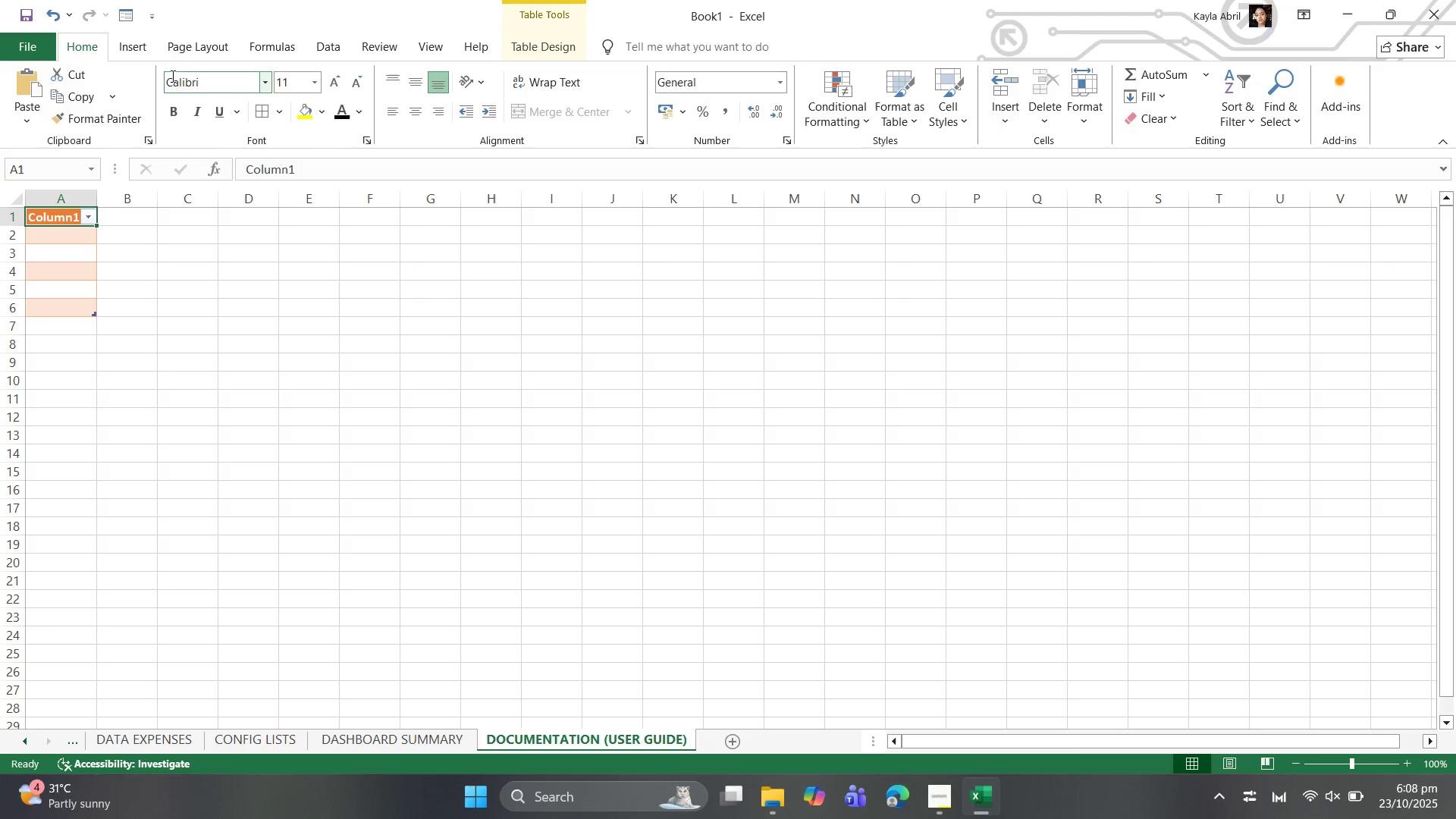 
wait(5.49)
 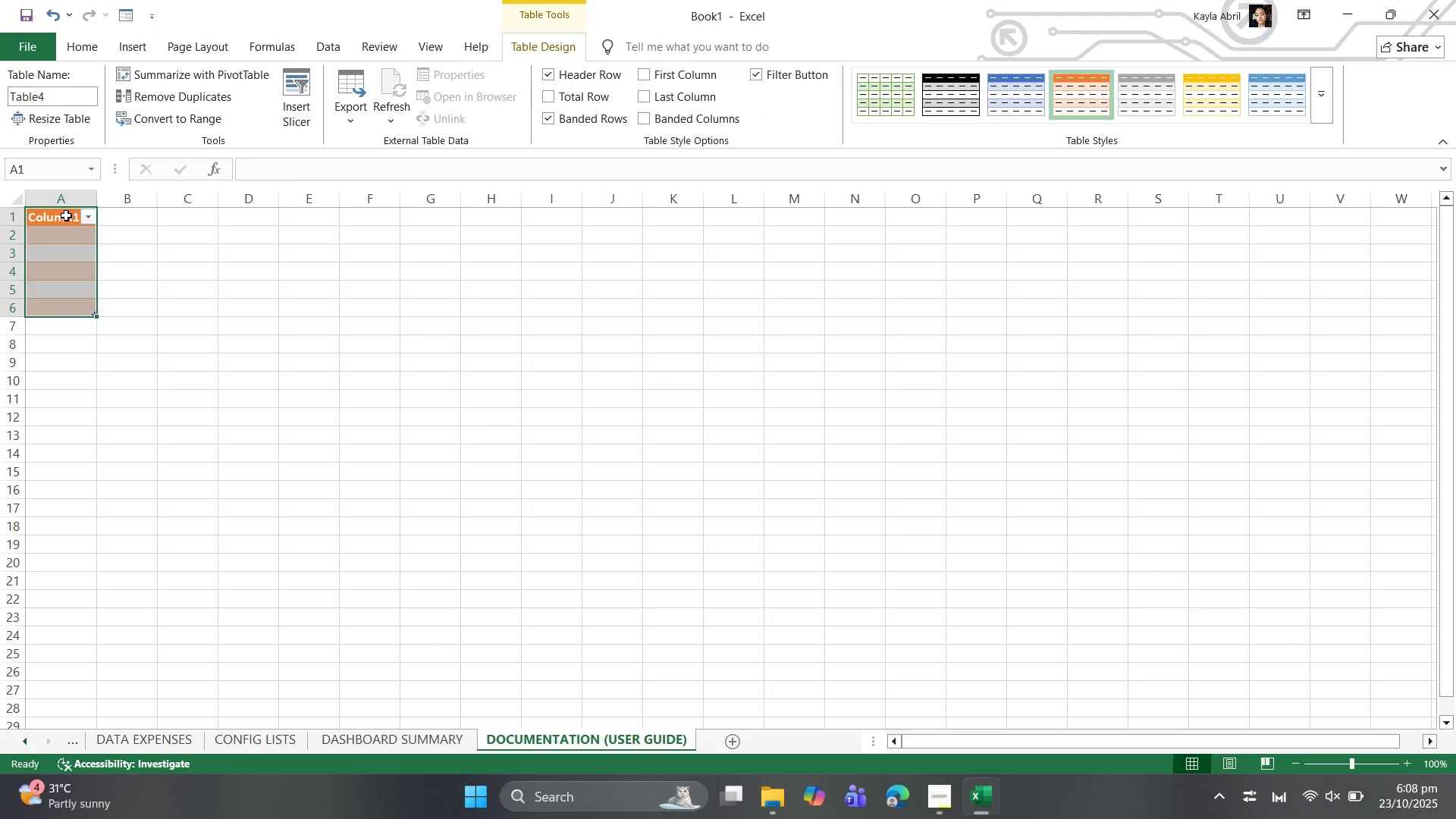 
left_click([262, 83])
 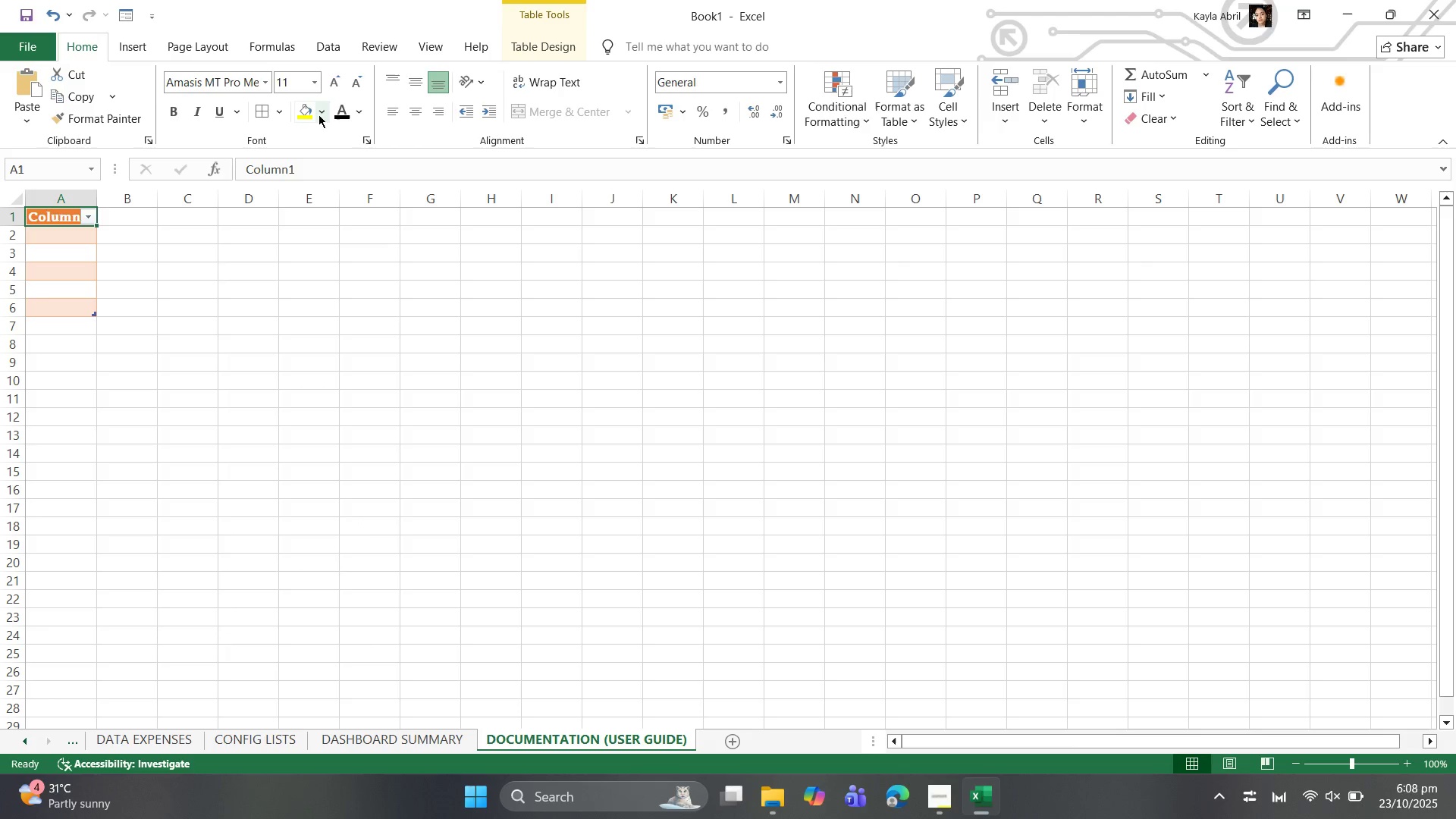 
left_click_drag(start_coordinate=[332, 112], to_coordinate=[337, 111])
 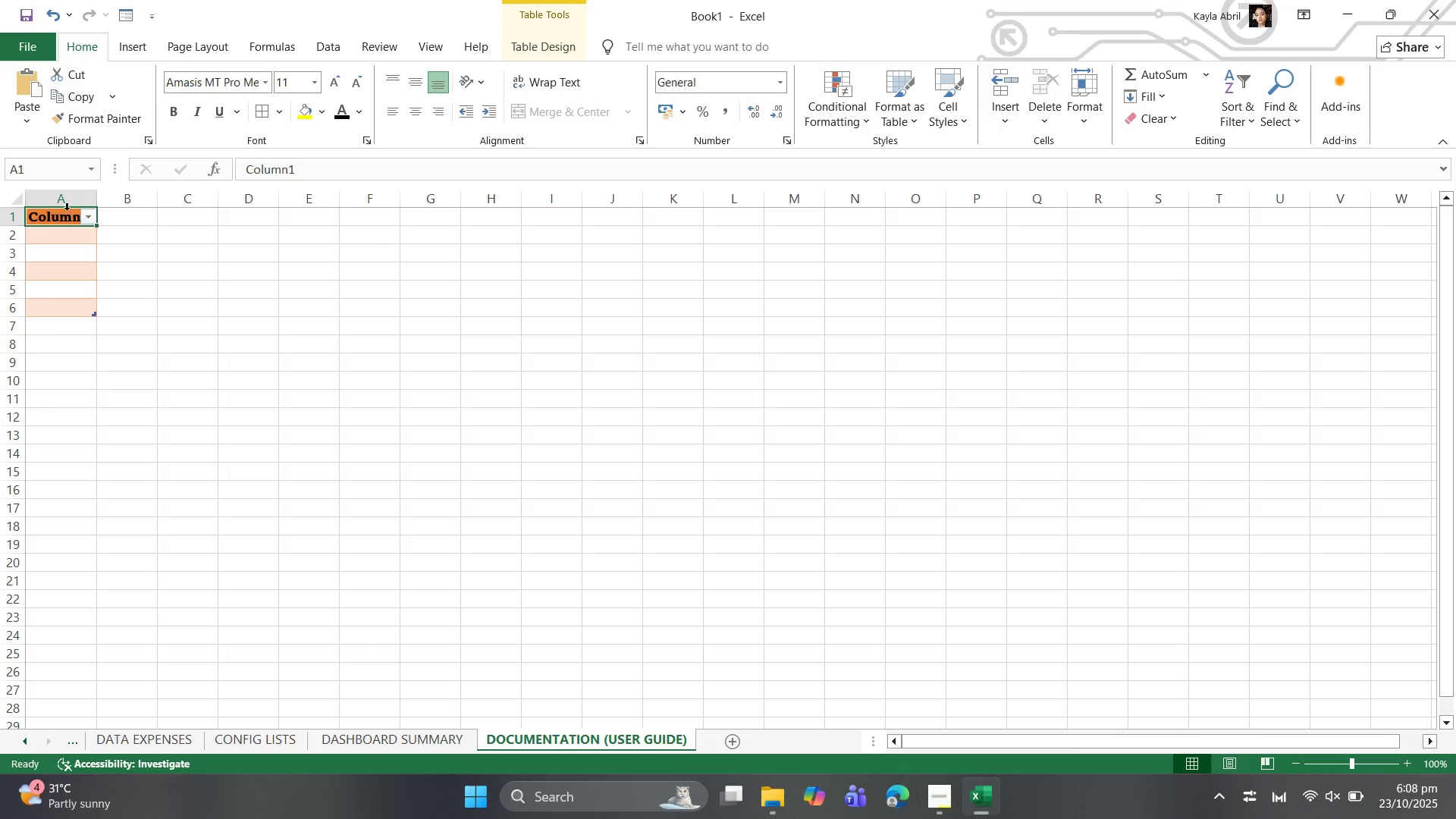 
left_click([77, 193])
 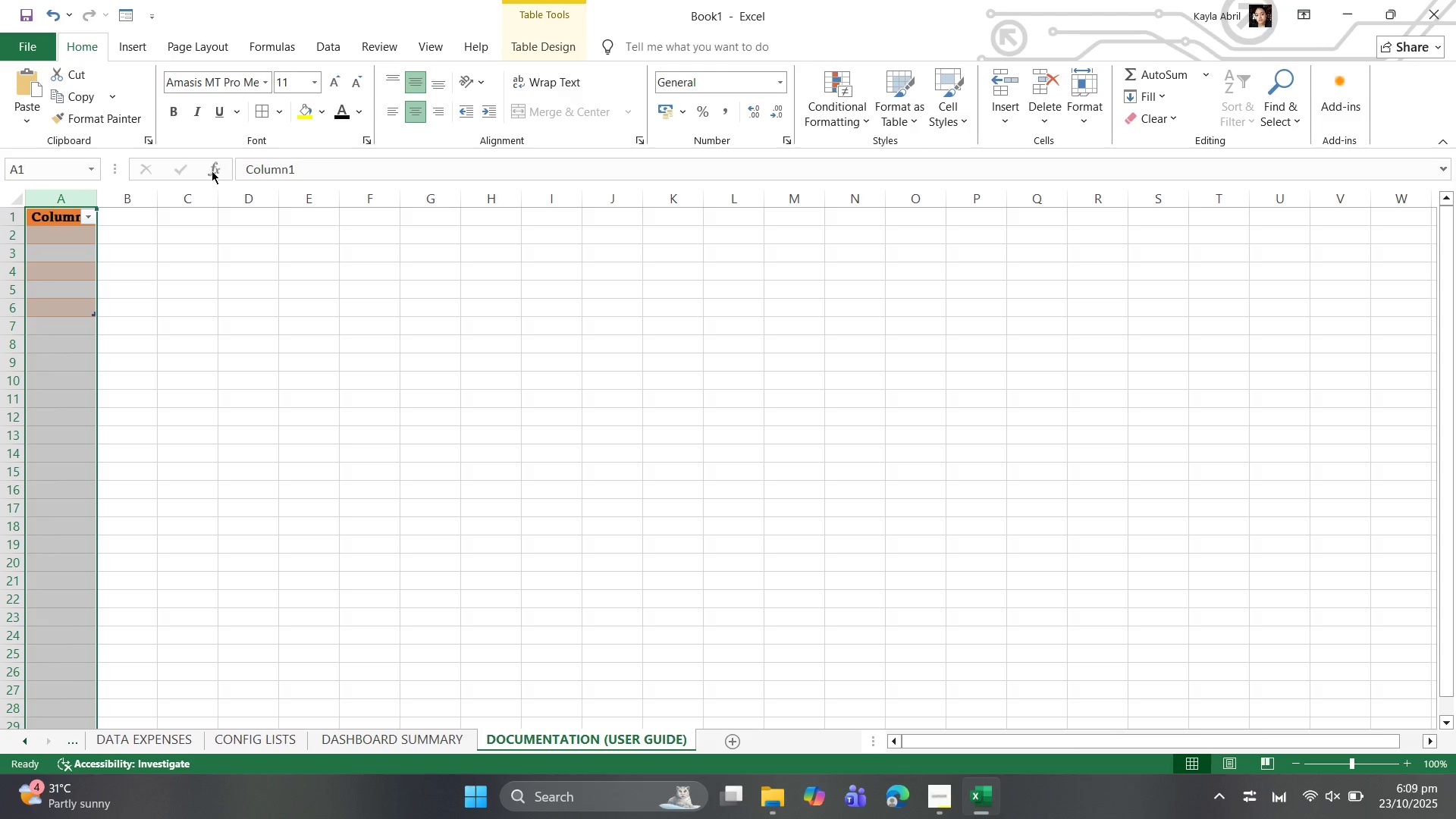 
left_click([56, 218])
 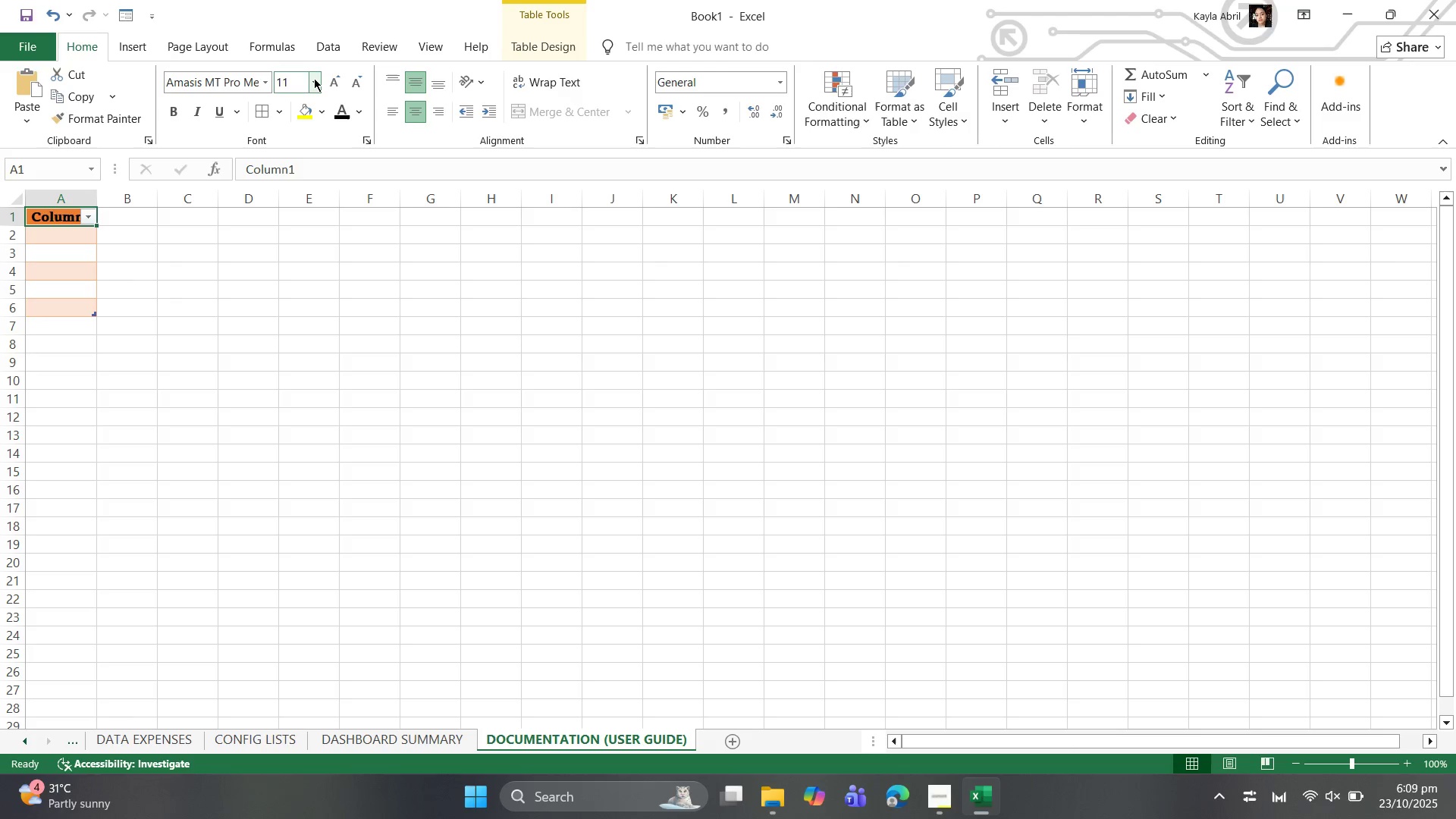 
left_click([315, 76])
 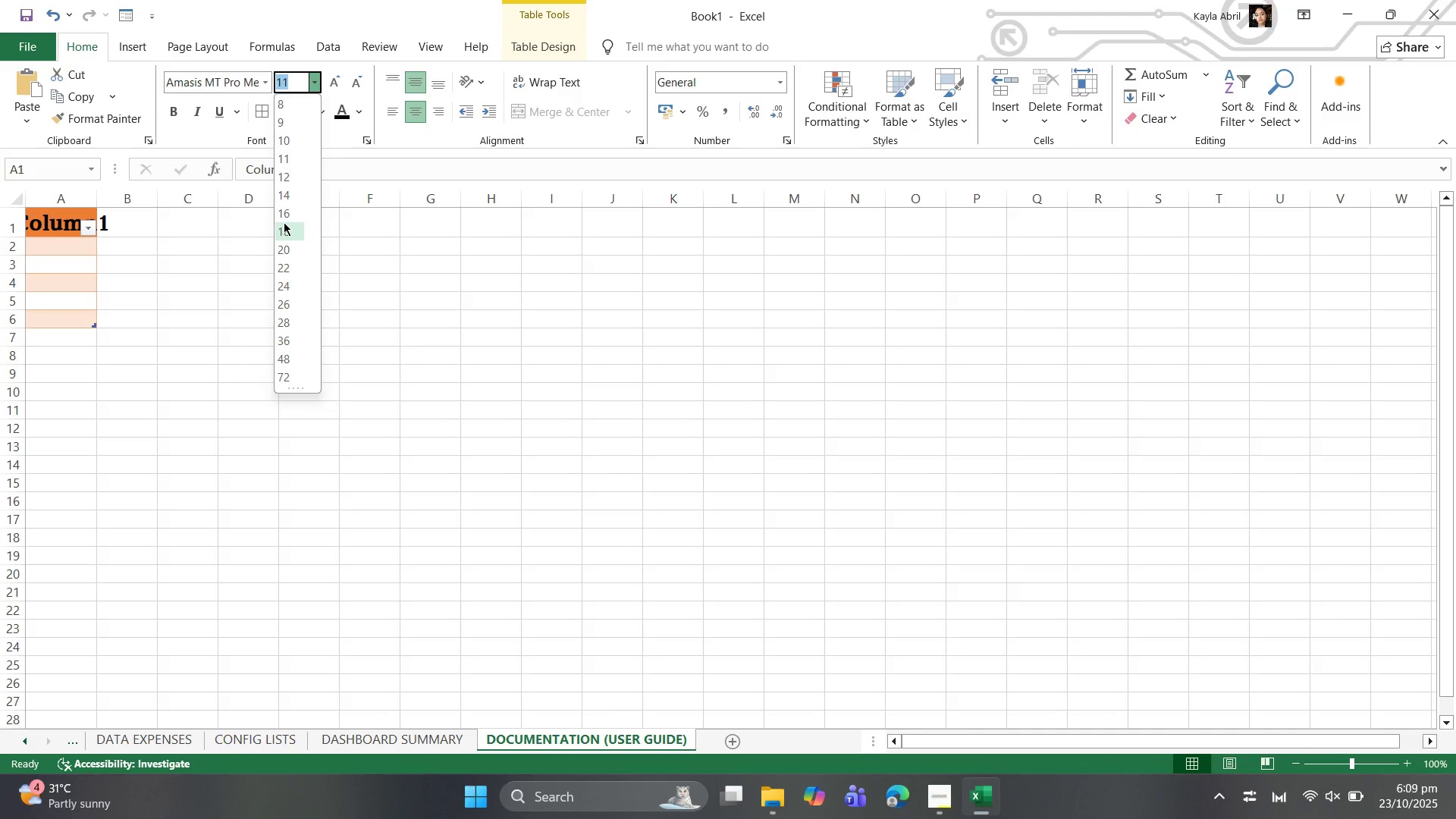 
left_click([286, 212])
 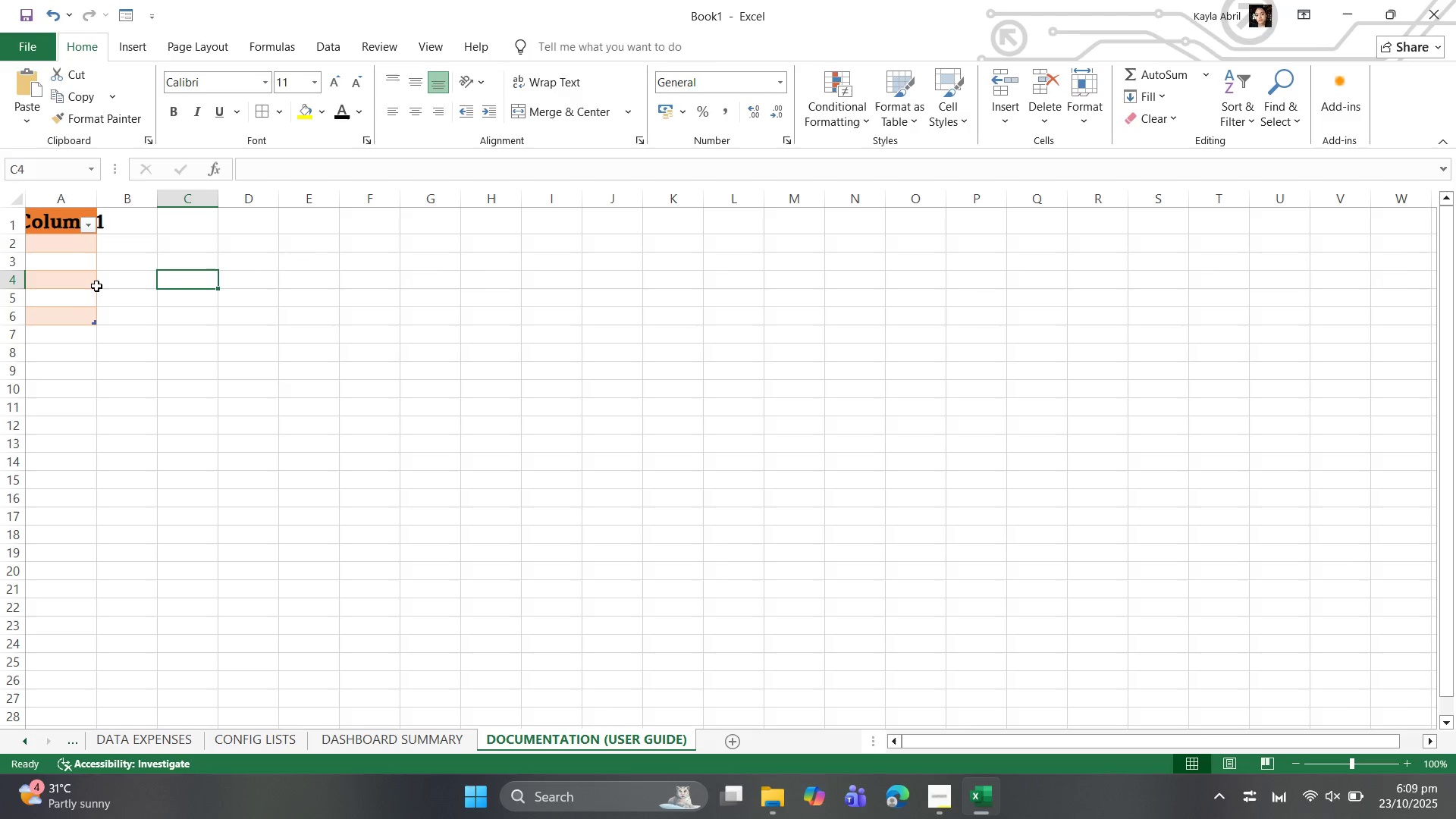 
left_click([61, 224])
 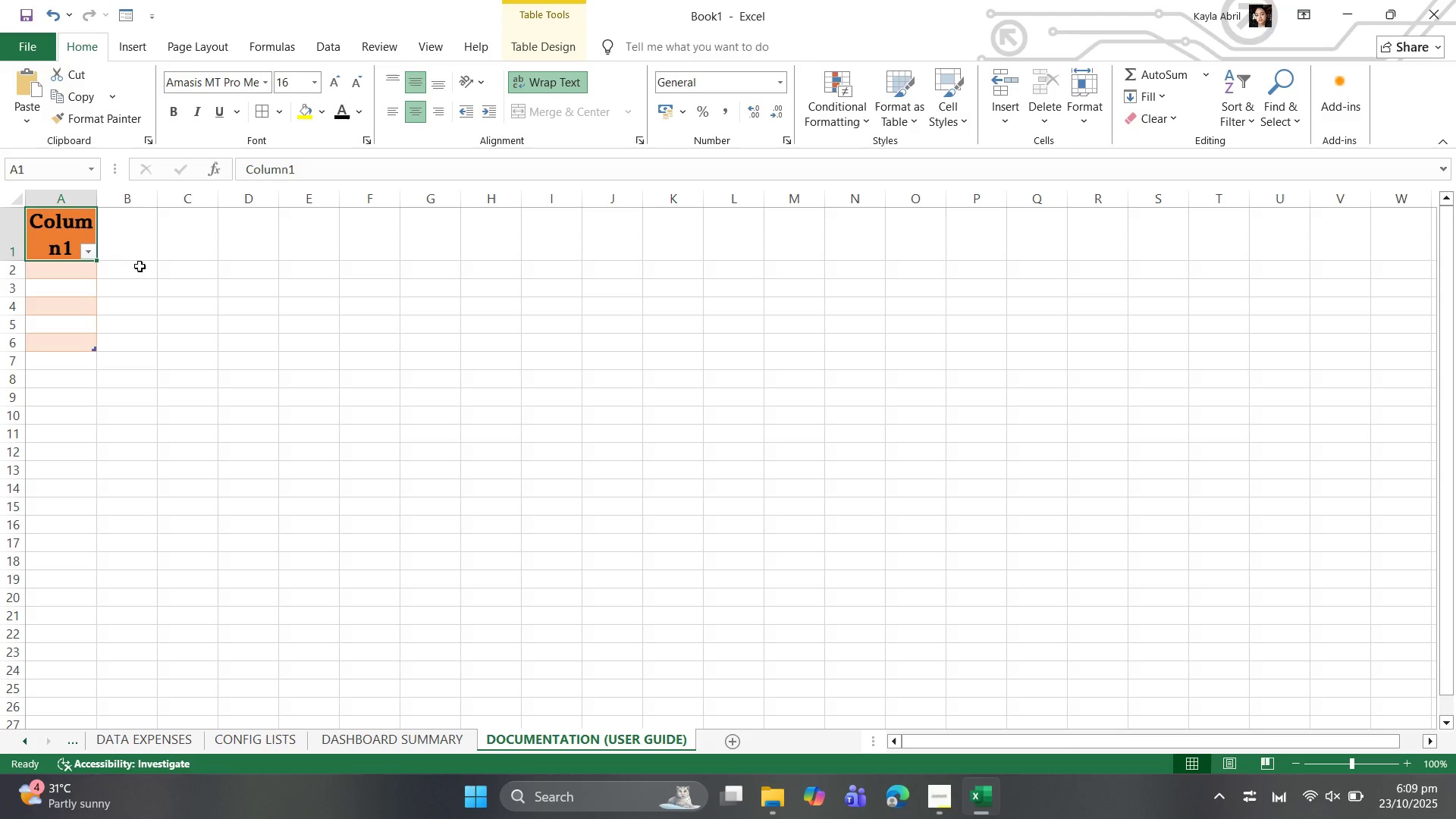 
wait(7.0)
 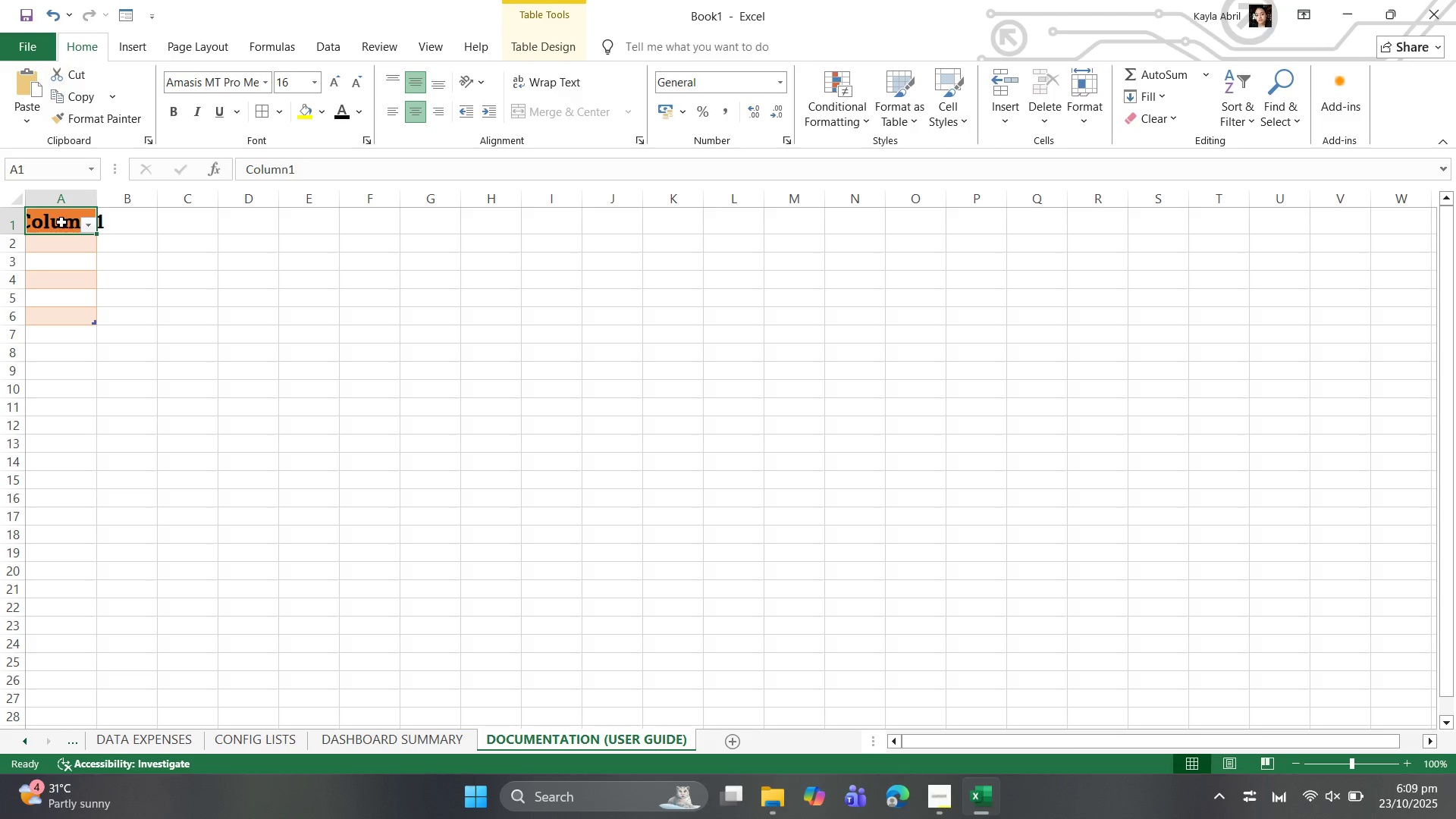 
left_click_drag(start_coordinate=[100, 195], to_coordinate=[136, 194])
 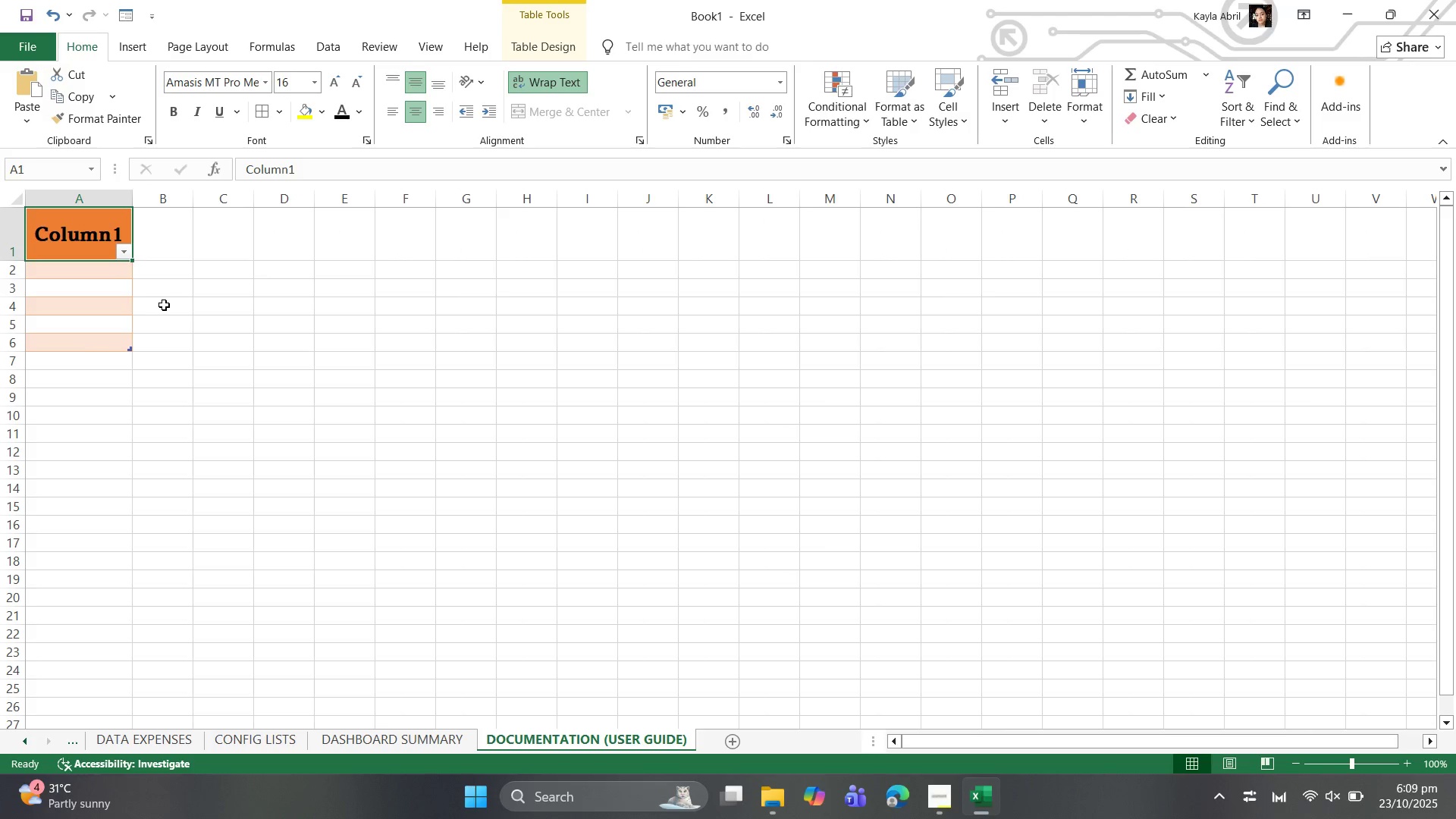 
left_click([166, 306])
 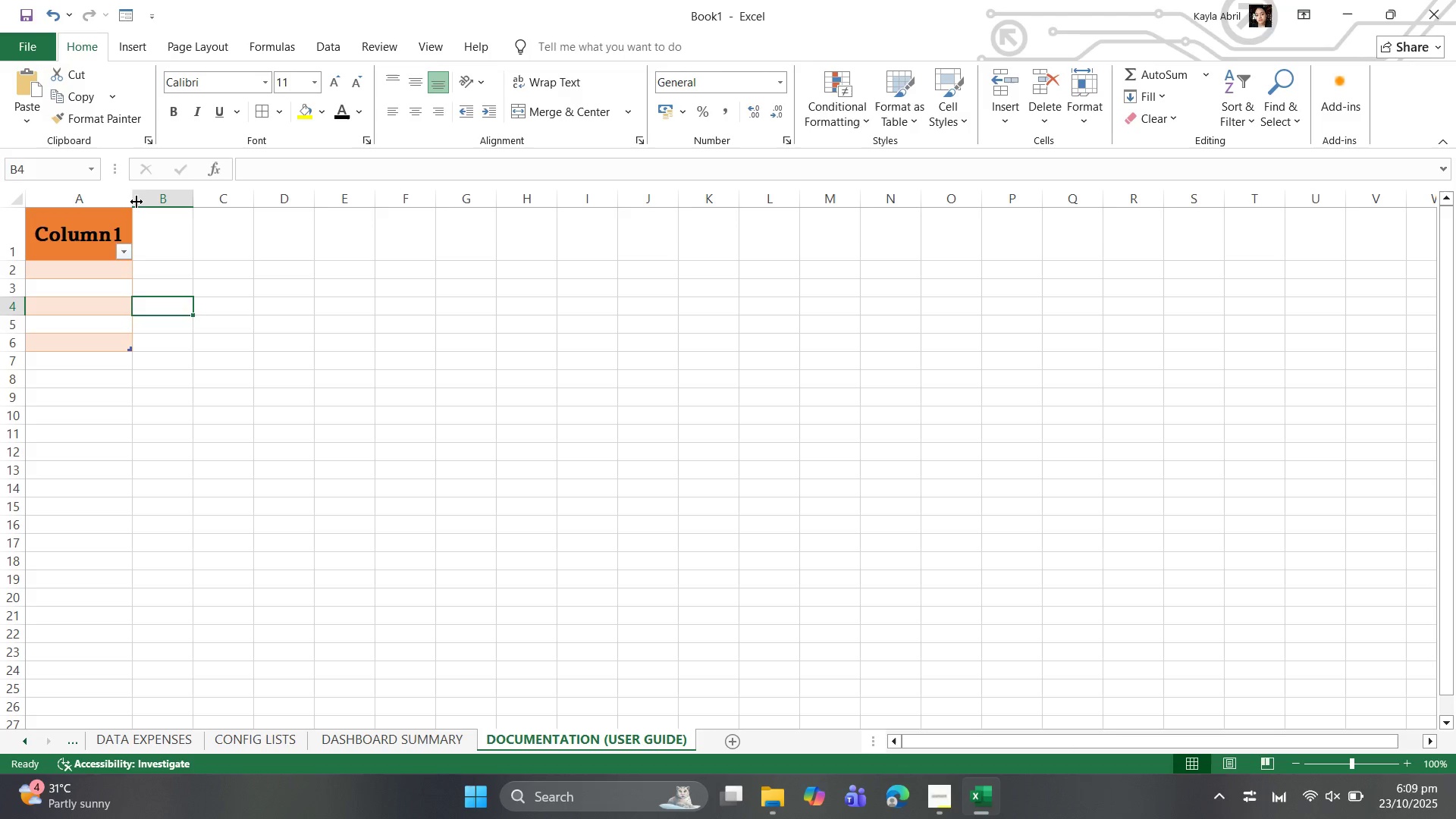 
left_click_drag(start_coordinate=[134, 201], to_coordinate=[259, 206])
 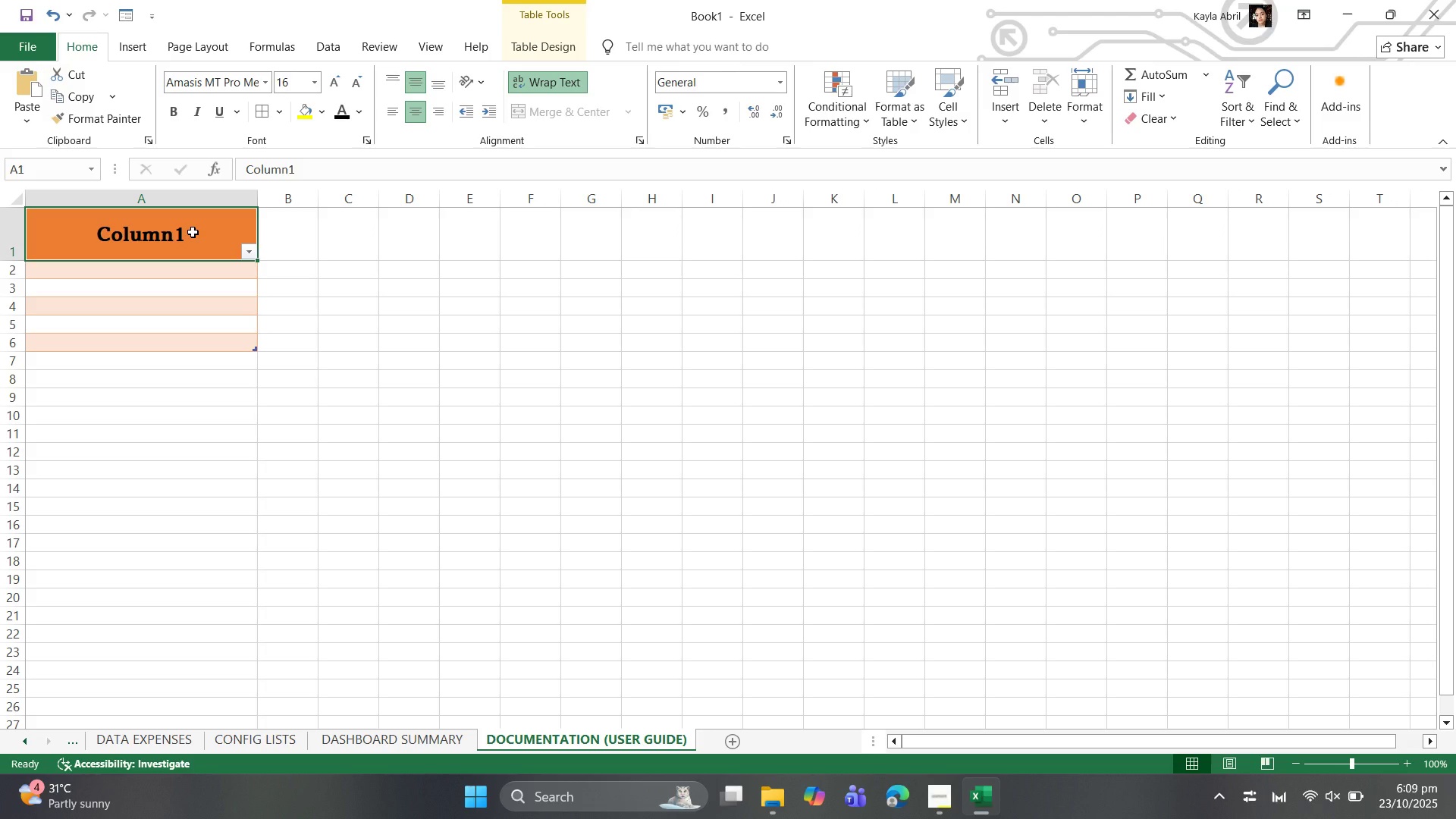 
wait(6.96)
 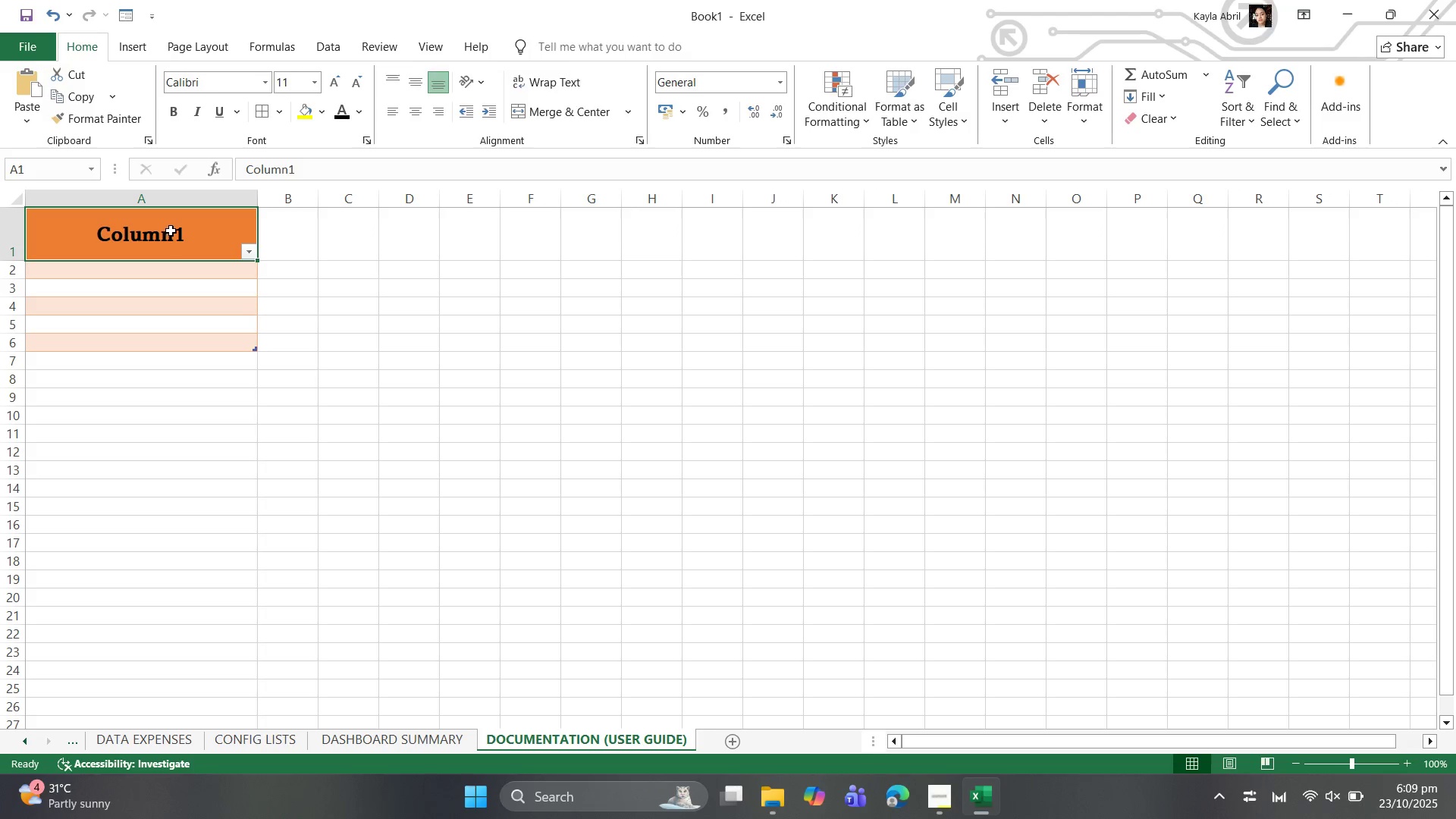 
type(USER GUIDE )
 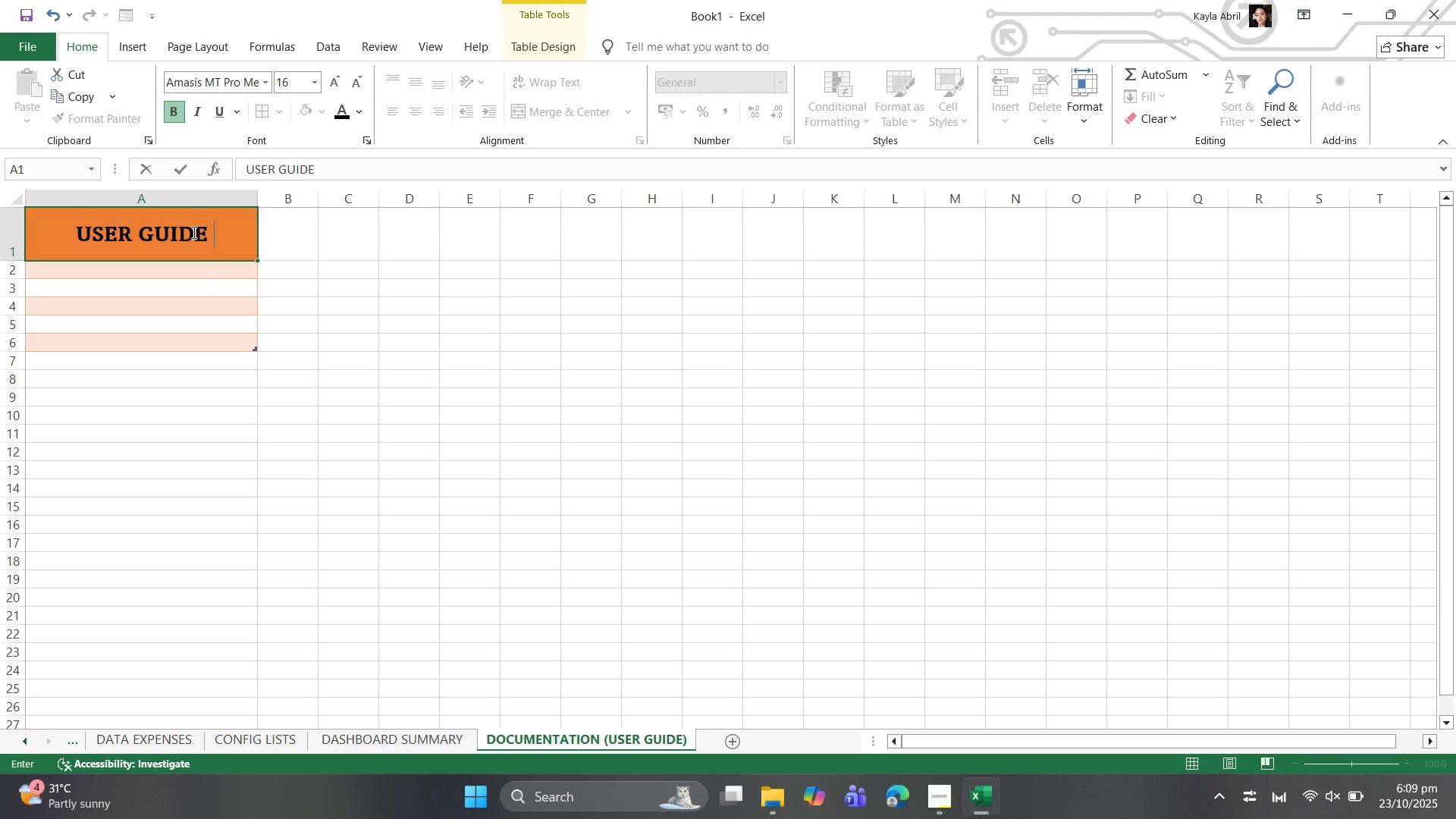 
type(& ASSUMPTIONS)
 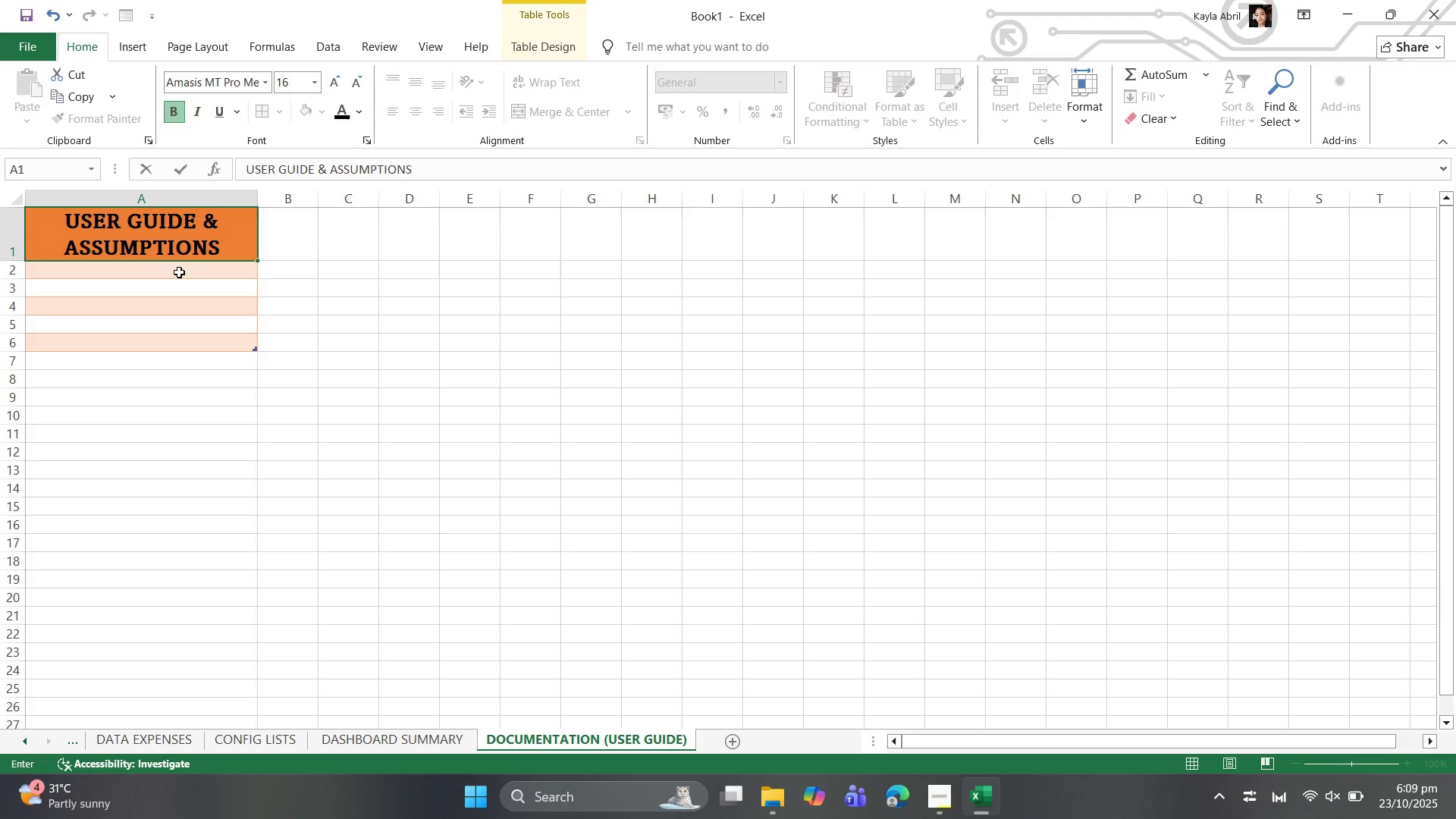 
left_click([180, 271])
 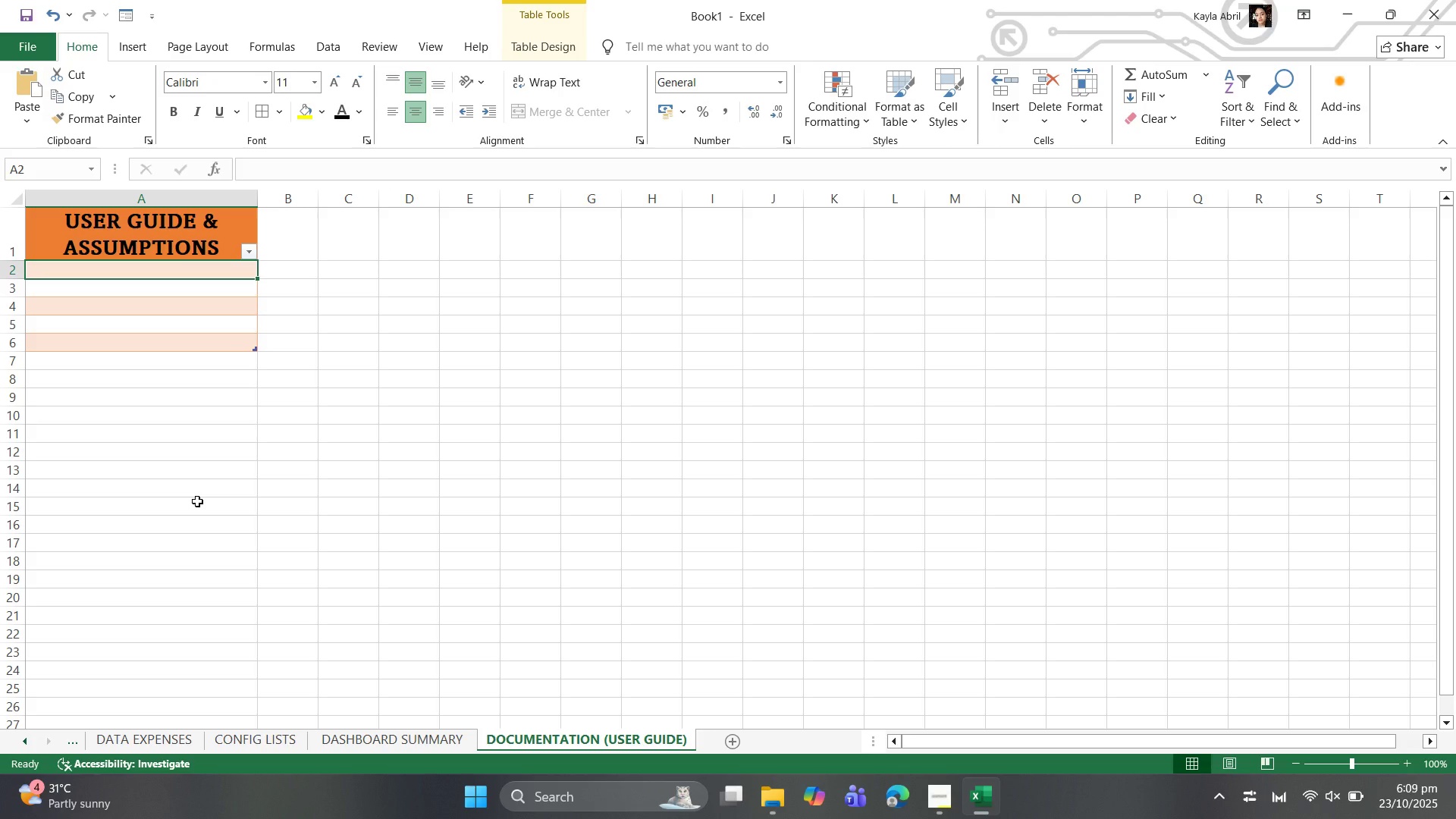 
type(Usage:)
 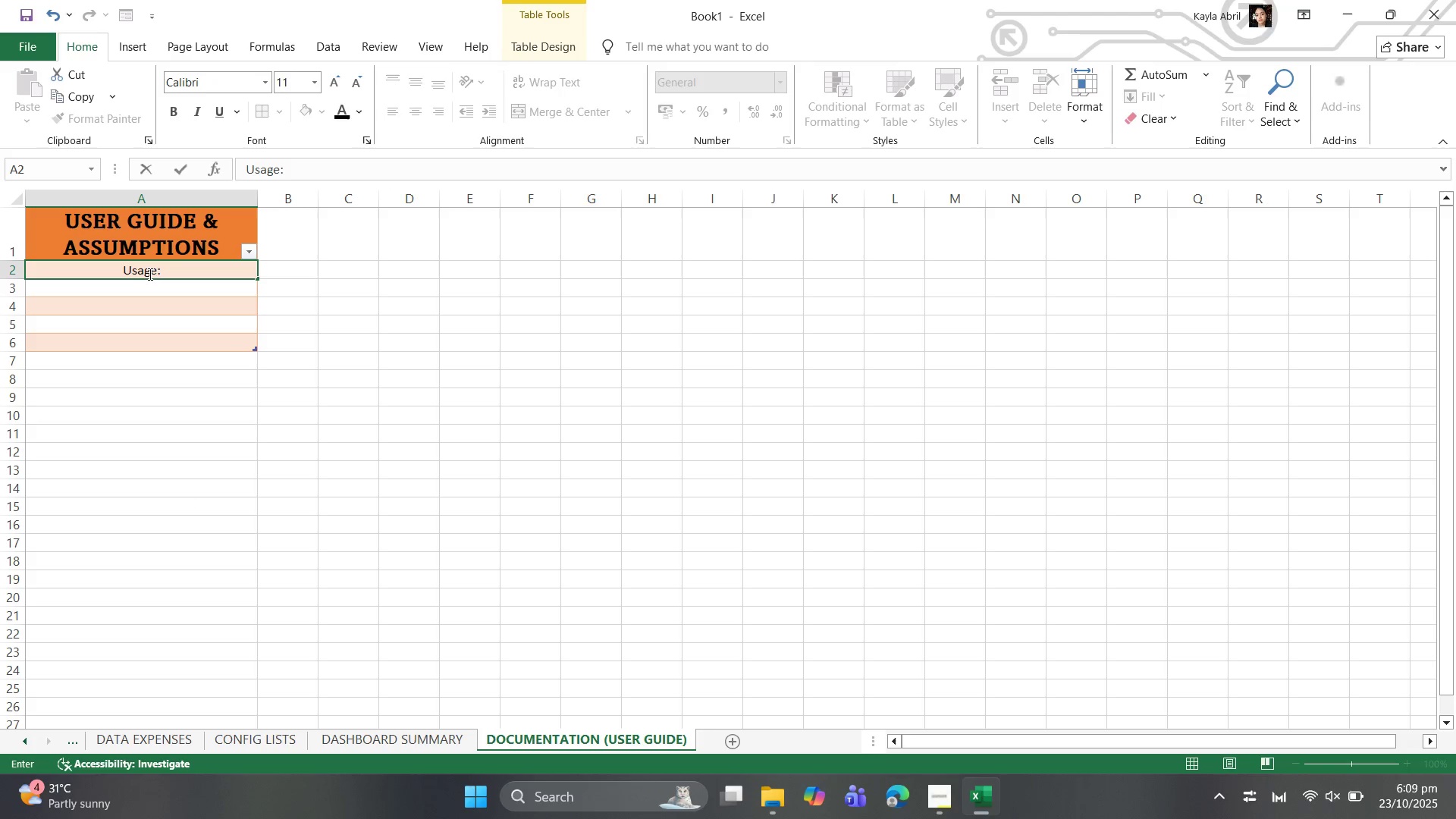 
left_click([150, 274])
 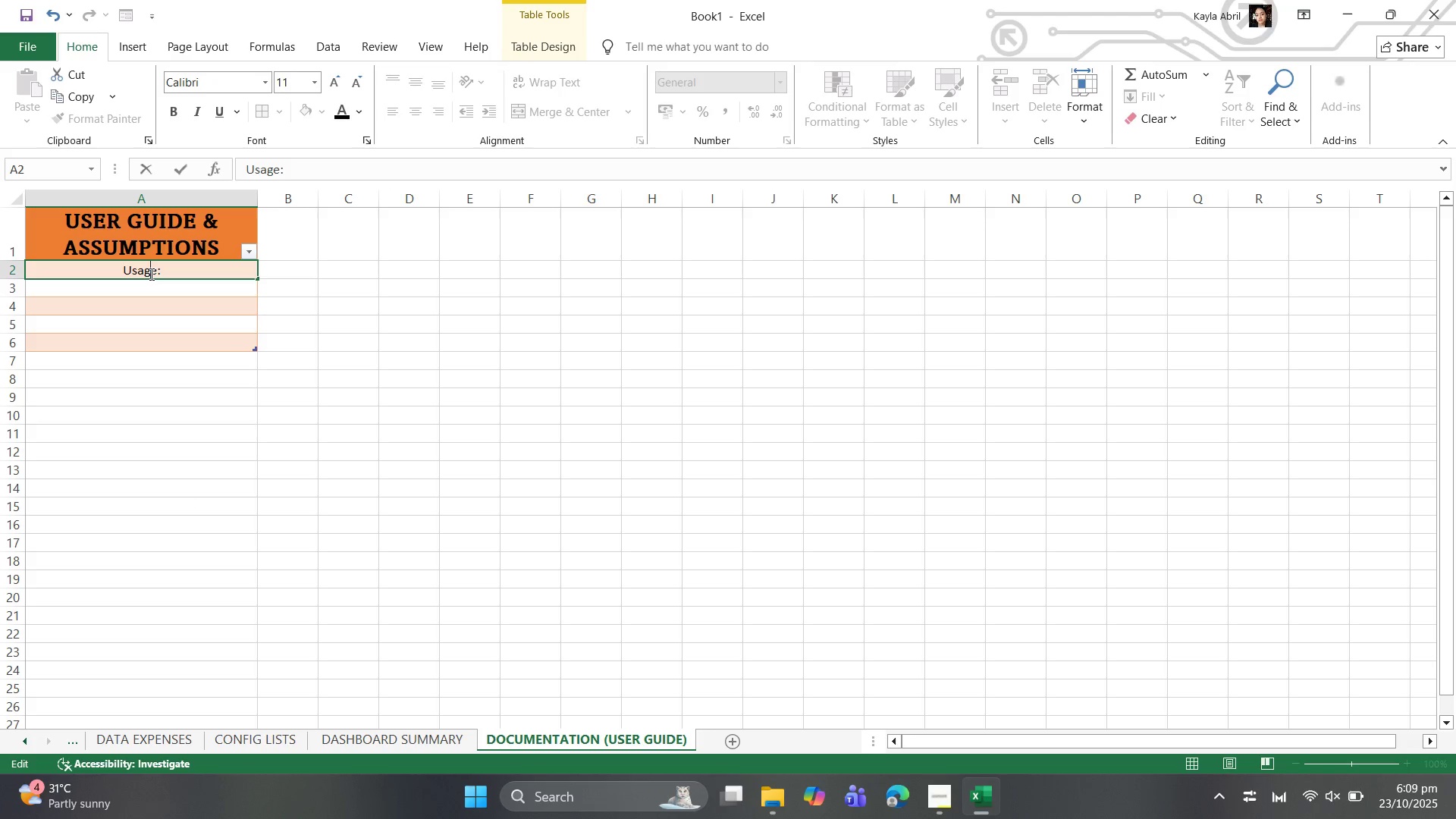 
key(Control+A)
 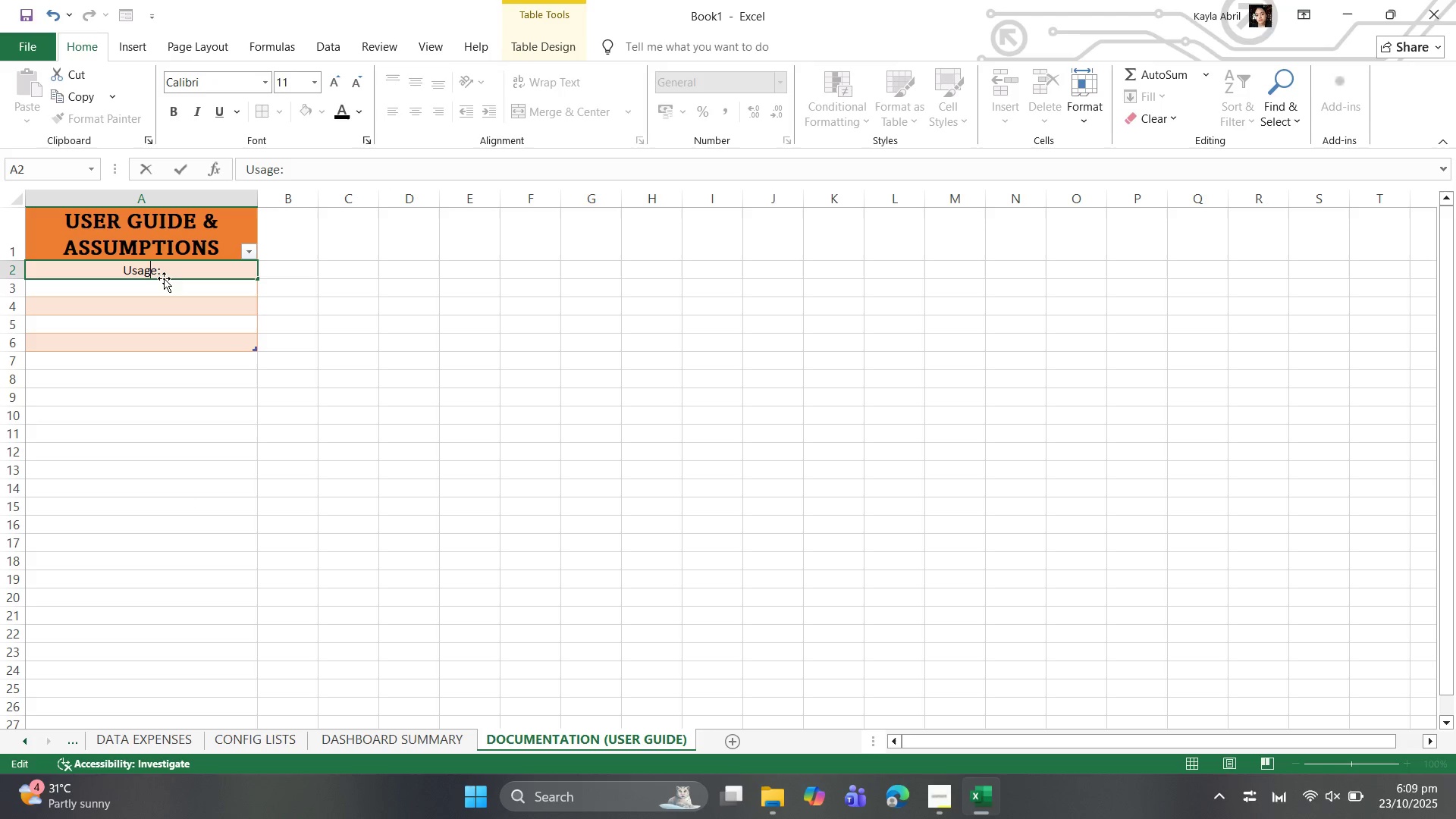 
left_click_drag(start_coordinate=[168, 273], to_coordinate=[127, 270])
 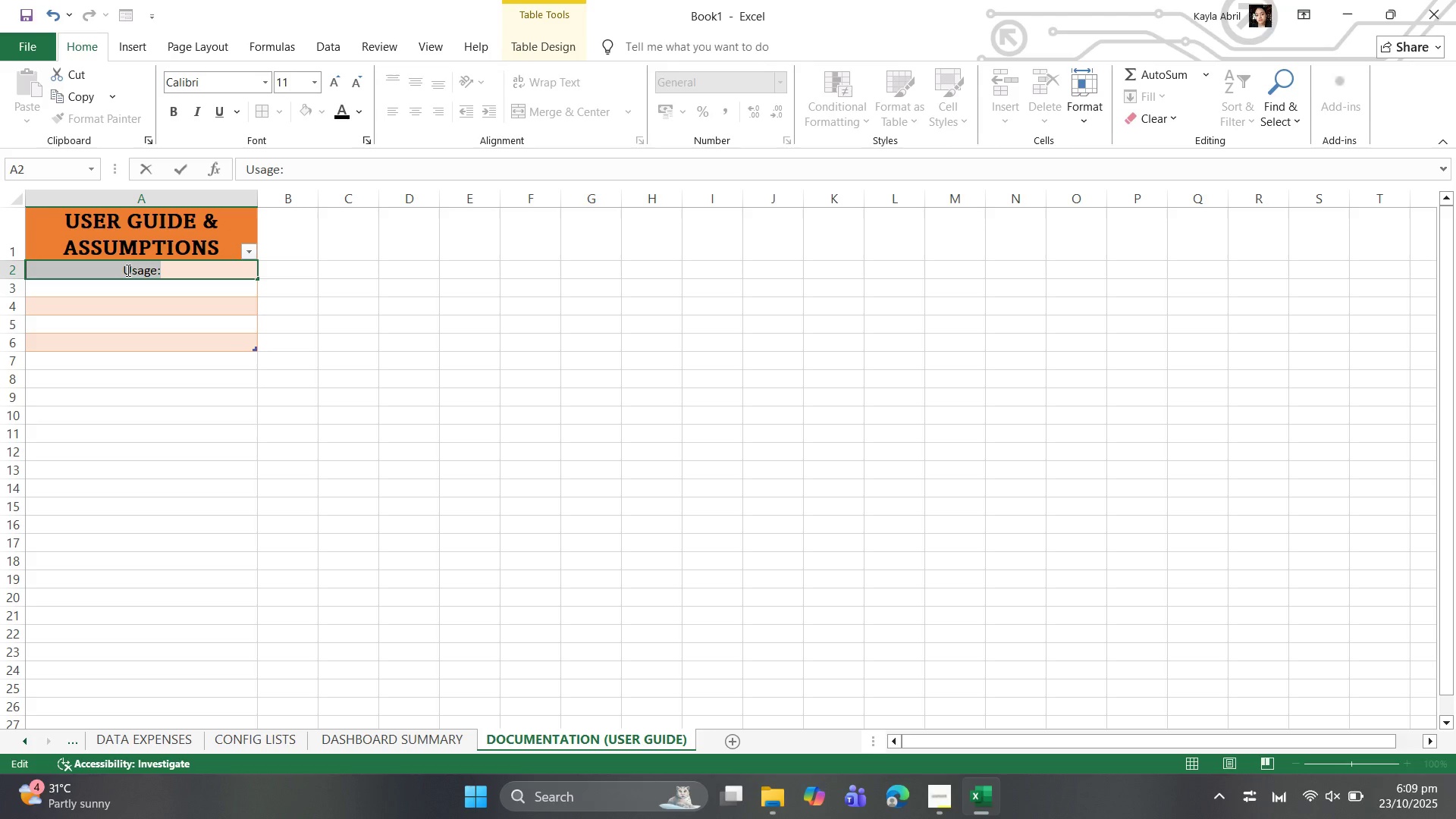 
key(Control+B)
 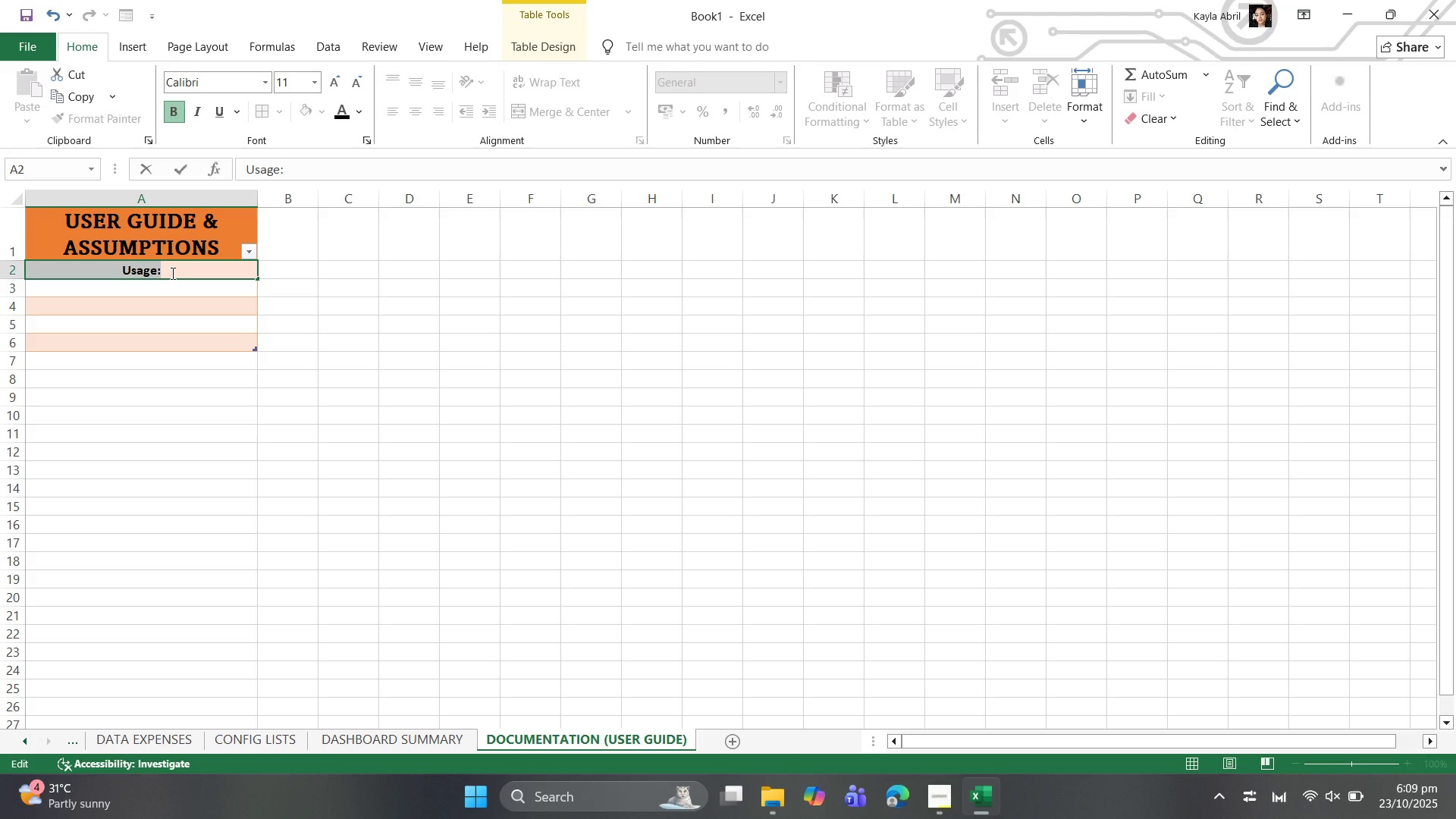 
left_click([171, 273])
 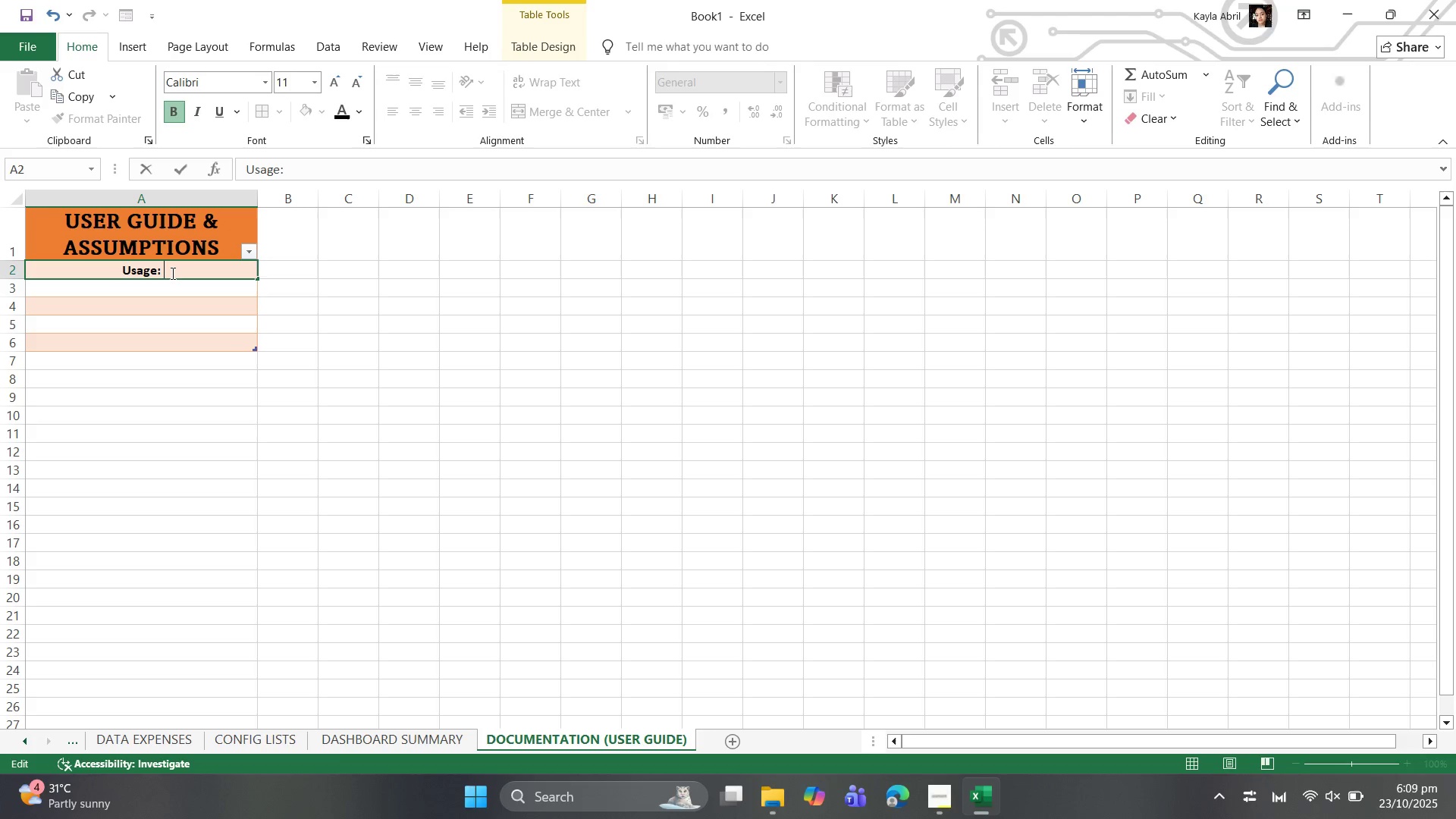 
type( Pastwe)
key(Backspace)
key(Backspace)
key(Backspace)
key(Backspace)
key(Backspace)
key(Backspace)
 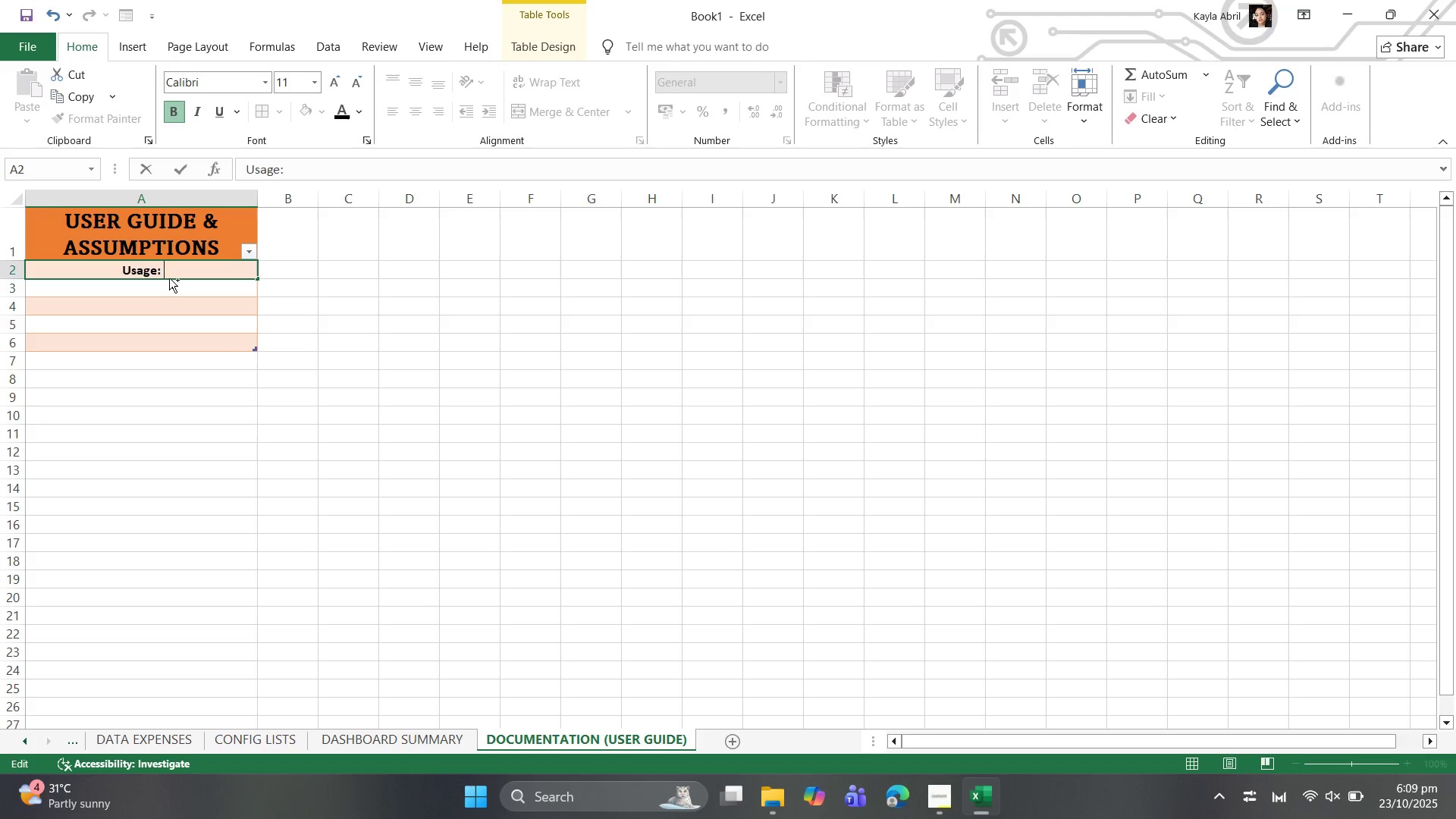 
key(Control+B)
 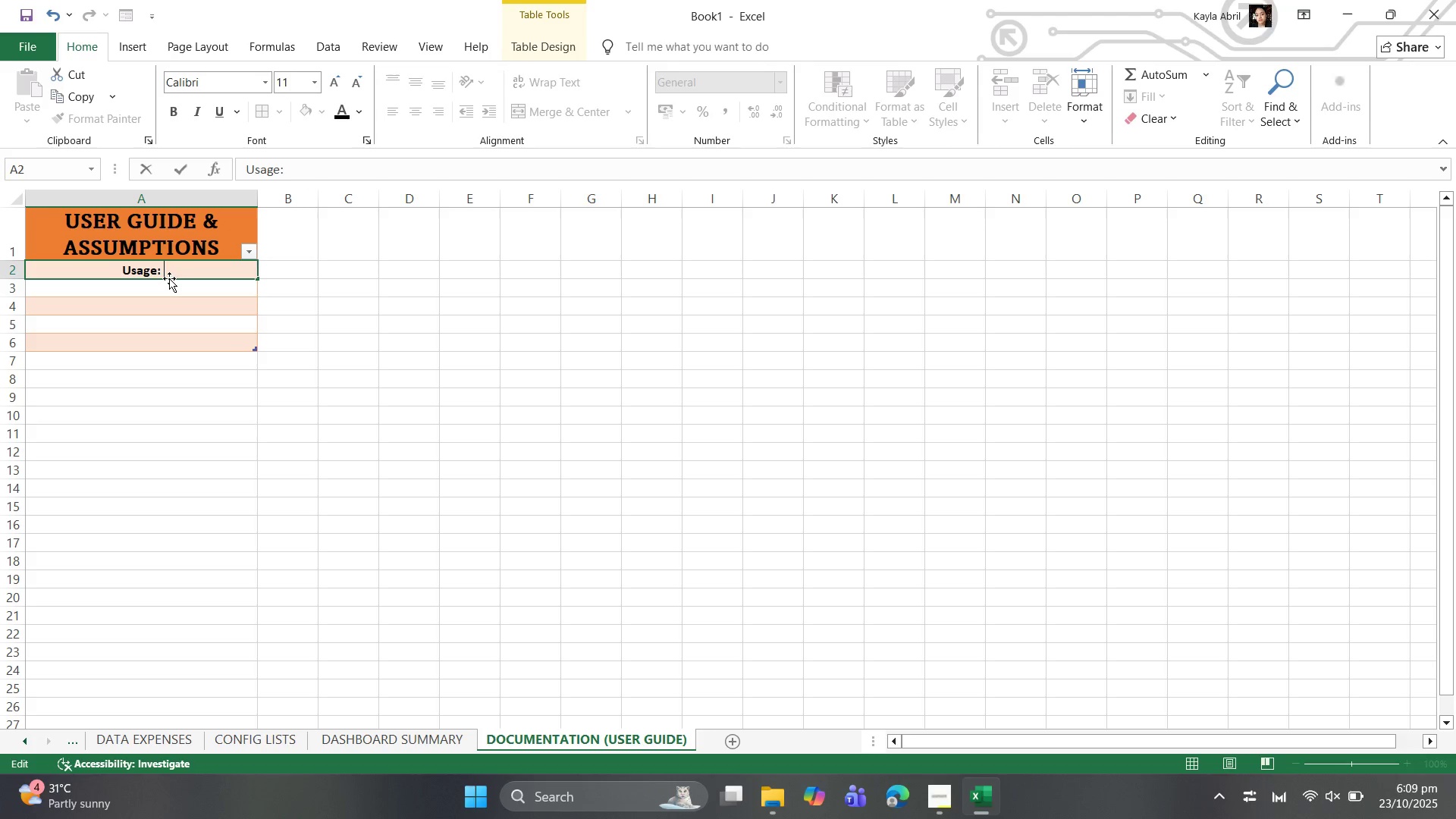 
type(Paste new data into the Excel Tables on the )
 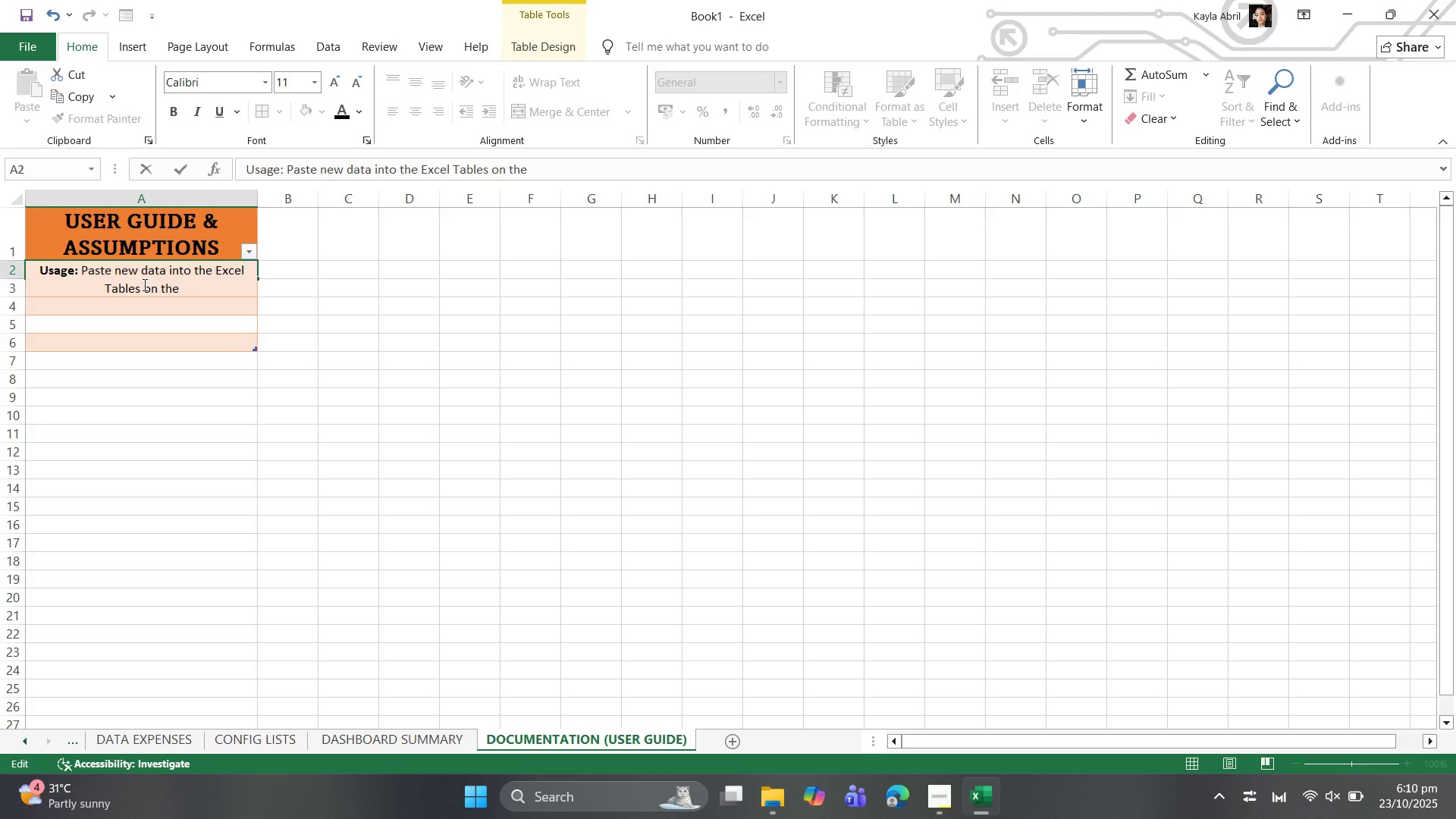 
wait(5.59)
 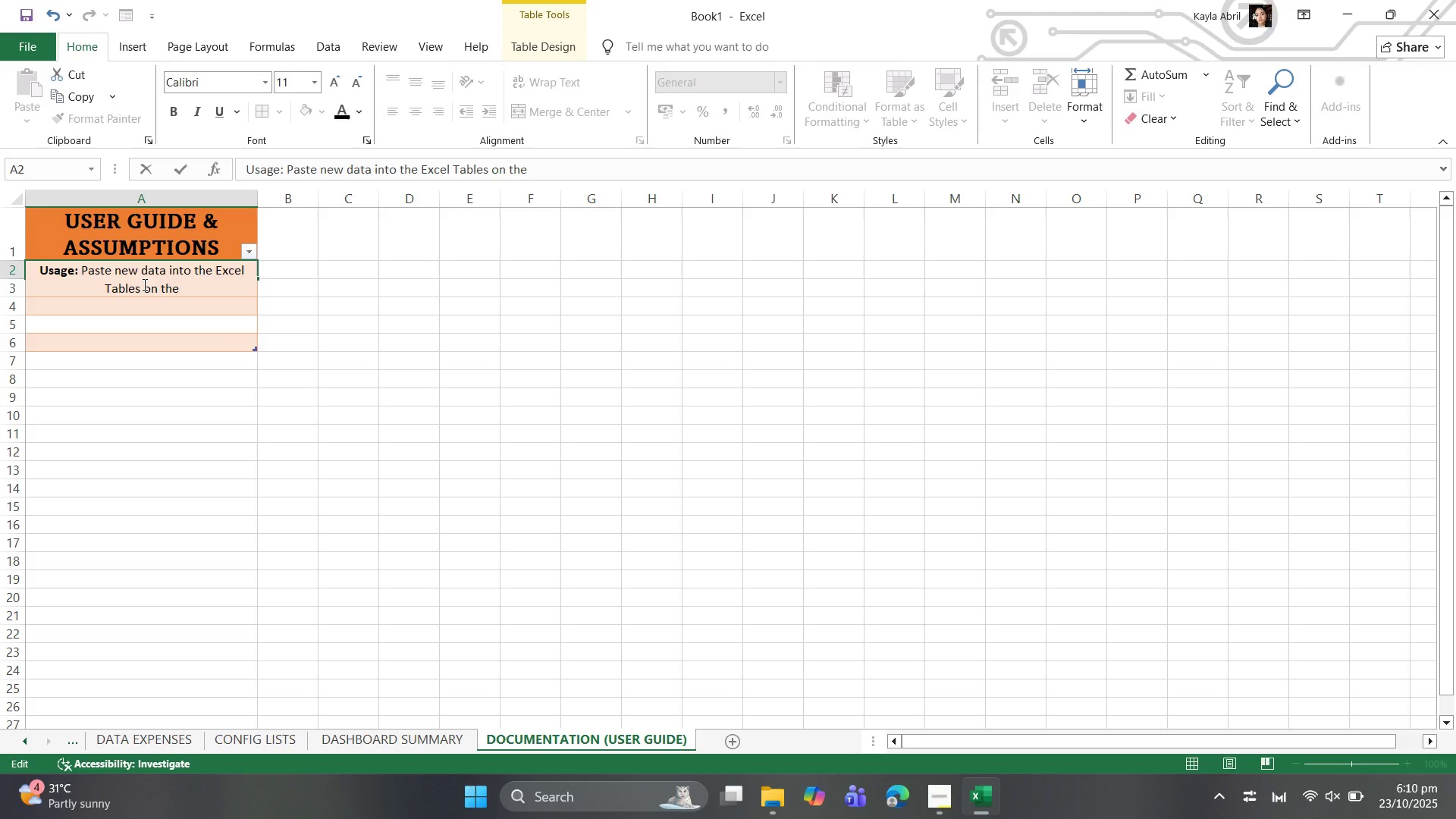 
type(Data Donations and Data Expenses sheets. DO NOT modify formula columns (like Status Check or Quarter))
 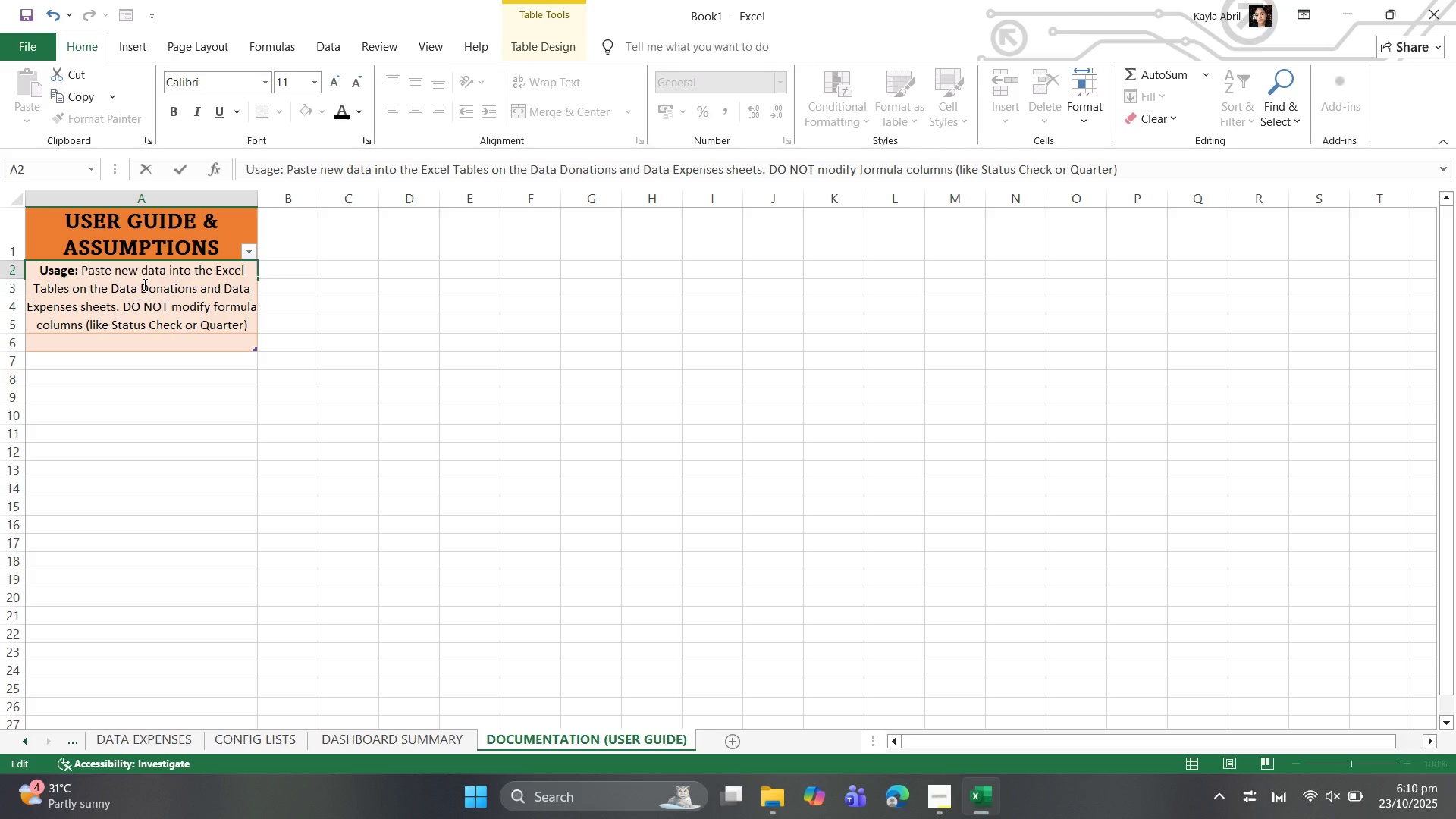 
wait(15.07)
 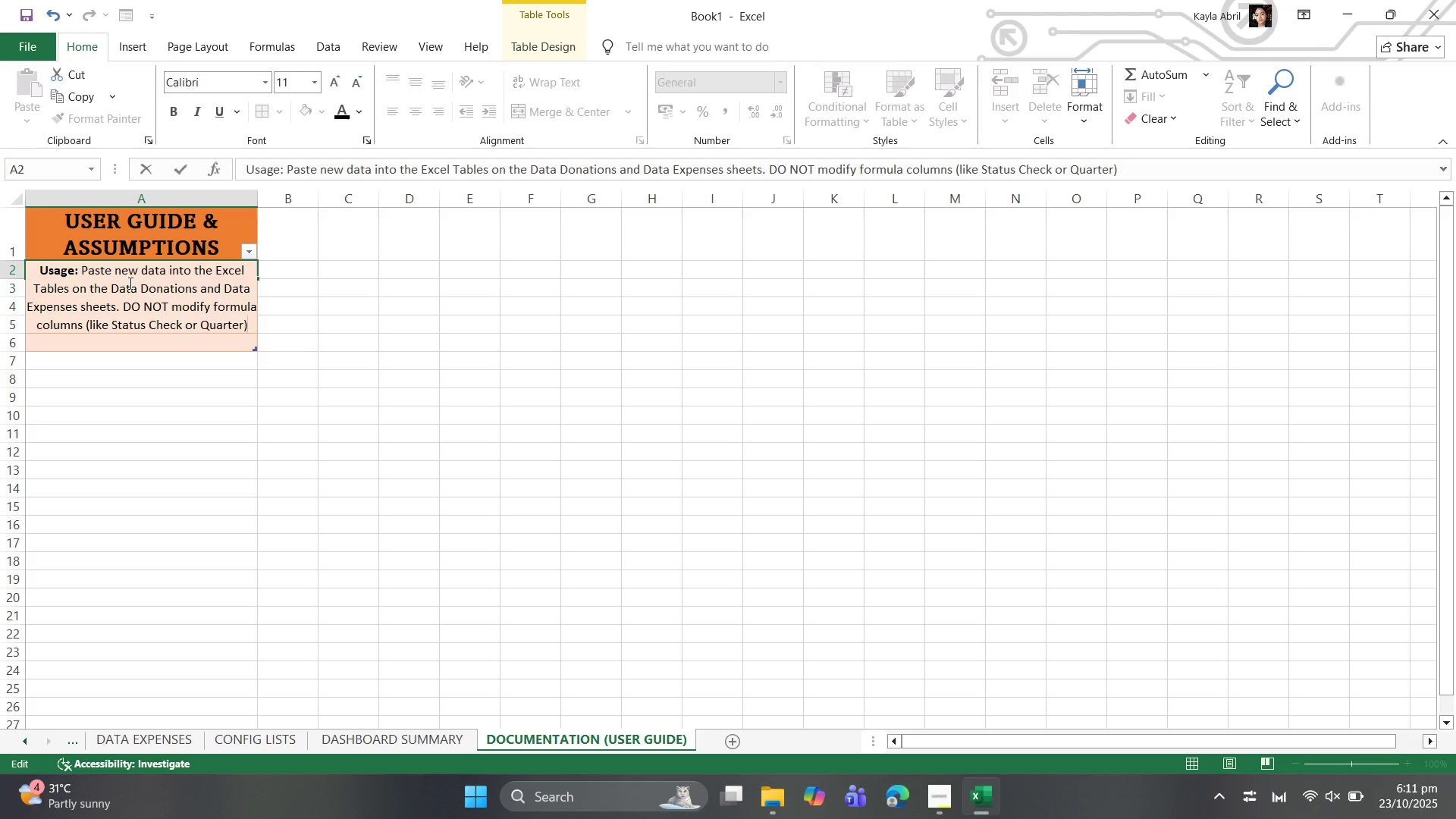 
left_click_drag(start_coordinate=[217, 265], to_coordinate=[68, 291])
 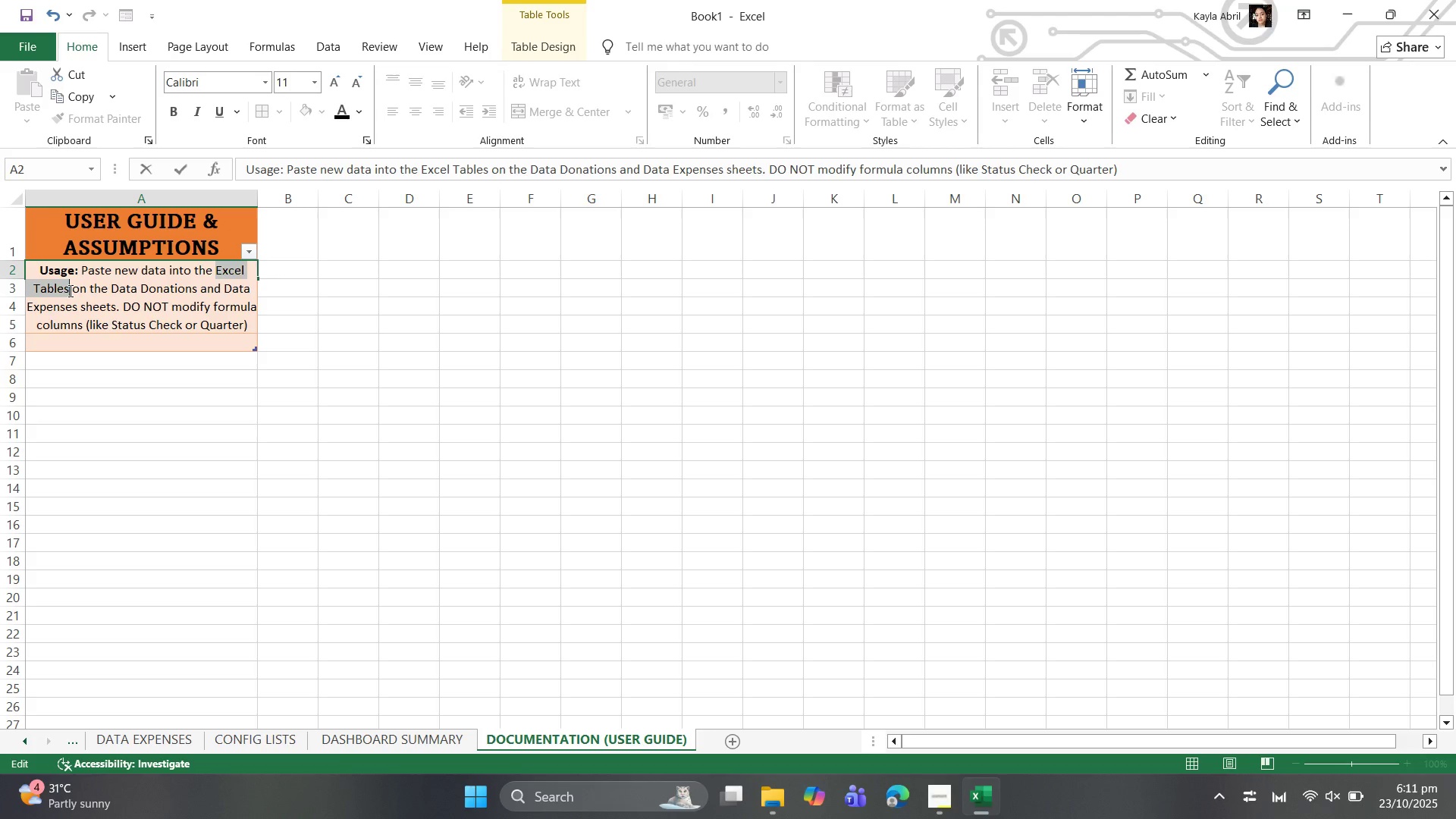 
key(Control+B)
 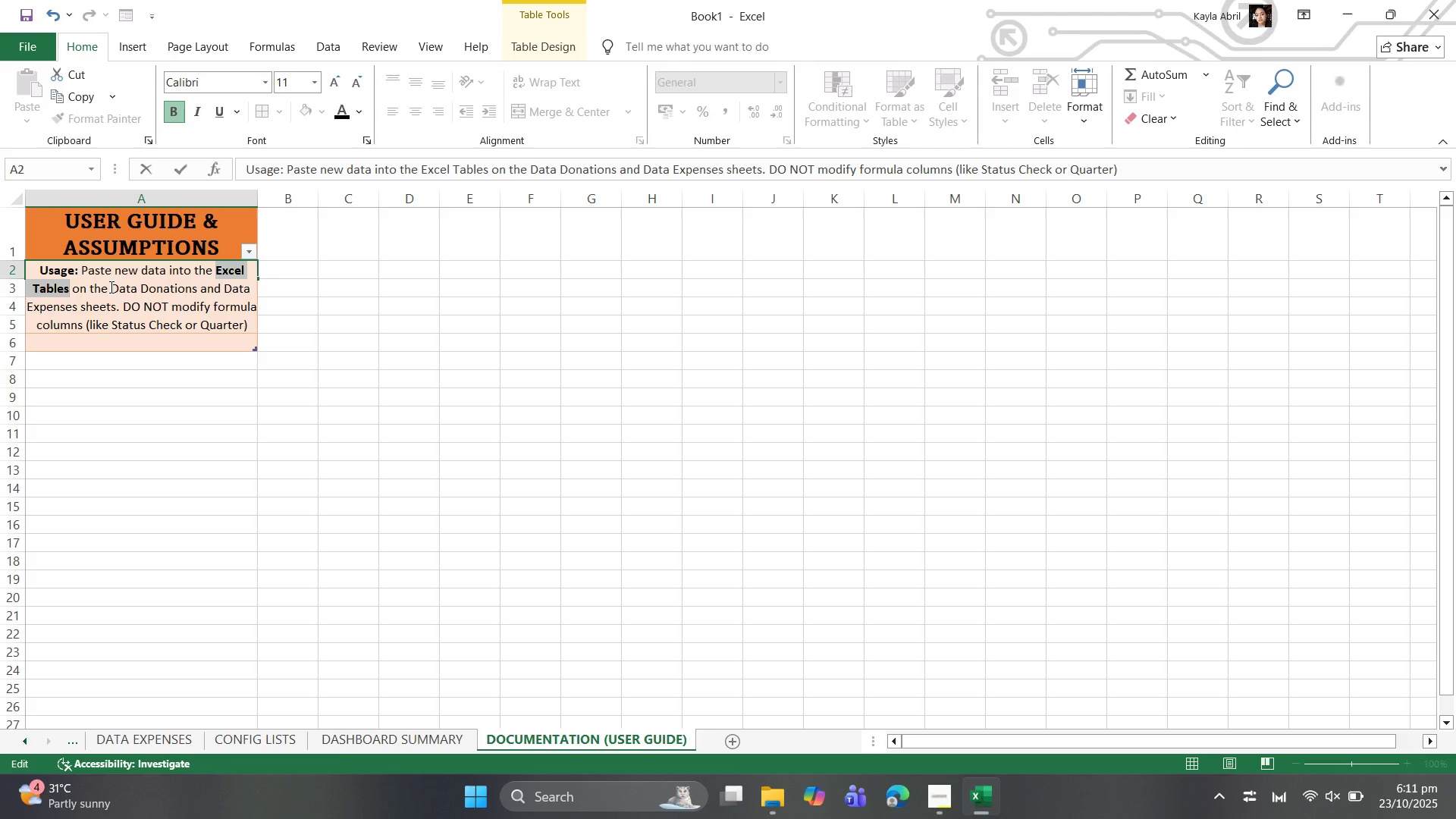 
left_click_drag(start_coordinate=[110, 287], to_coordinate=[199, 291])
 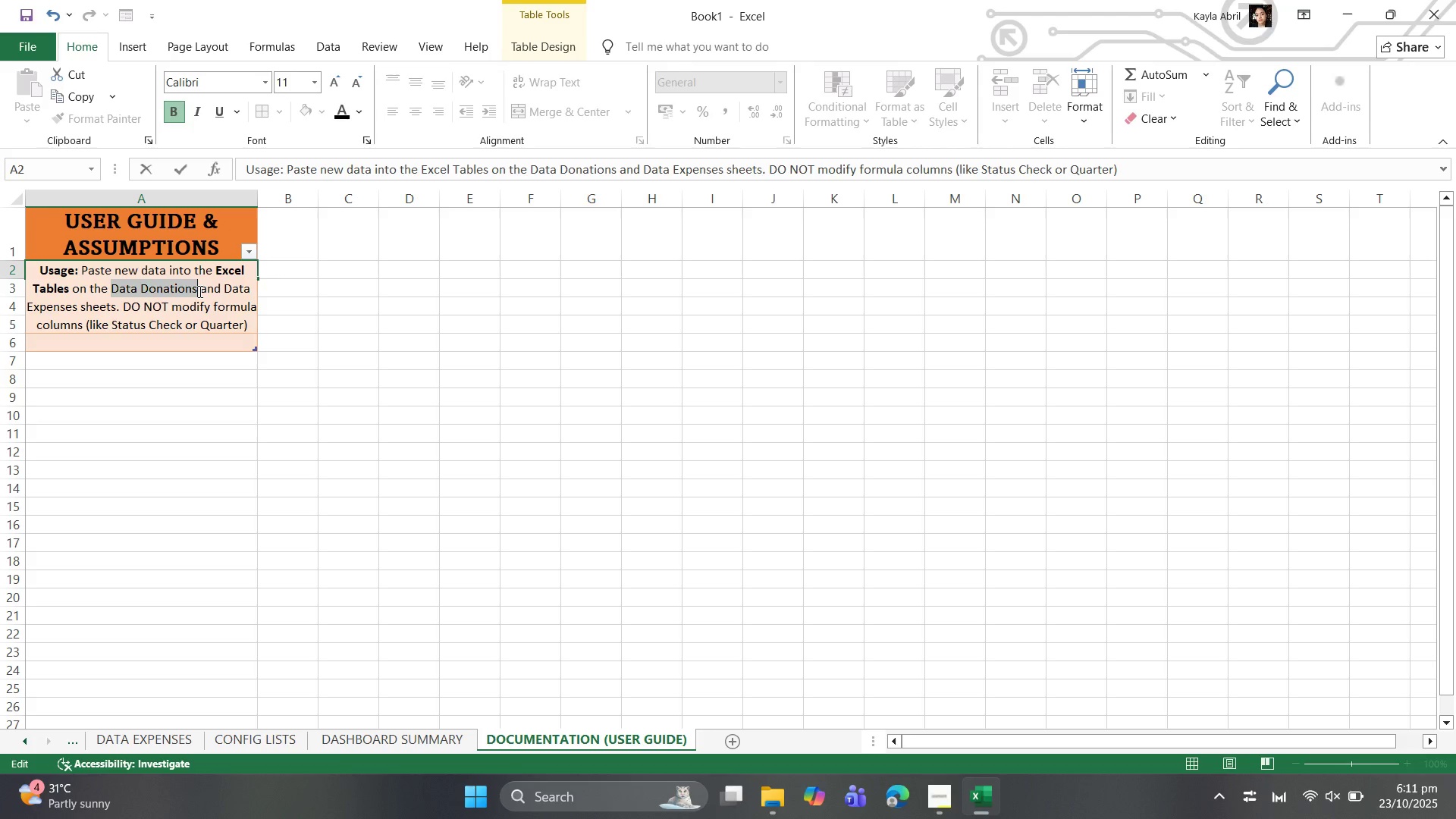 
key(Control+B)
 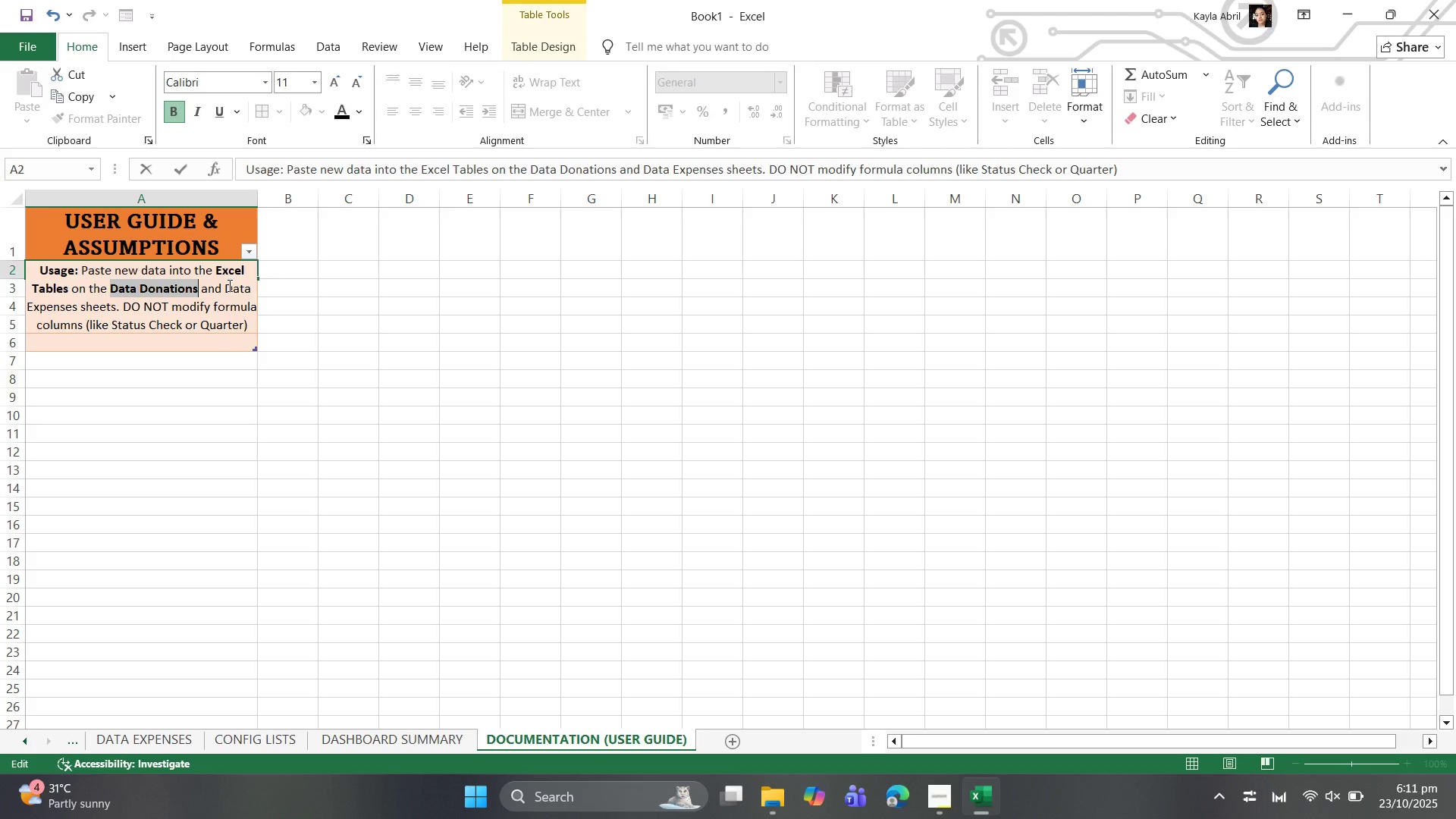 
left_click_drag(start_coordinate=[227, 285], to_coordinate=[77, 315])
 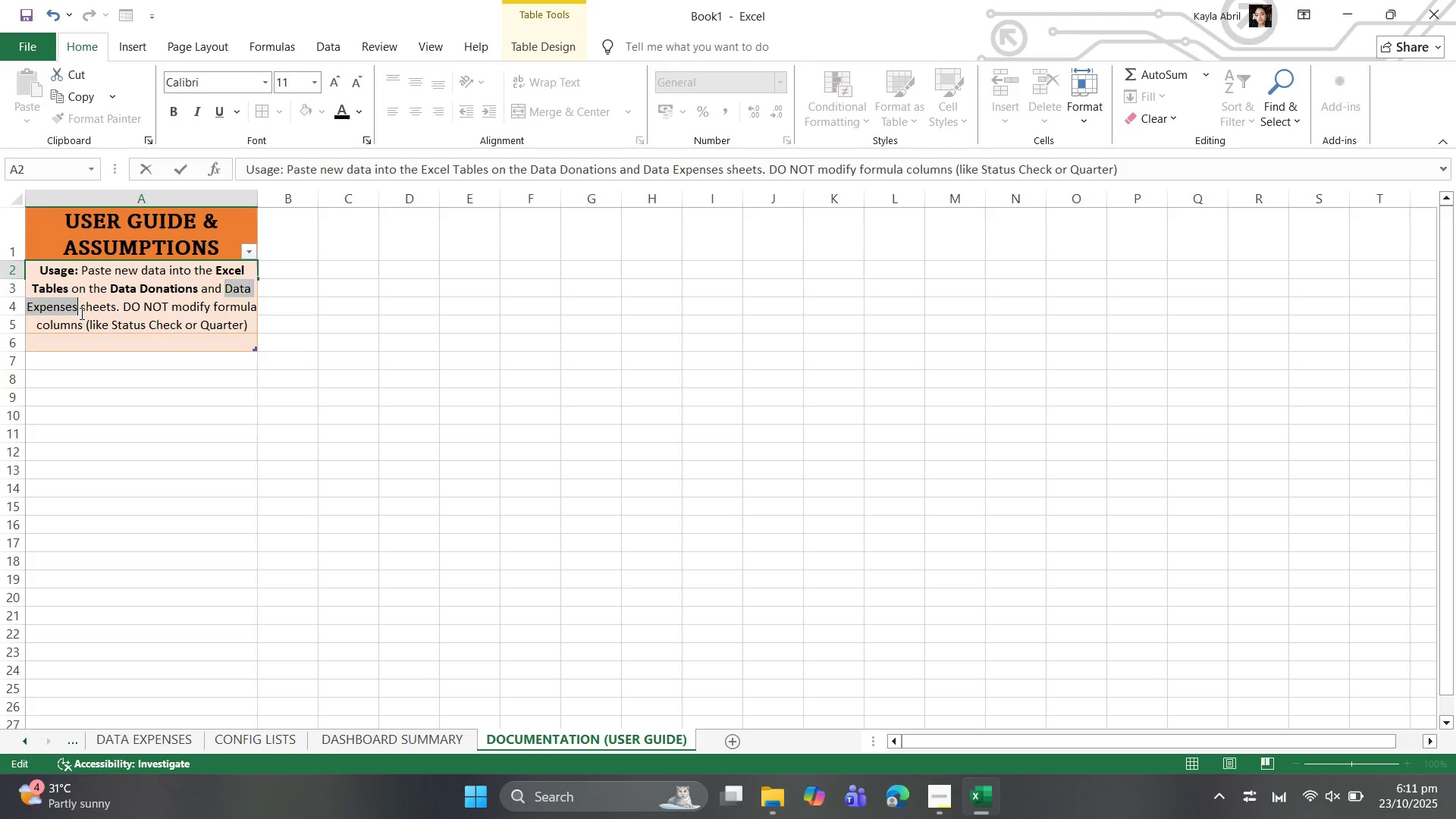 
key(Control+B)
 